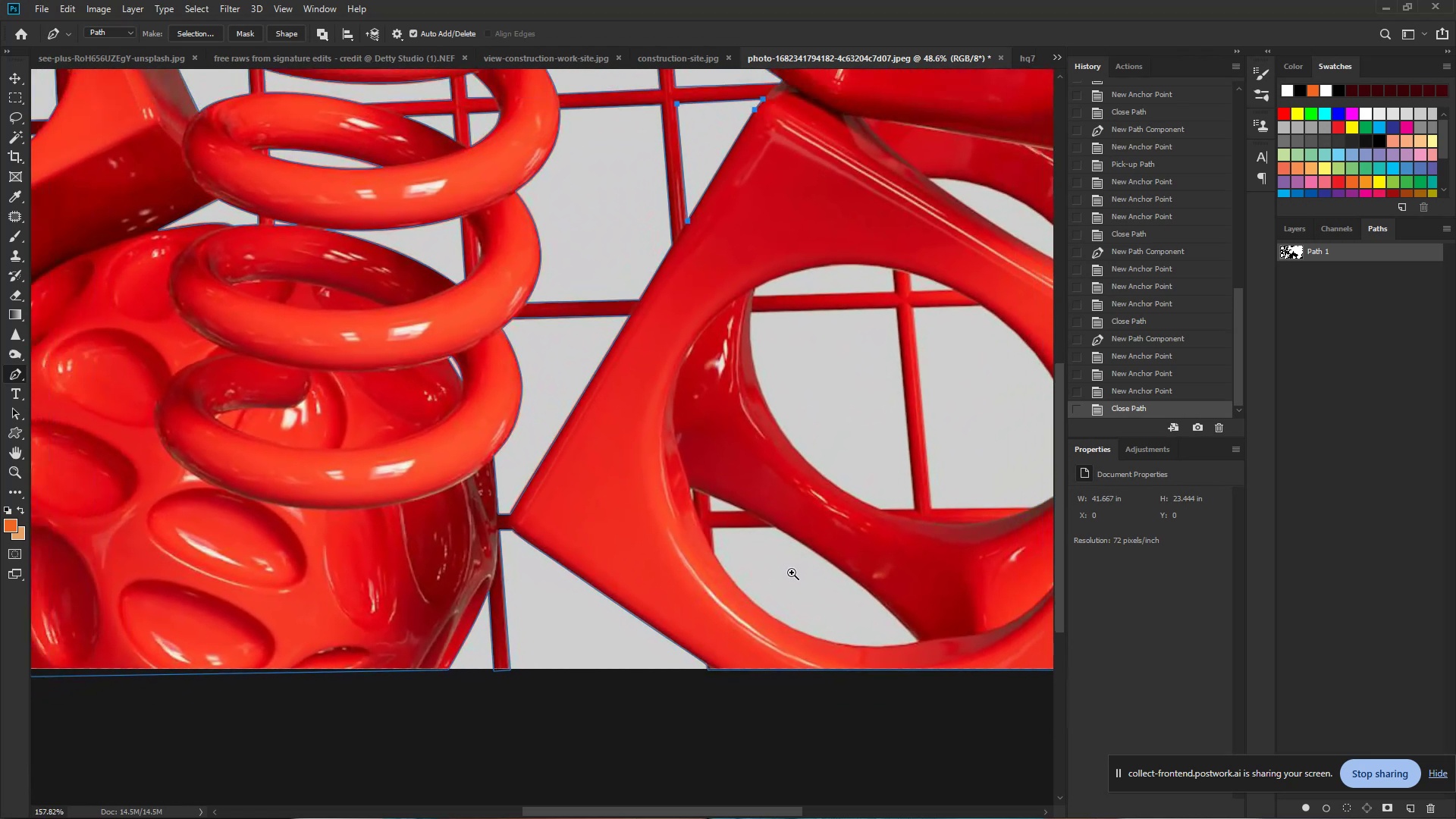 
left_click_drag(start_coordinate=[716, 544], to_coordinate=[743, 559])
 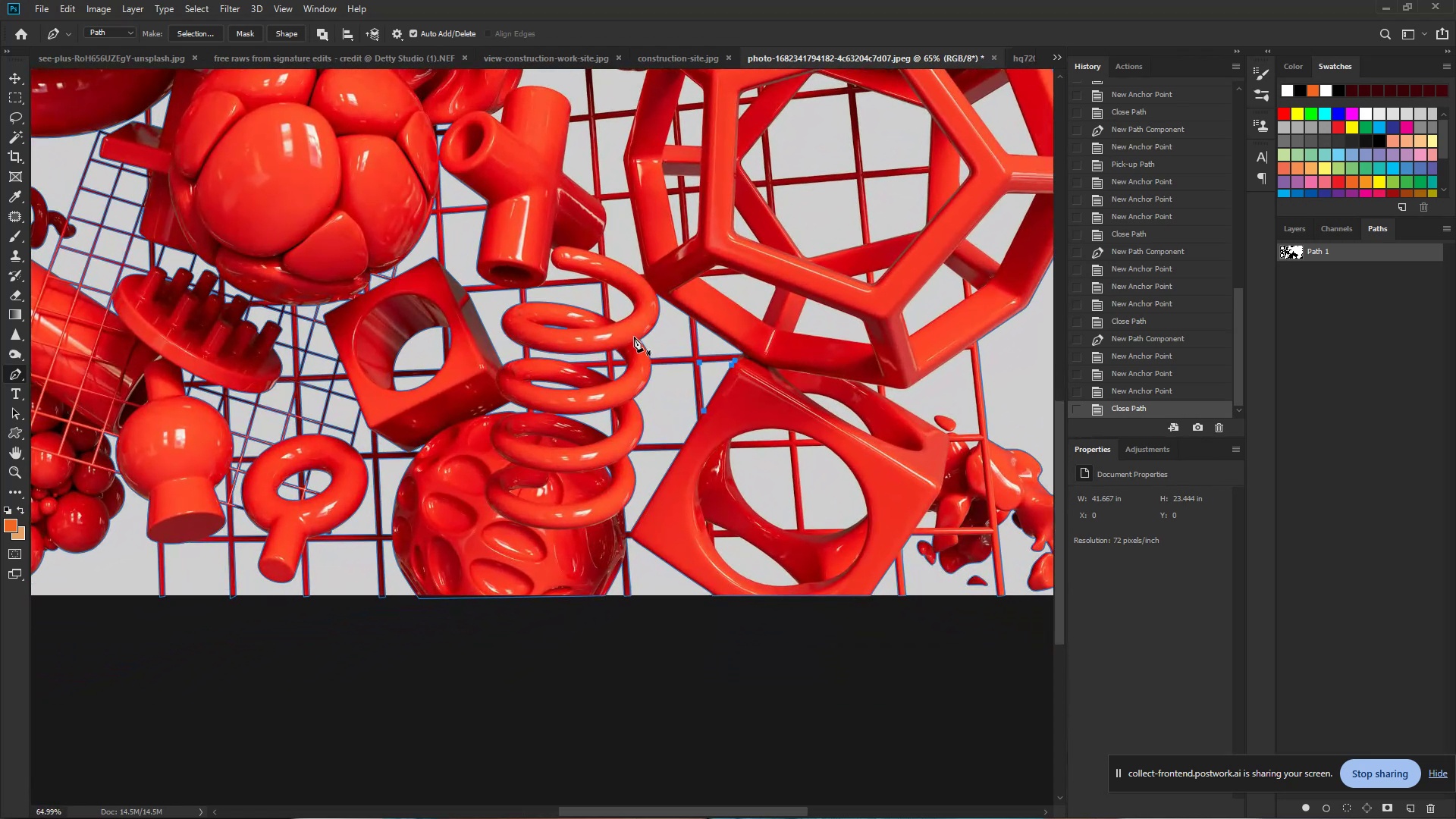 
hold_key(key=Space, duration=1.53)
 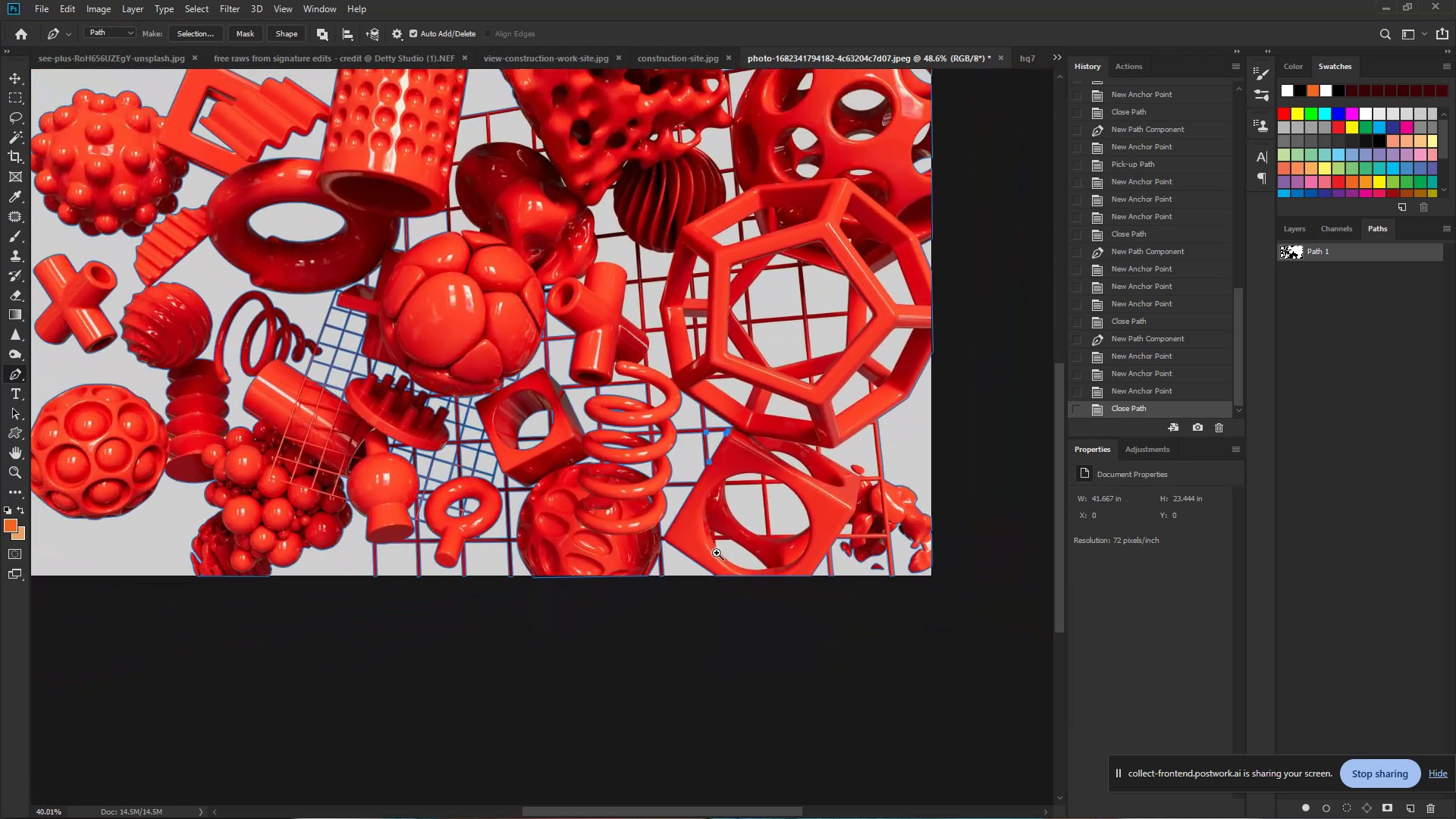 
hold_key(key=Space, duration=1.51)
 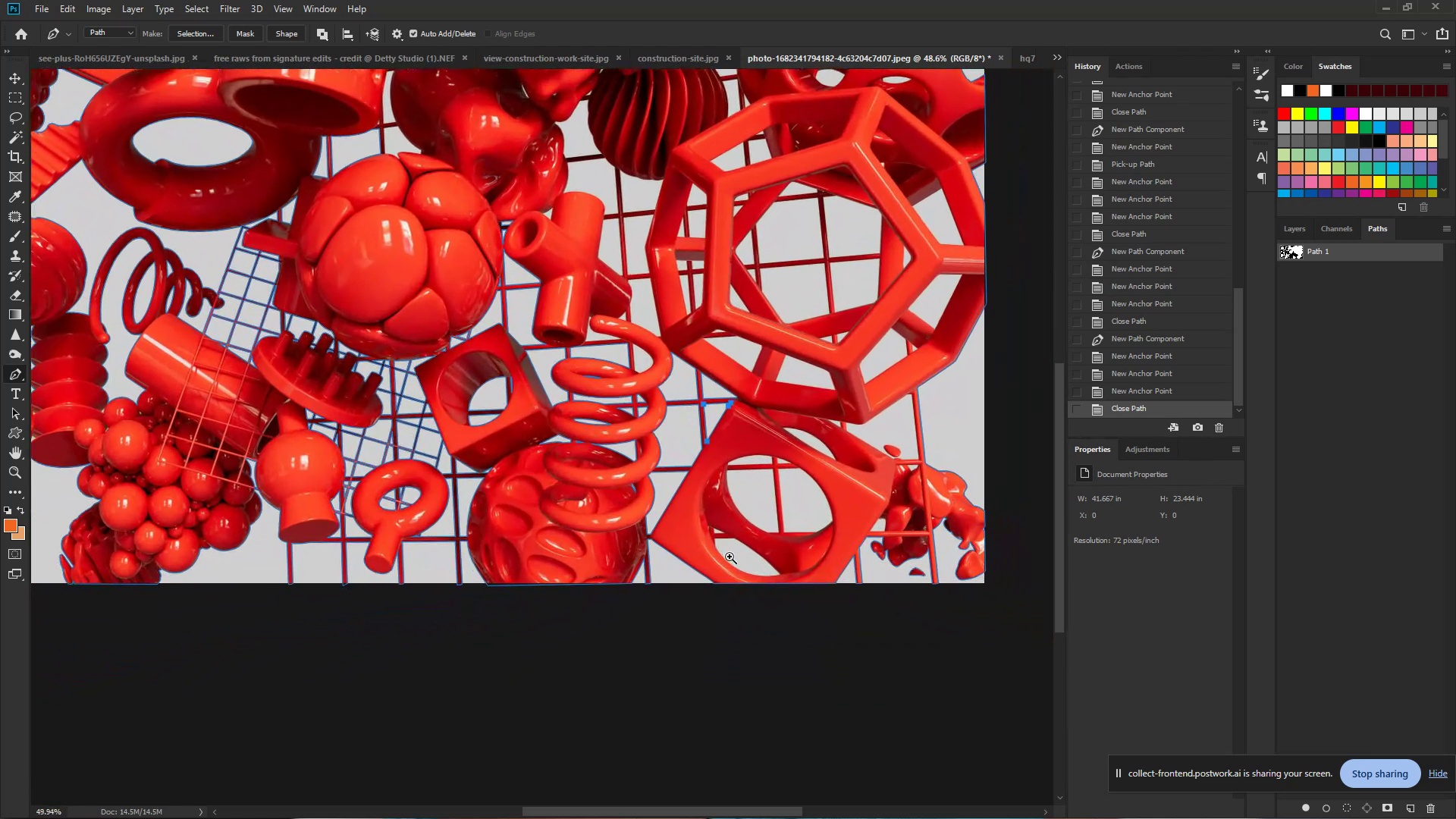 
hold_key(key=Space, duration=1.04)
 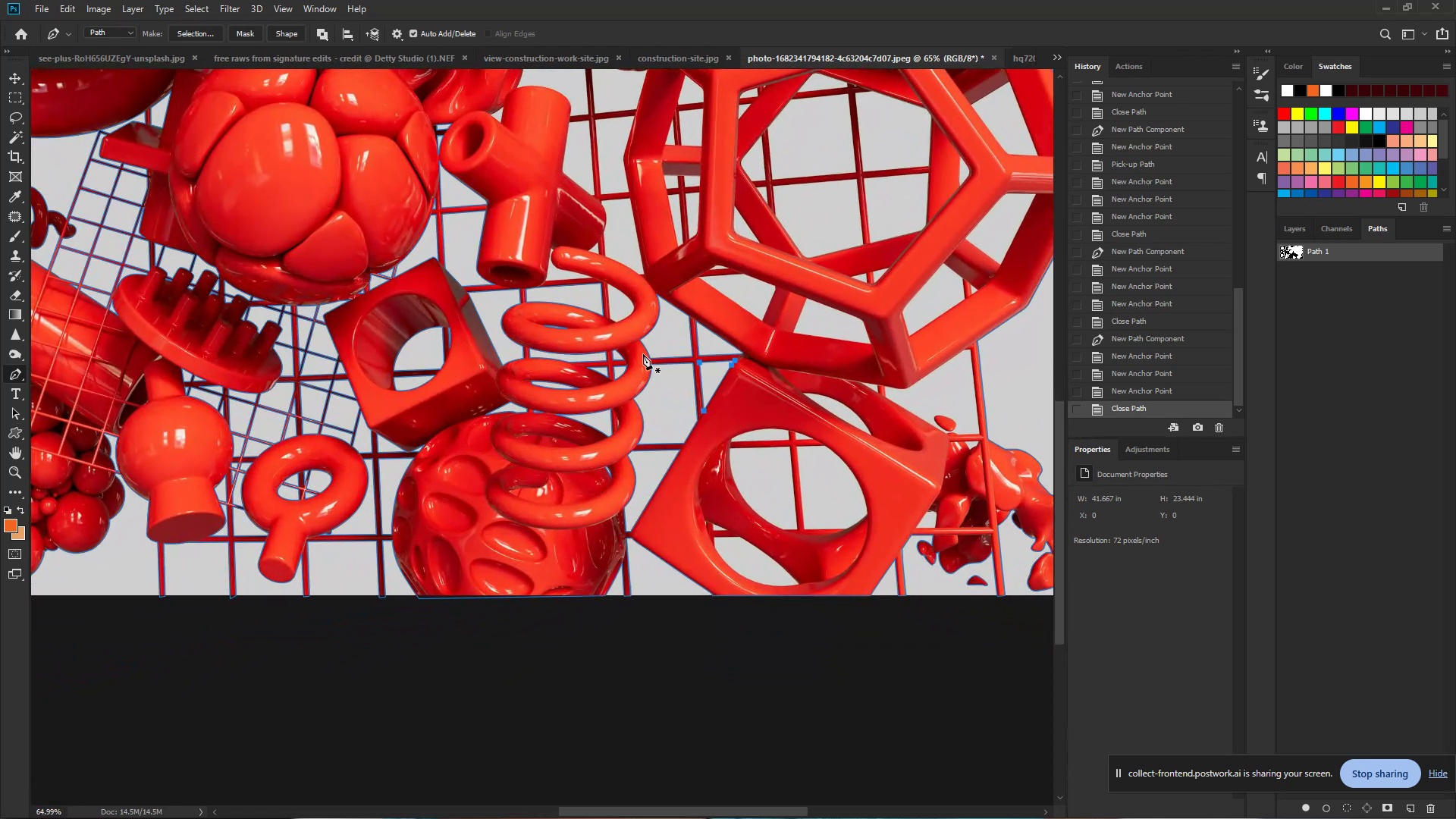 
hold_key(key=ControlLeft, duration=0.86)
 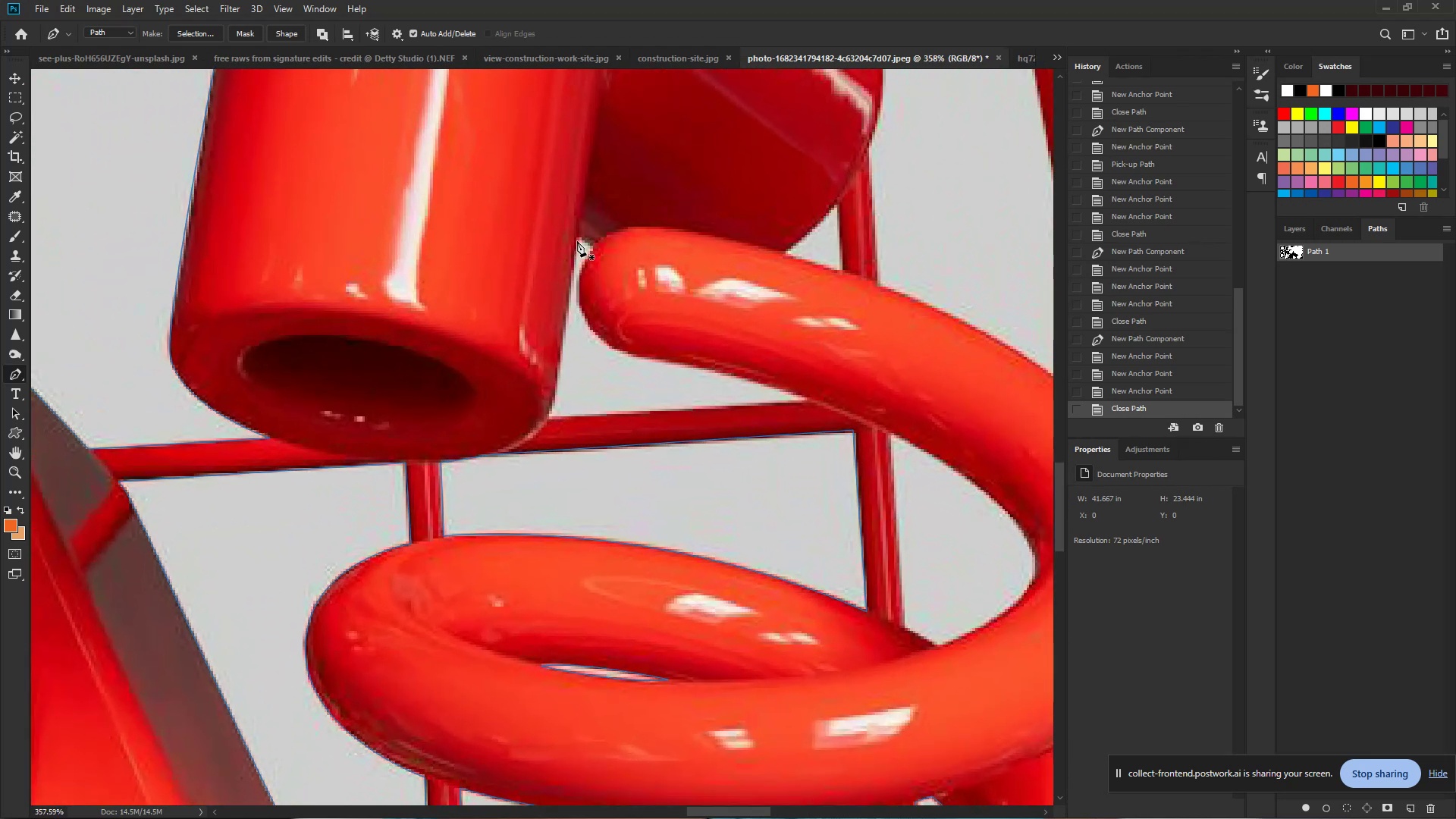 
hold_key(key=Space, duration=0.63)
 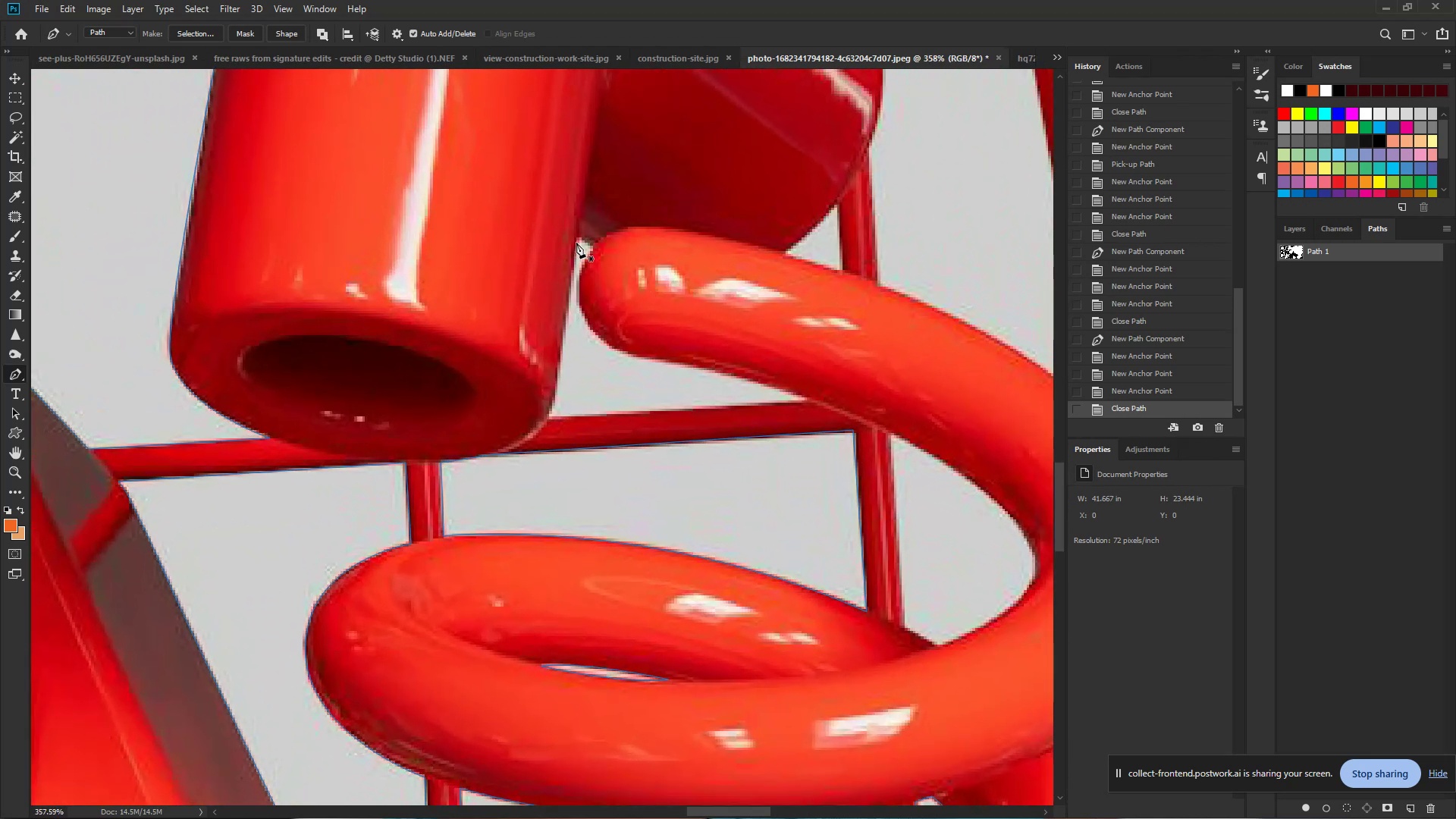 
left_click_drag(start_coordinate=[545, 250], to_coordinate=[648, 289])
 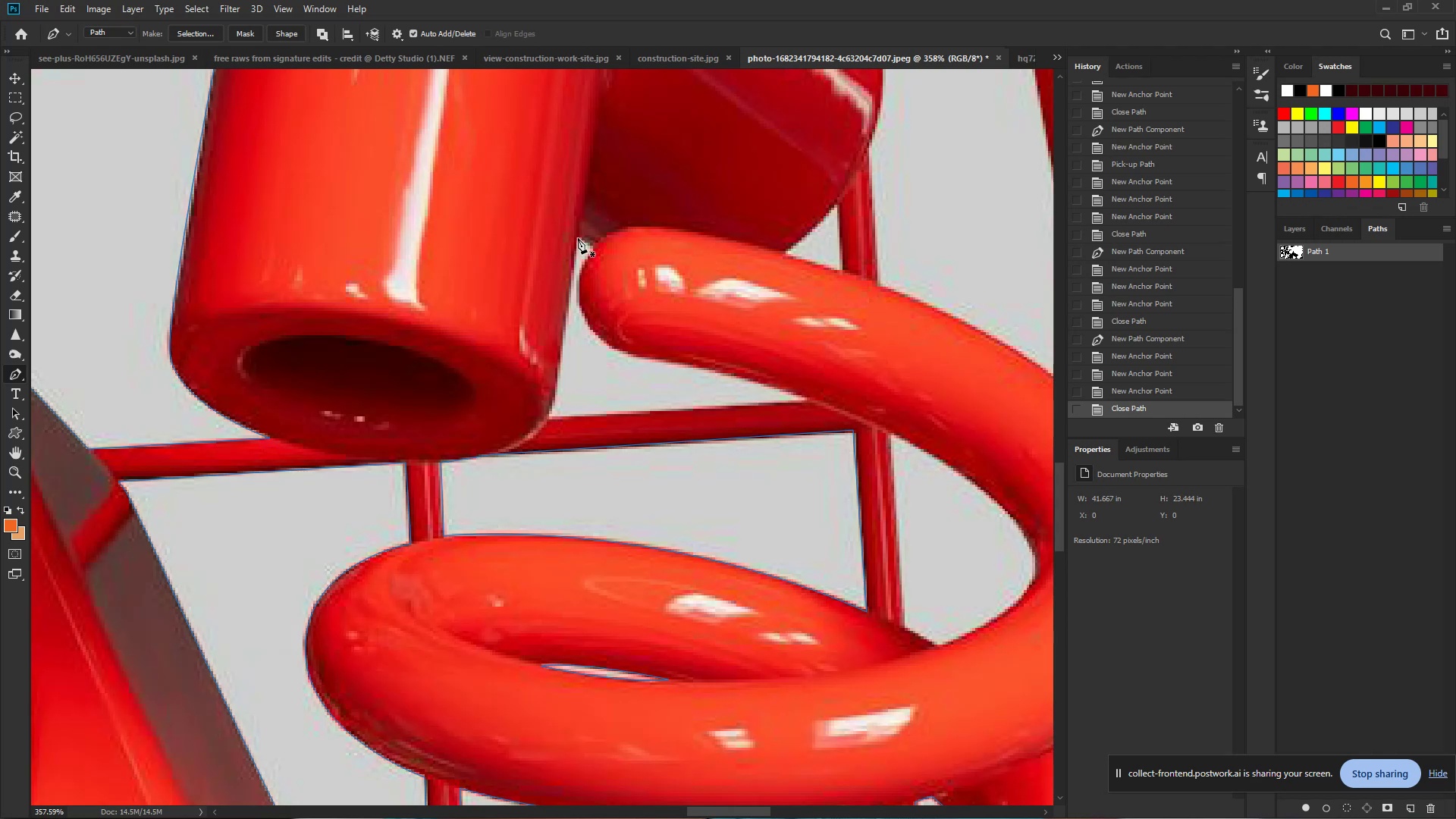 
left_click([578, 238])
 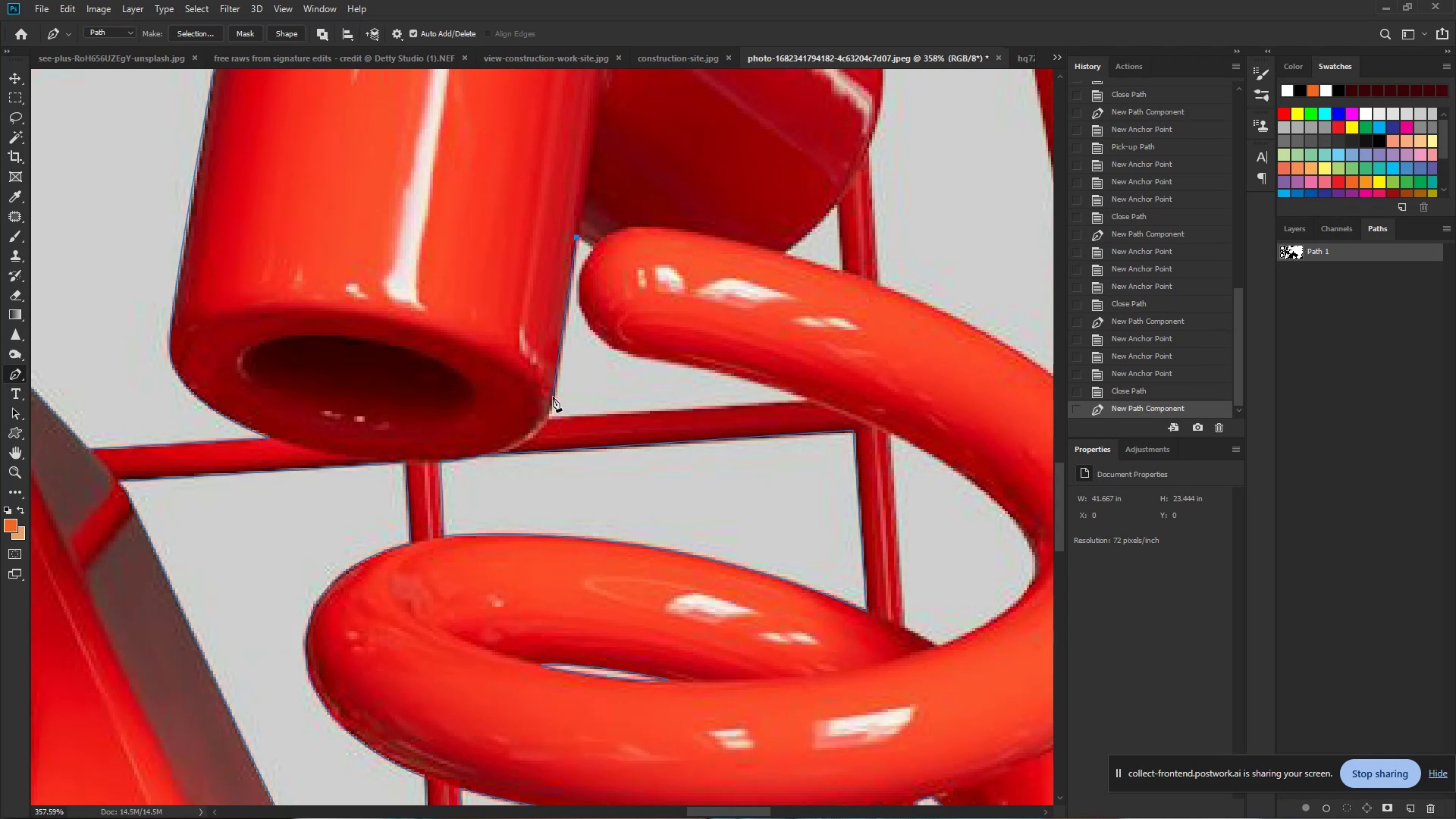 
left_click_drag(start_coordinate=[554, 400], to_coordinate=[552, 410])
 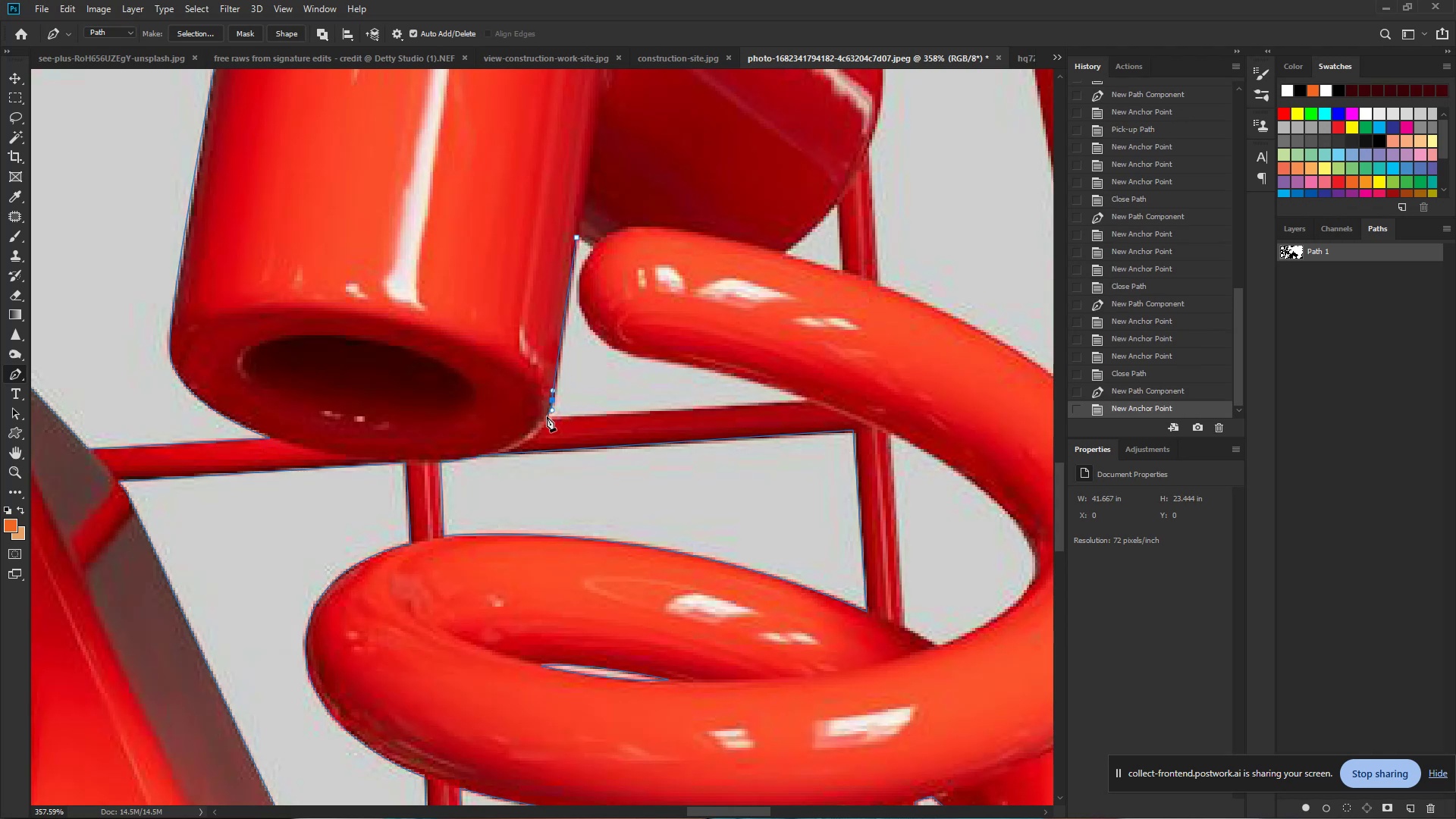 
left_click([547, 416])
 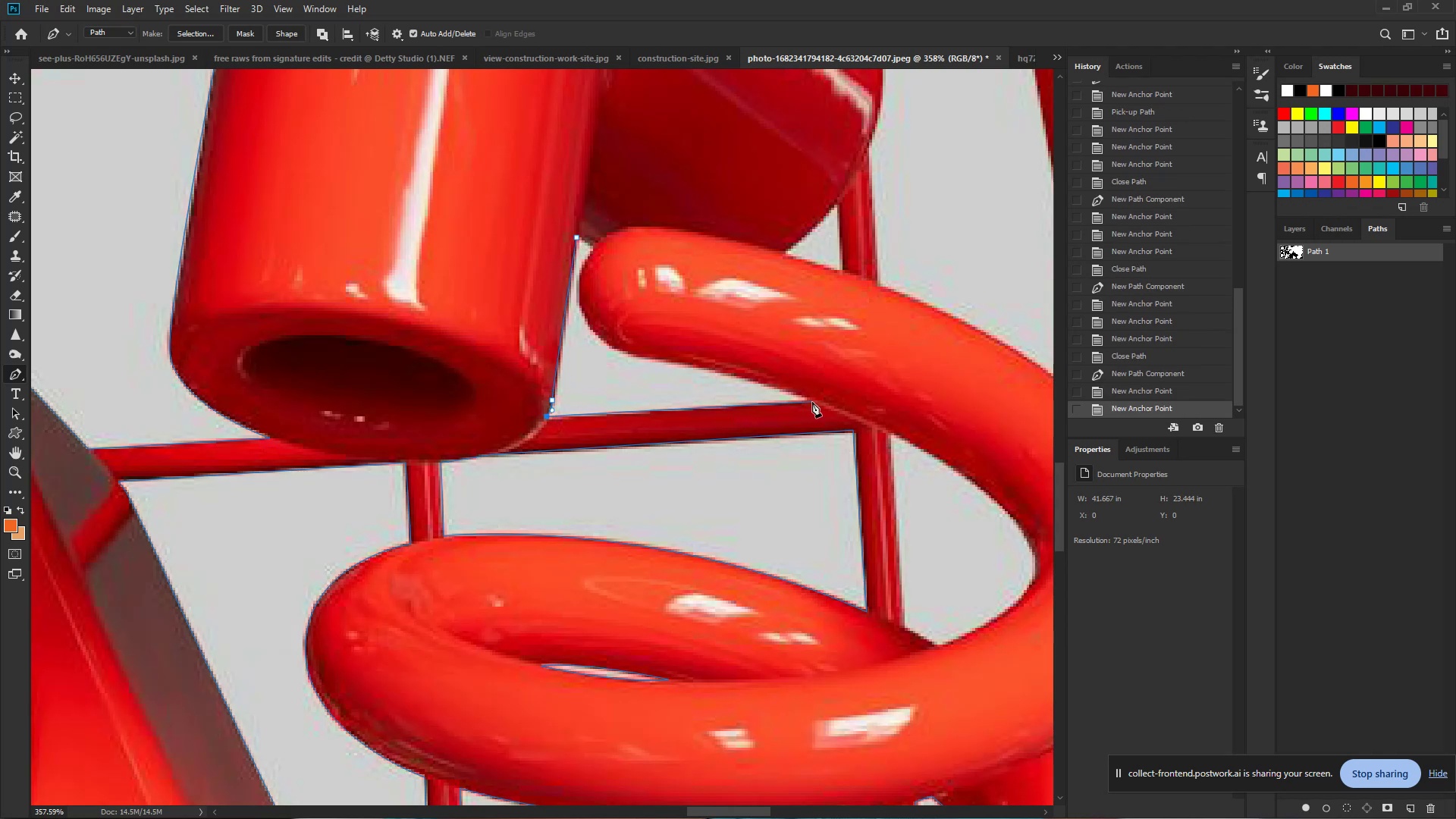 
left_click([814, 402])
 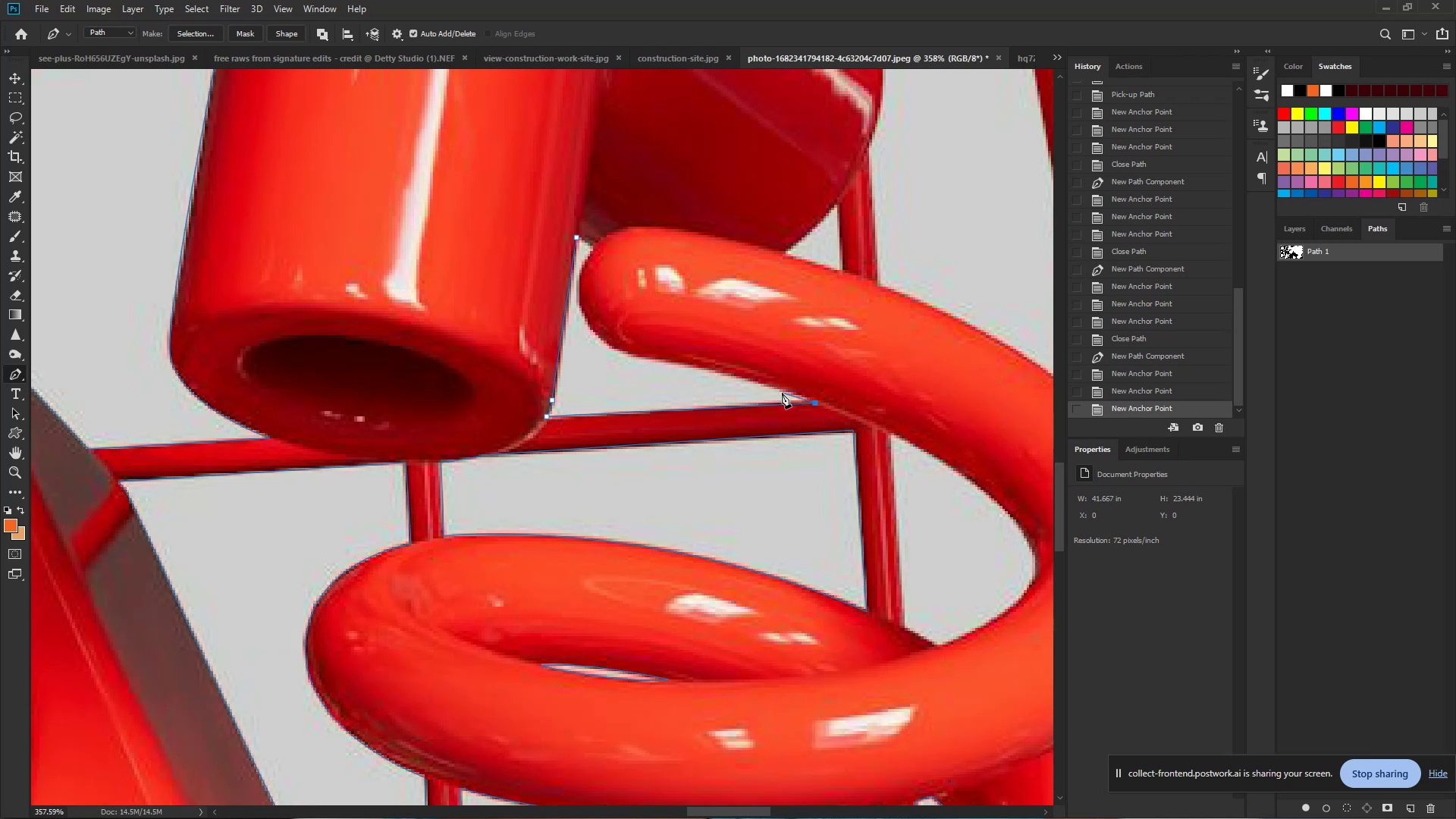 
wait(21.56)
 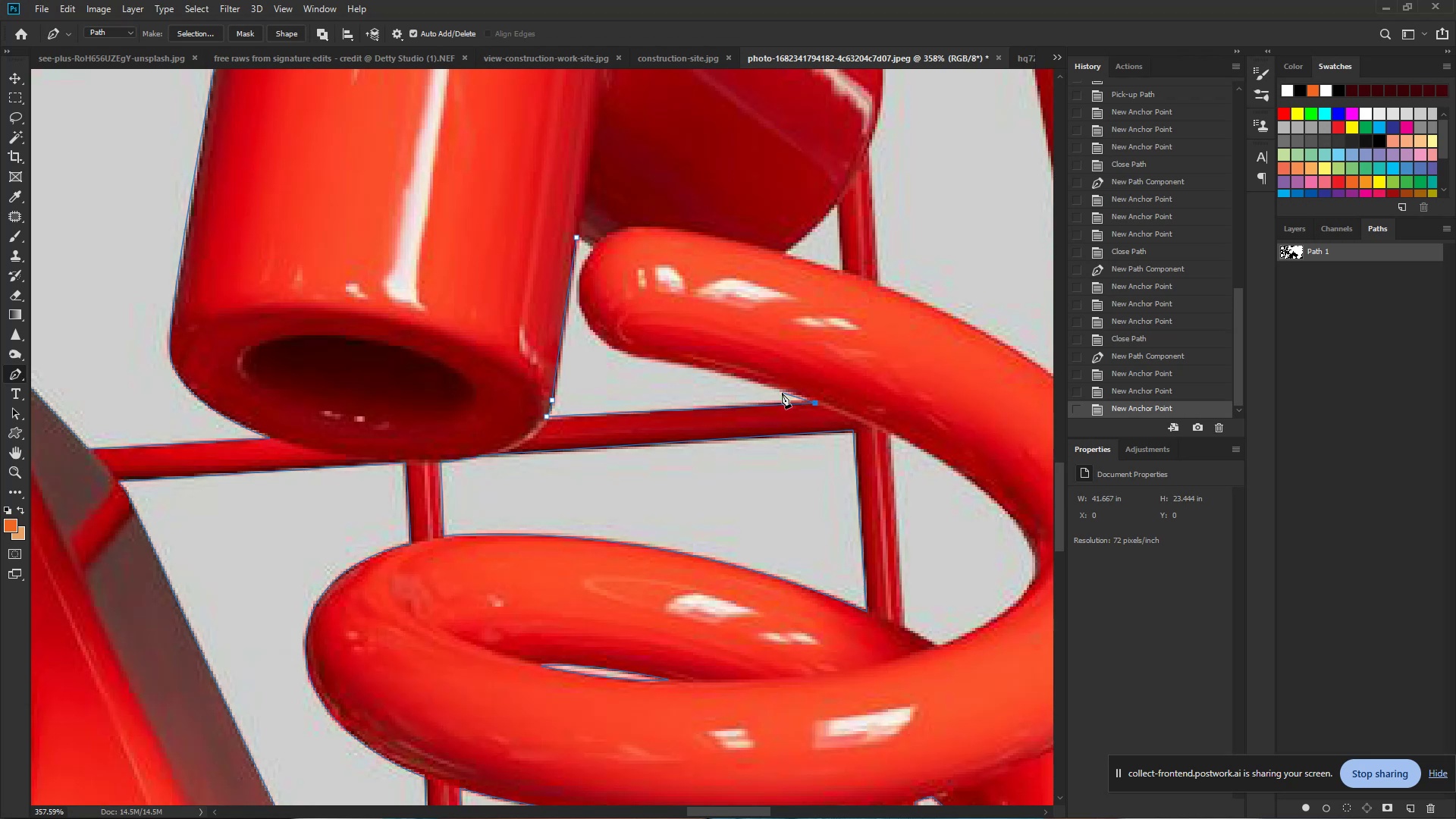 
hold_key(key=ControlLeft, duration=0.62)
 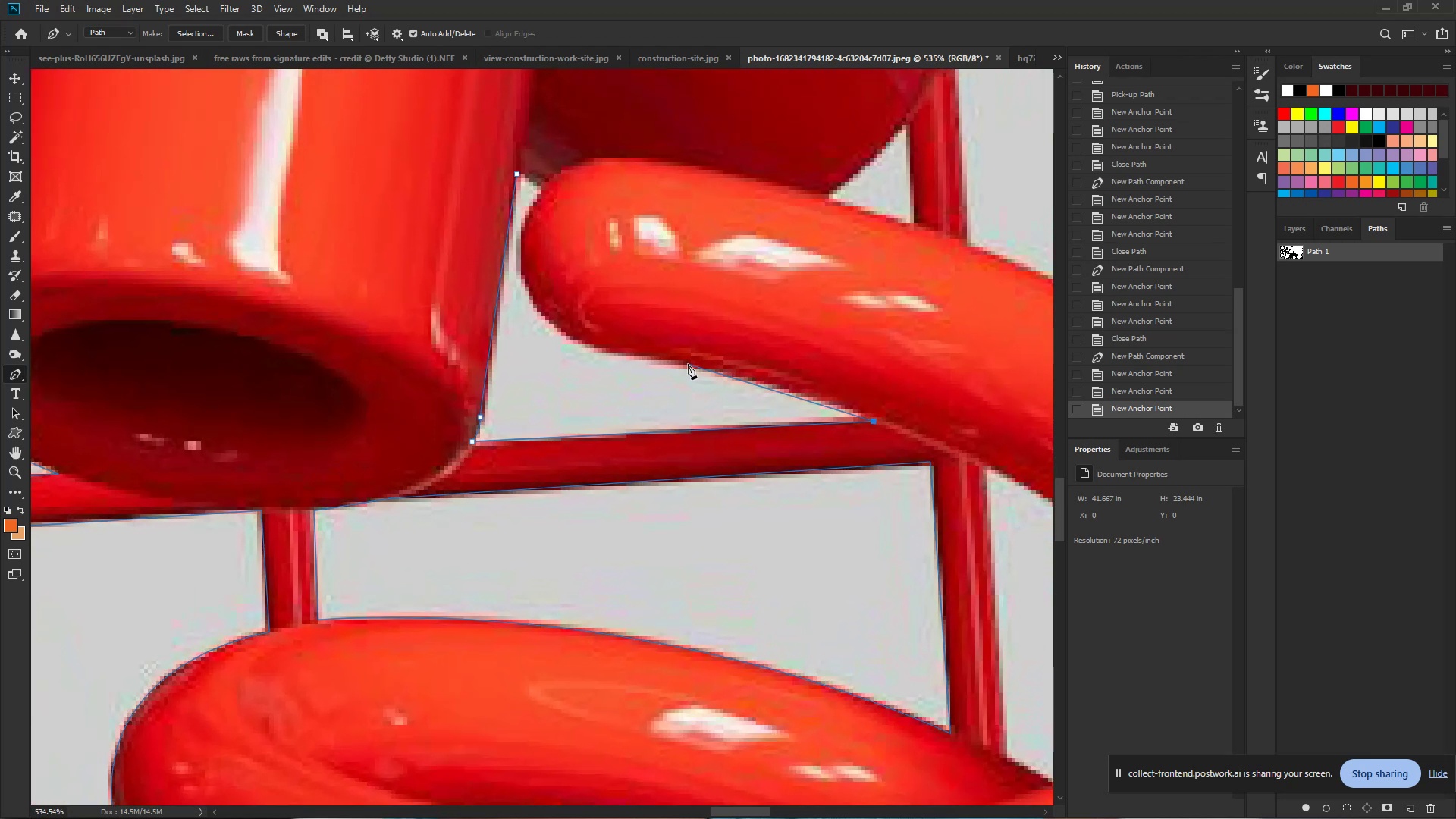 
hold_key(key=Space, duration=0.42)
 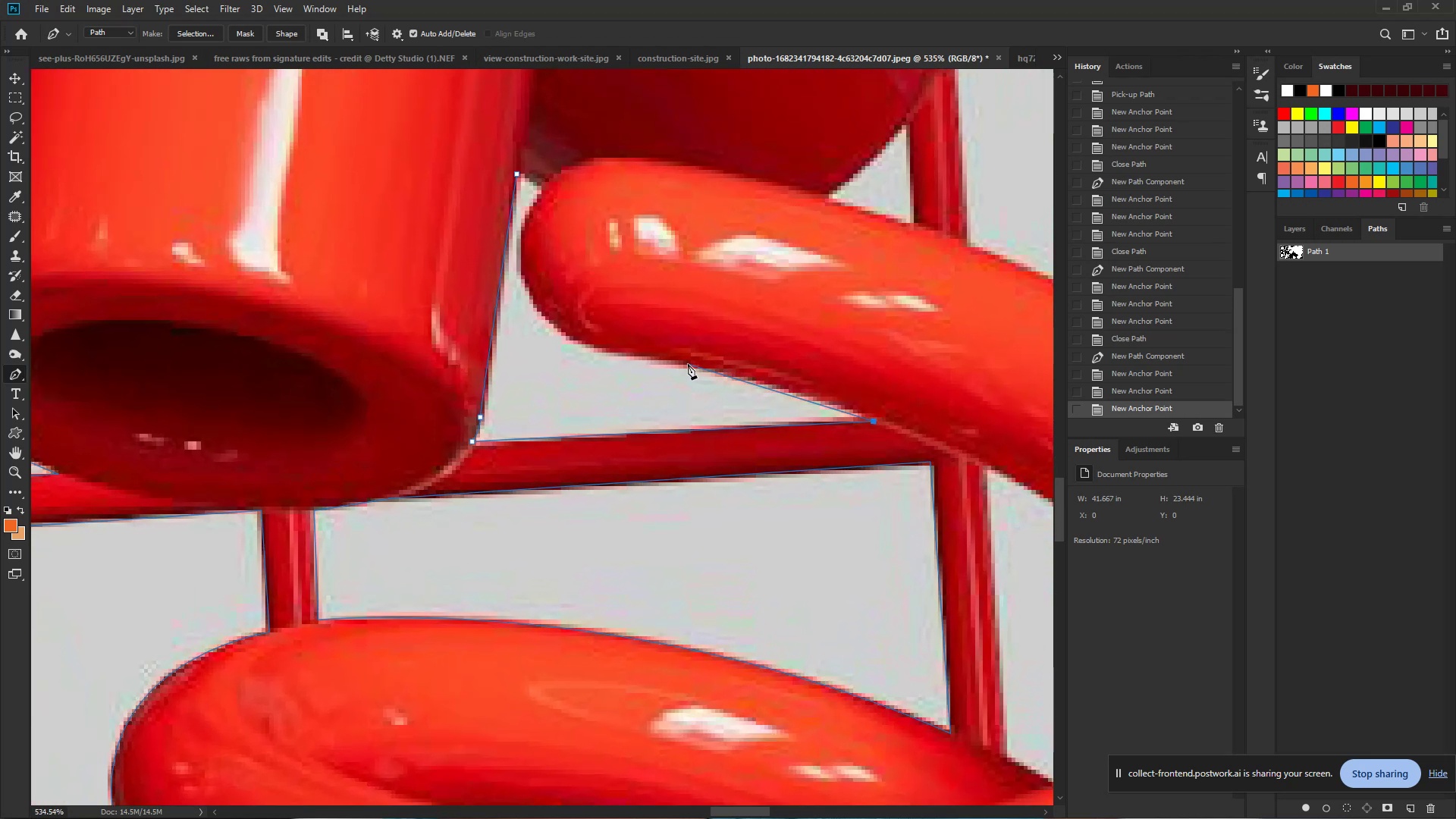 
left_click_drag(start_coordinate=[698, 367], to_coordinate=[731, 372])
 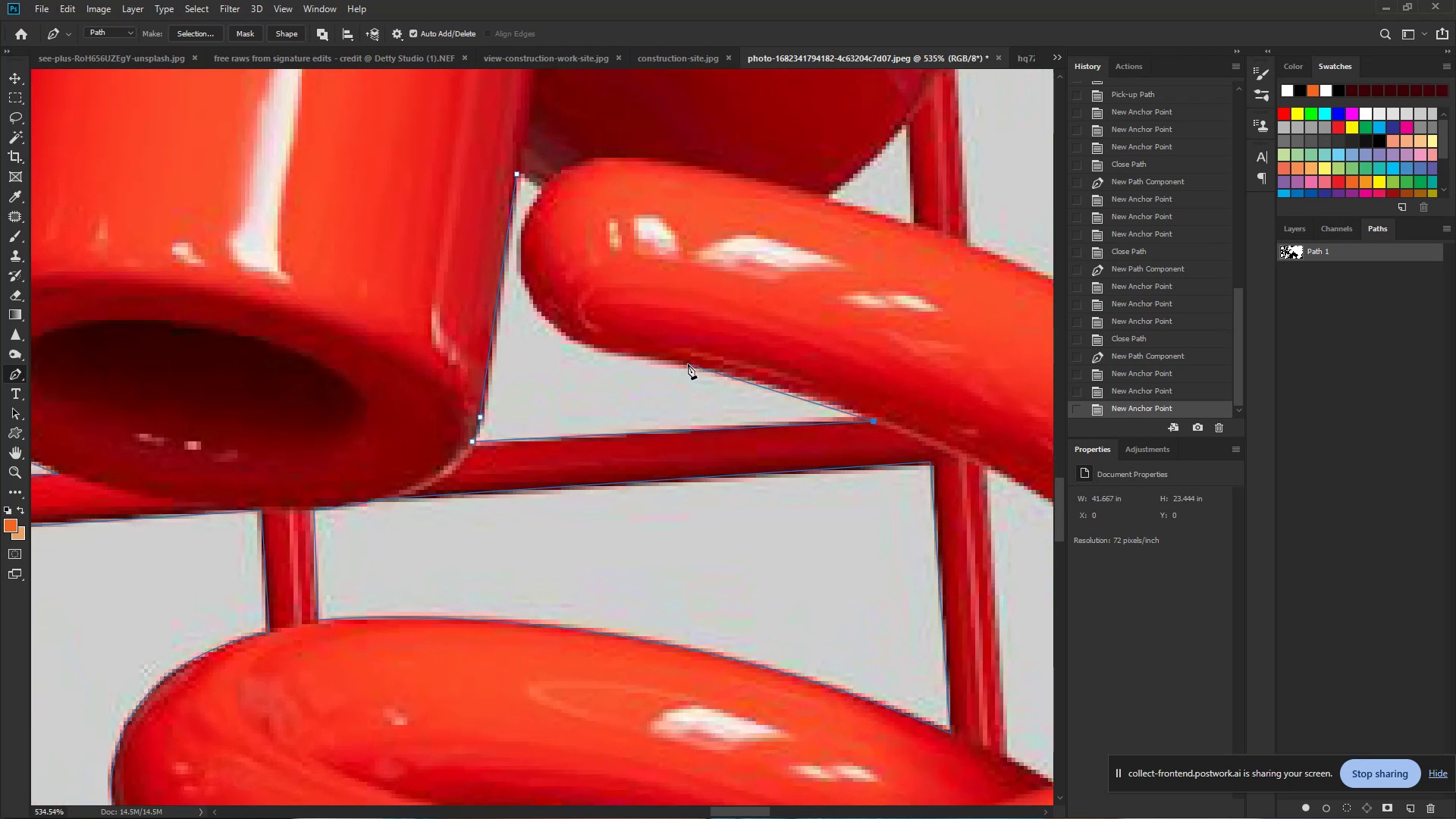 
left_click_drag(start_coordinate=[688, 364], to_coordinate=[607, 353])
 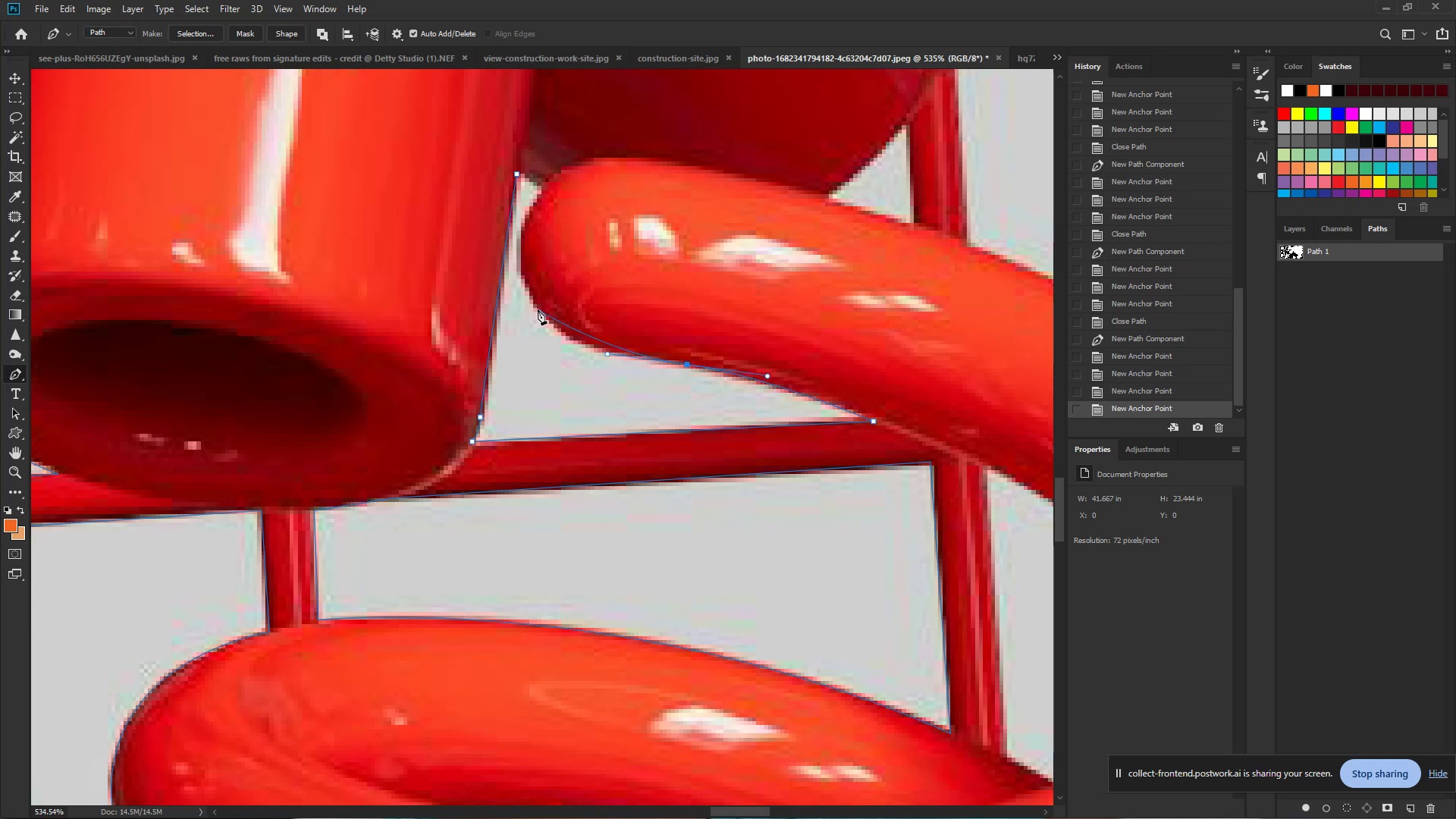 
left_click_drag(start_coordinate=[538, 309], to_coordinate=[516, 271])
 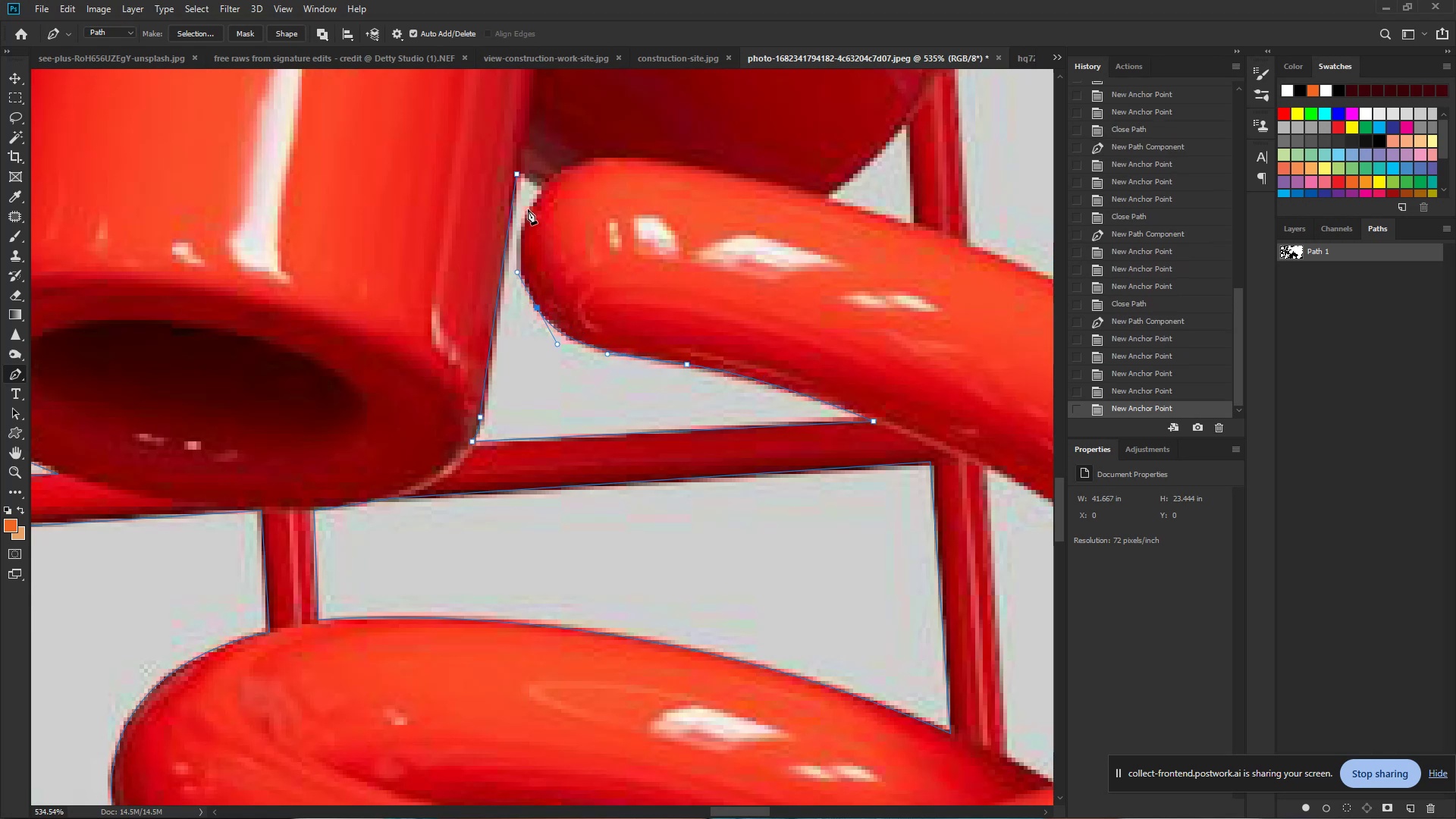 
left_click_drag(start_coordinate=[528, 209], to_coordinate=[539, 193])
 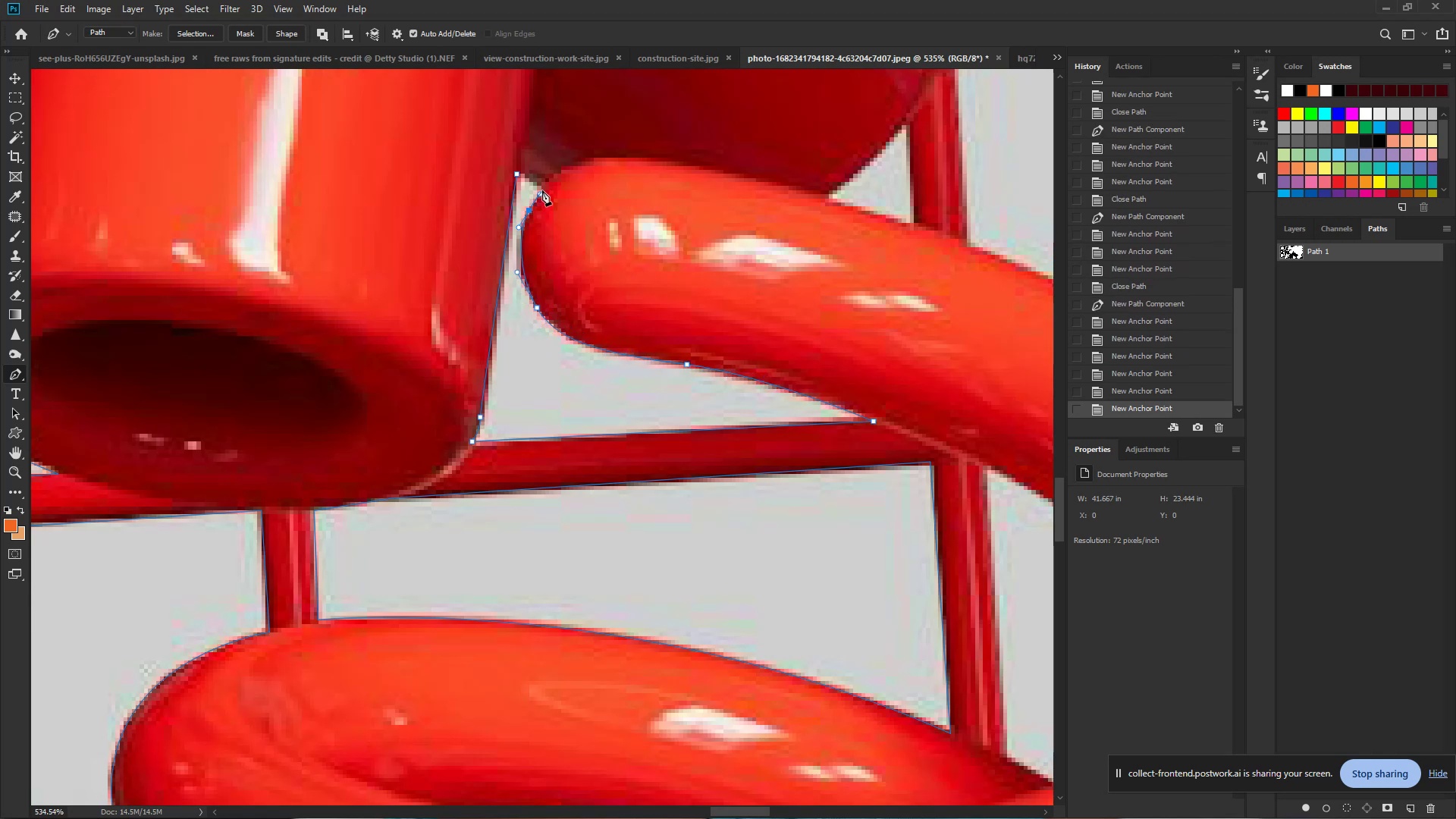 
left_click([542, 190])
 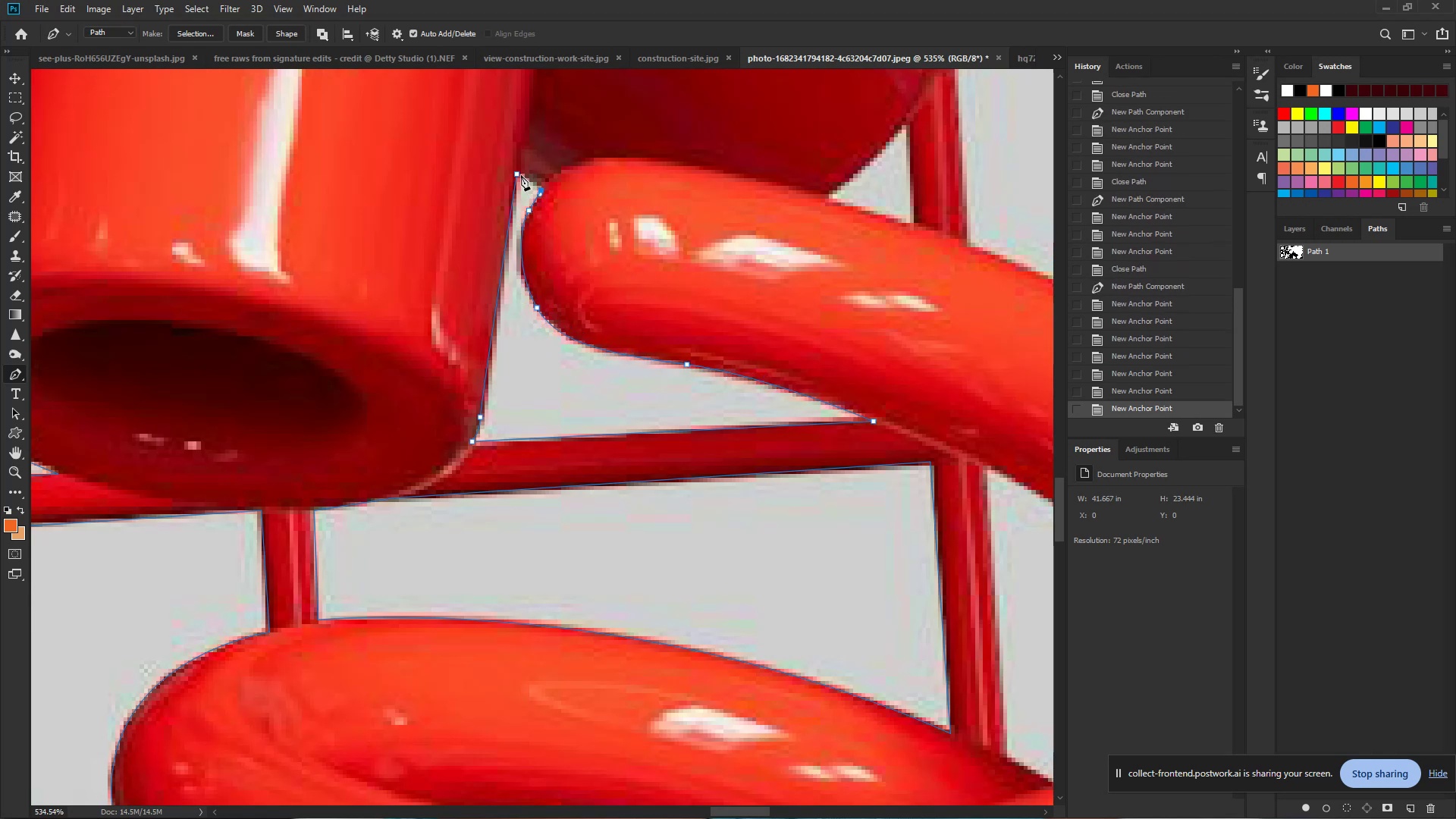 
left_click([519, 174])
 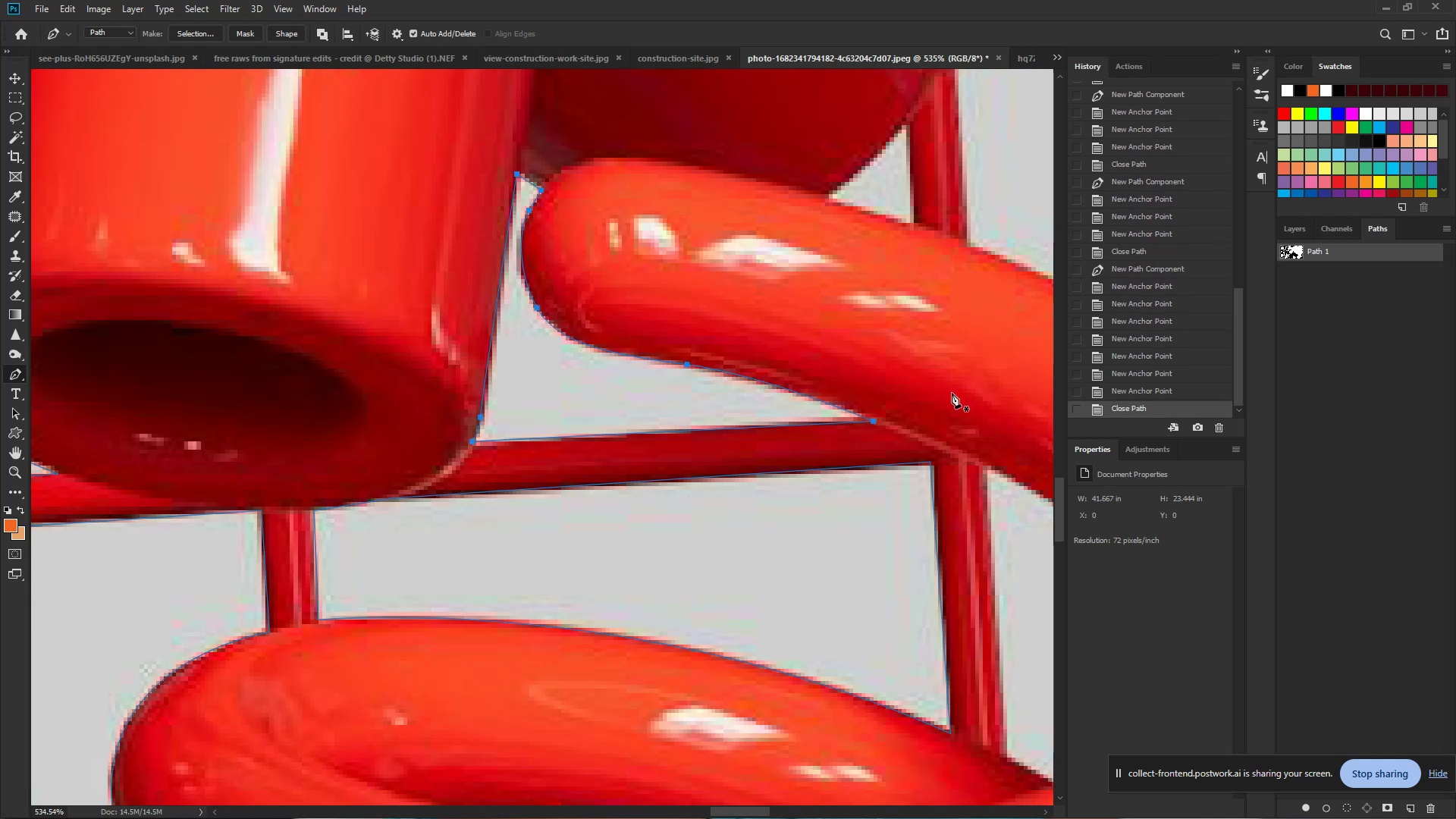 
hold_key(key=ControlLeft, duration=0.86)
 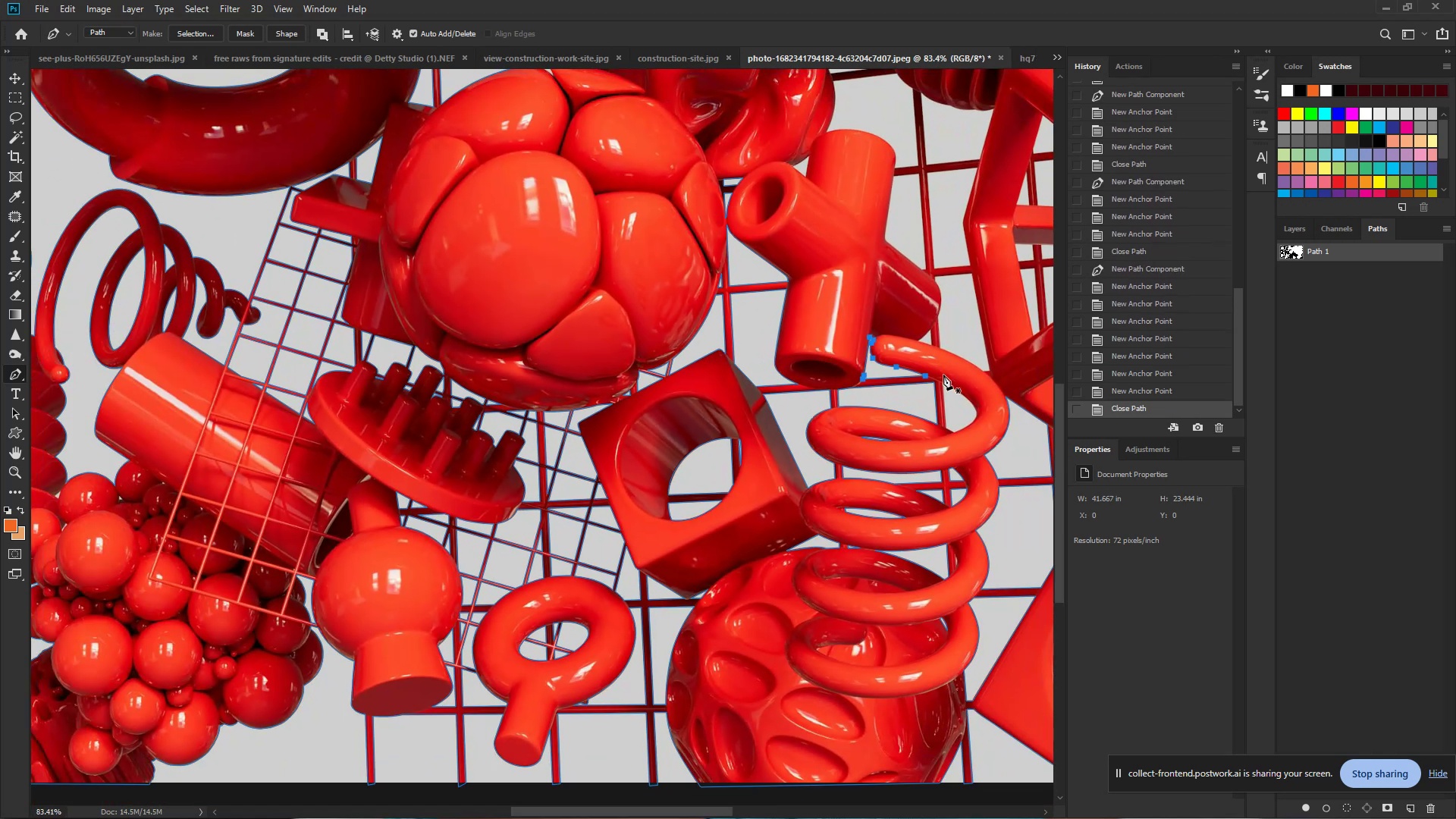 
hold_key(key=Space, duration=0.63)
 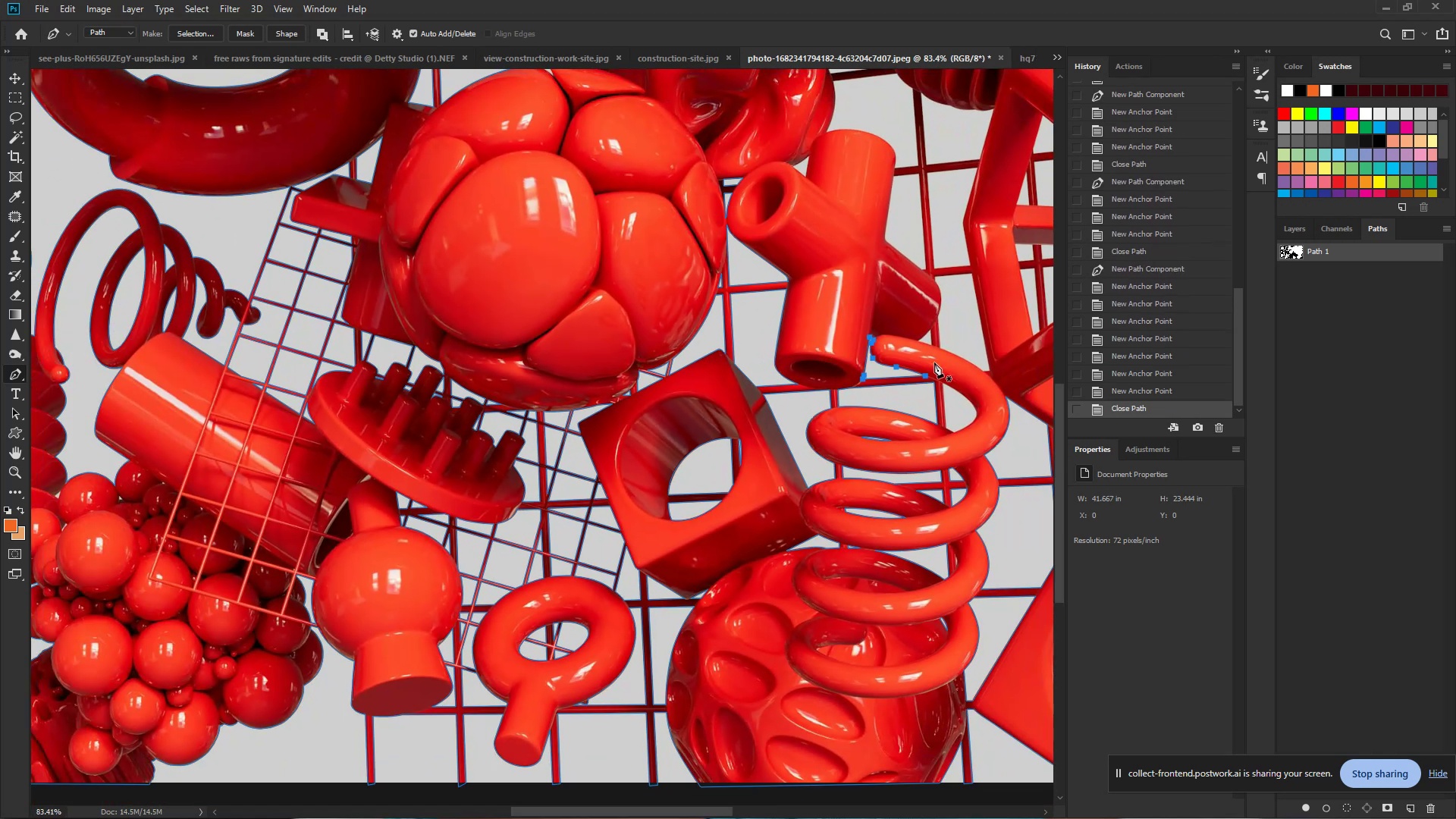 
left_click_drag(start_coordinate=[935, 368], to_coordinate=[824, 353])
 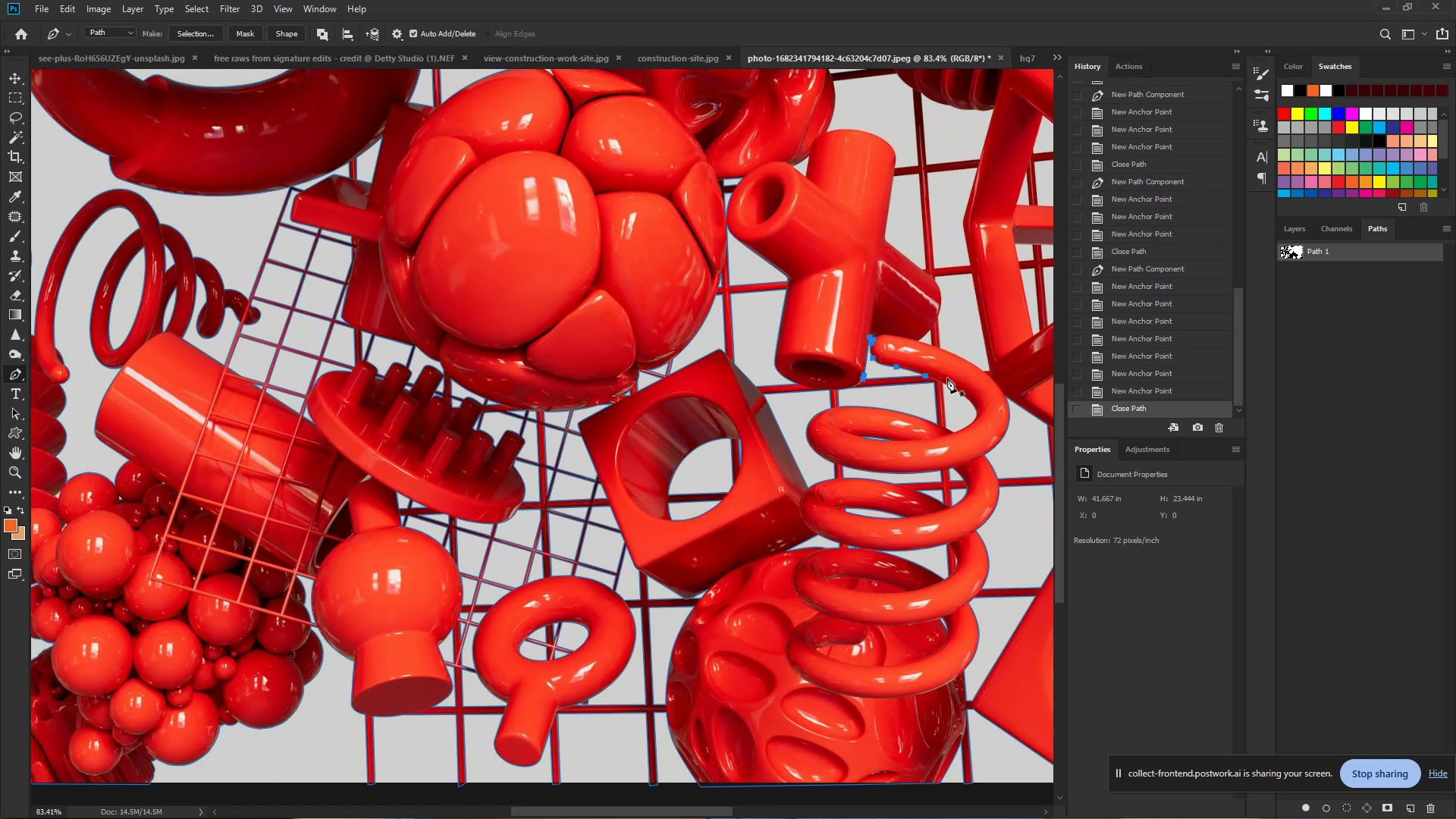 
hold_key(key=Space, duration=1.52)
 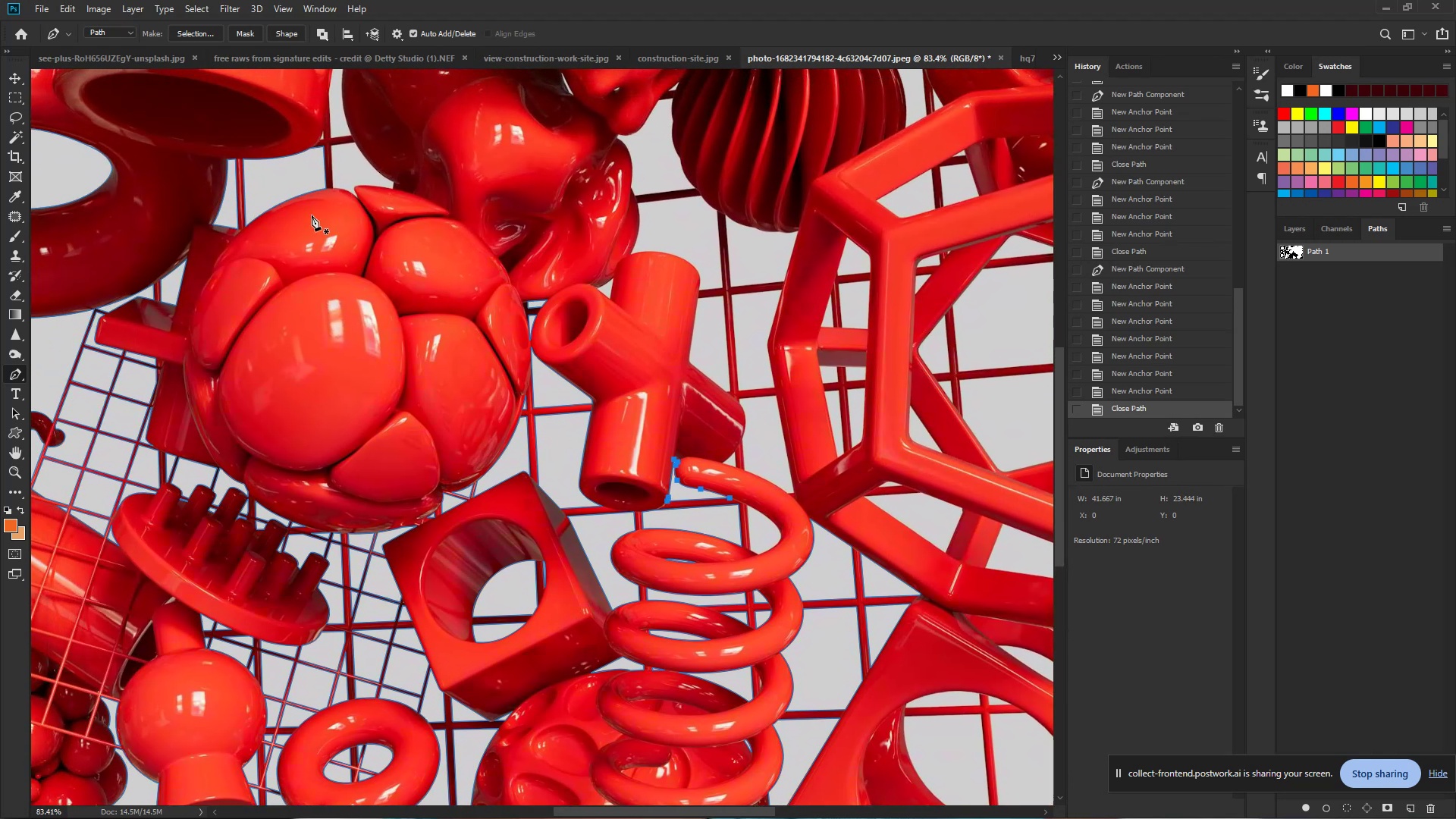 
left_click_drag(start_coordinate=[863, 377], to_coordinate=[667, 499])
 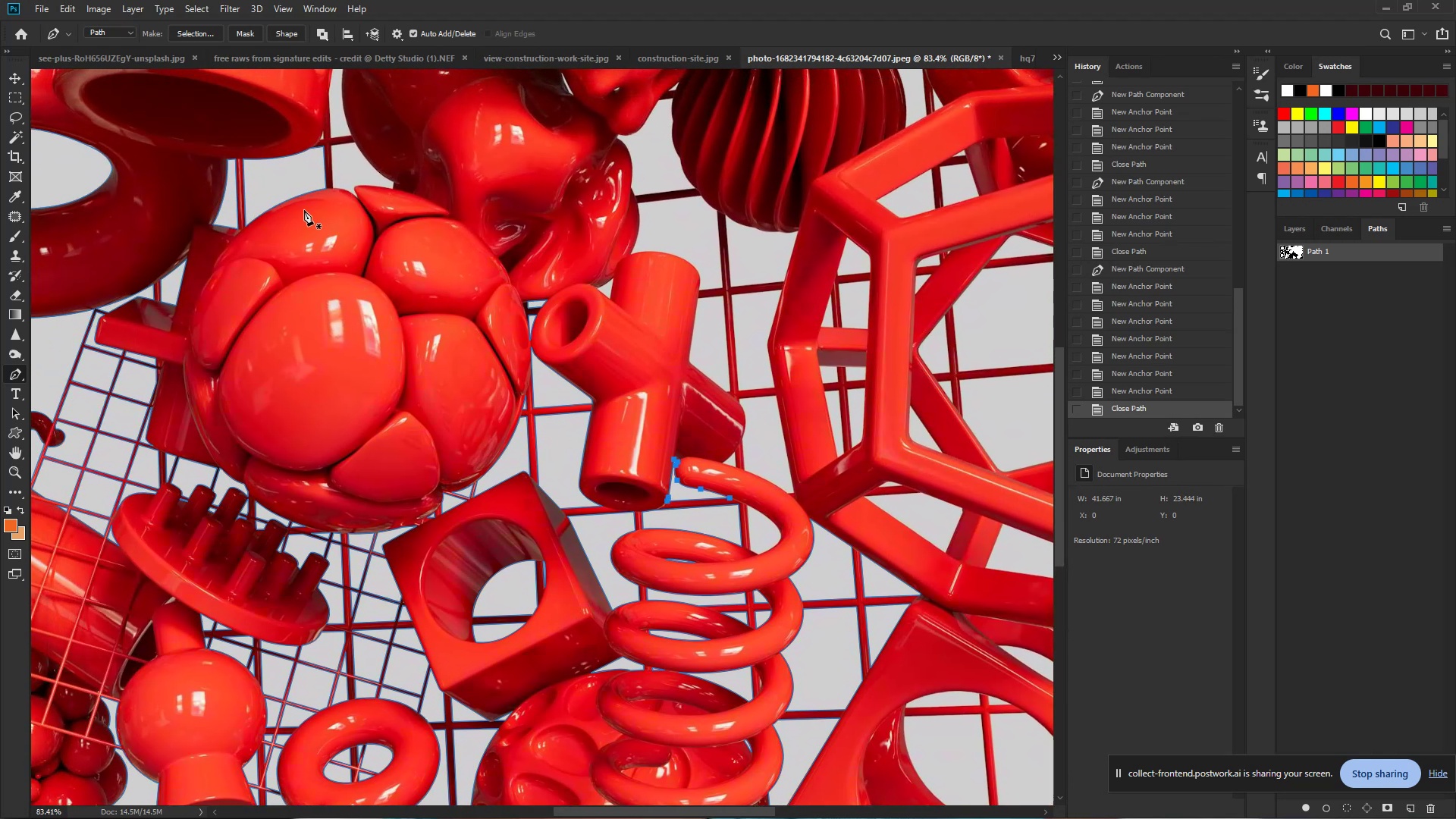 
key(Space)
 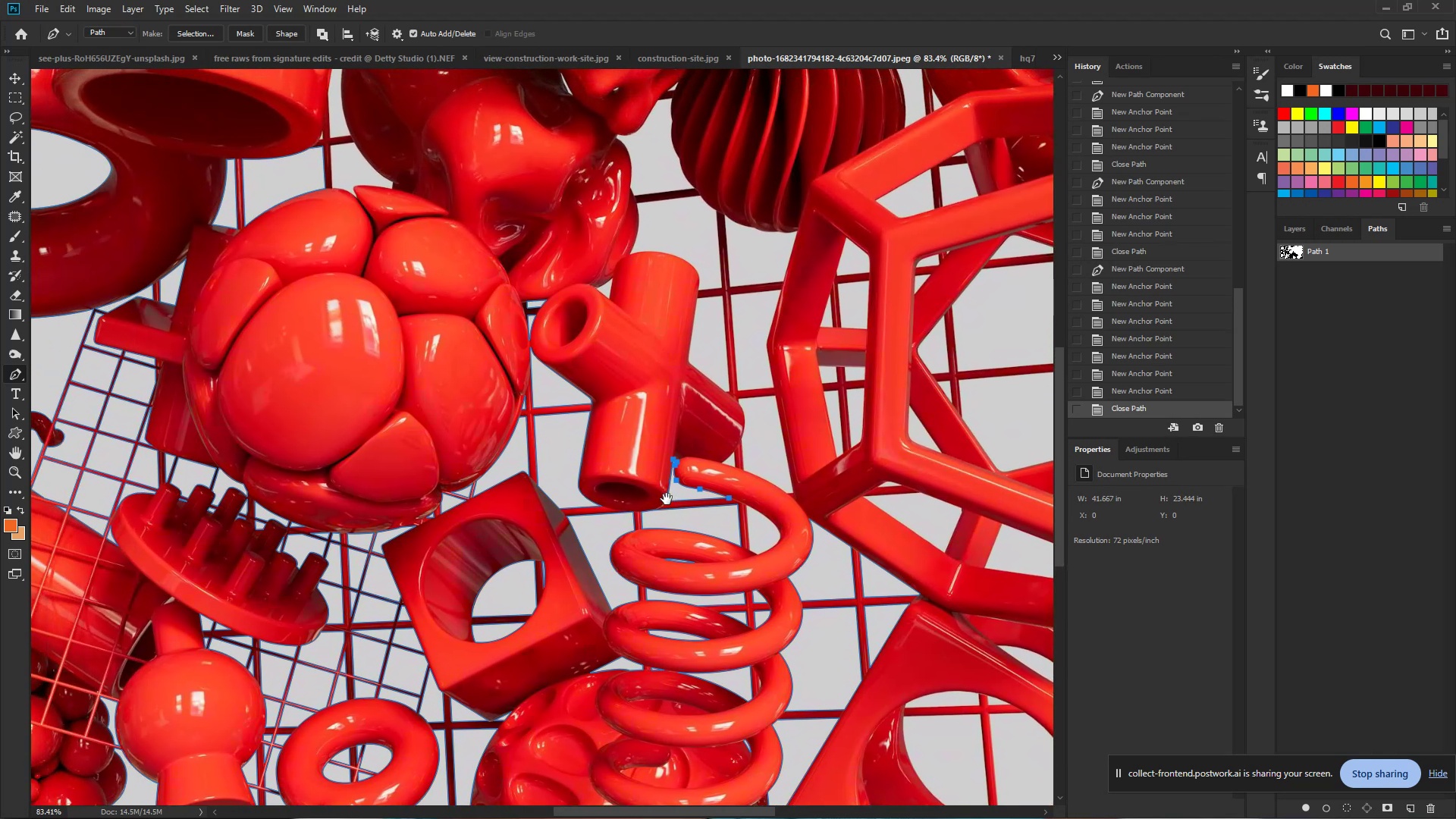 
key(Space)
 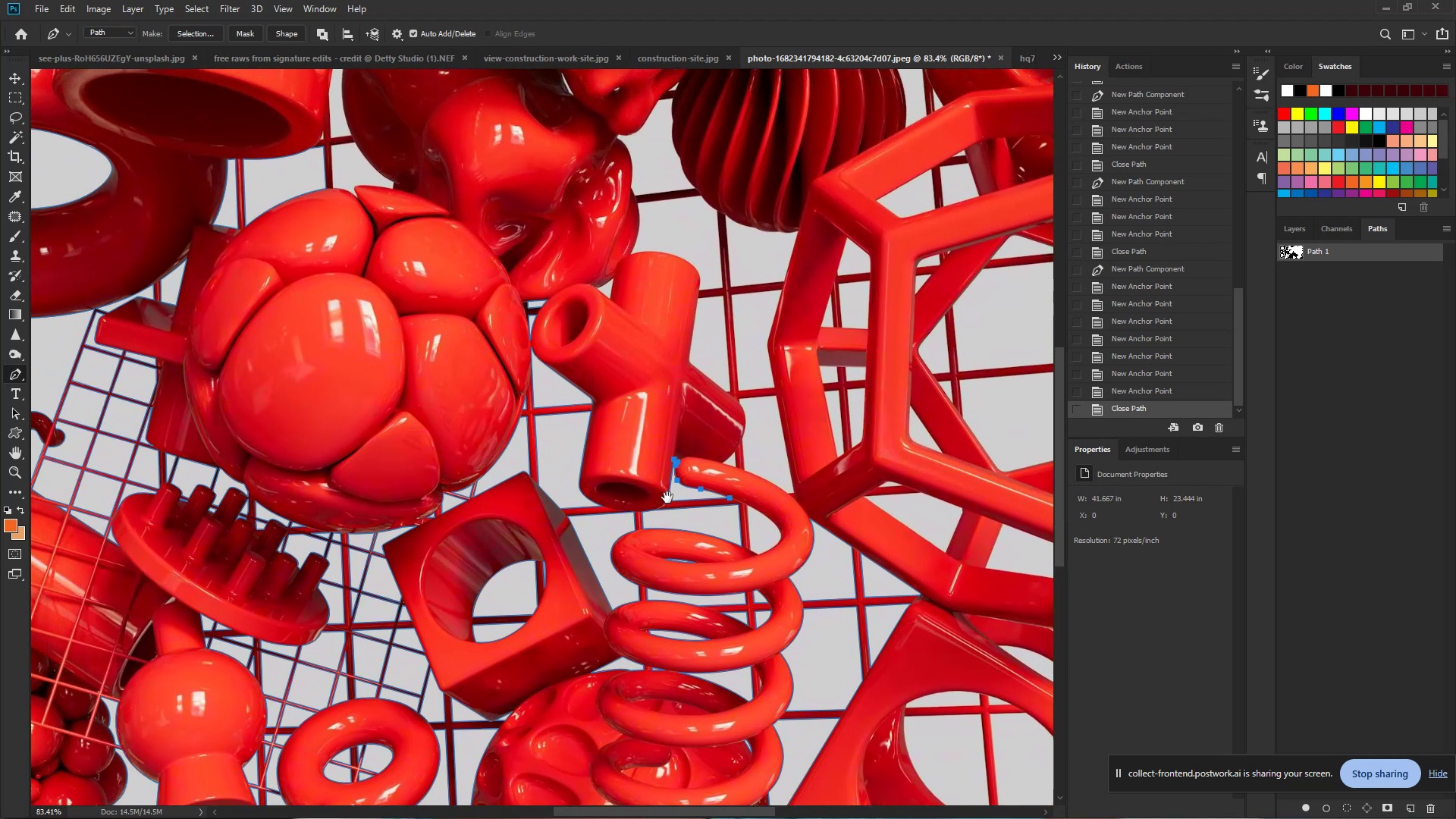 
key(Space)
 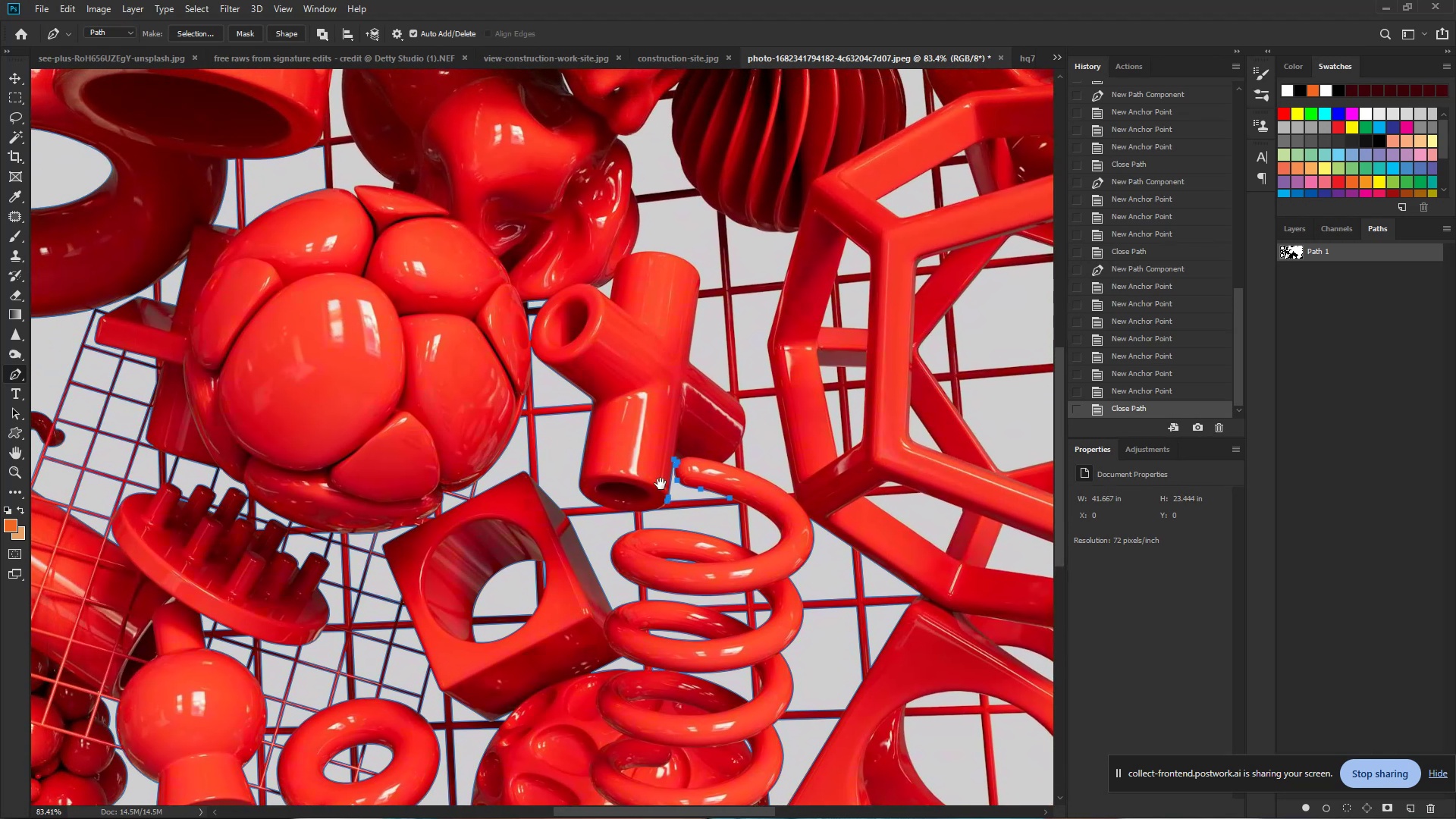 
key(Space)
 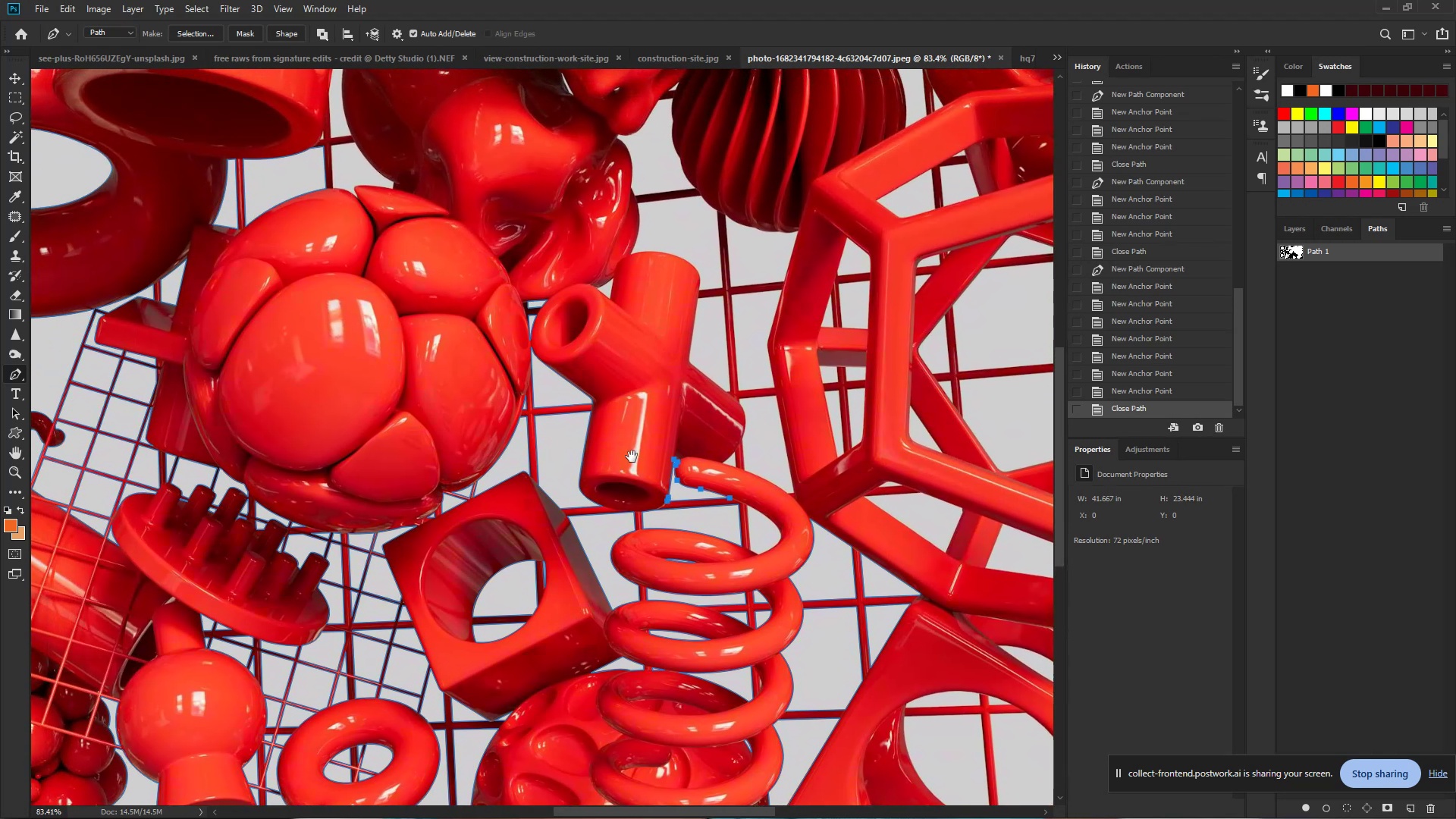 
key(Space)
 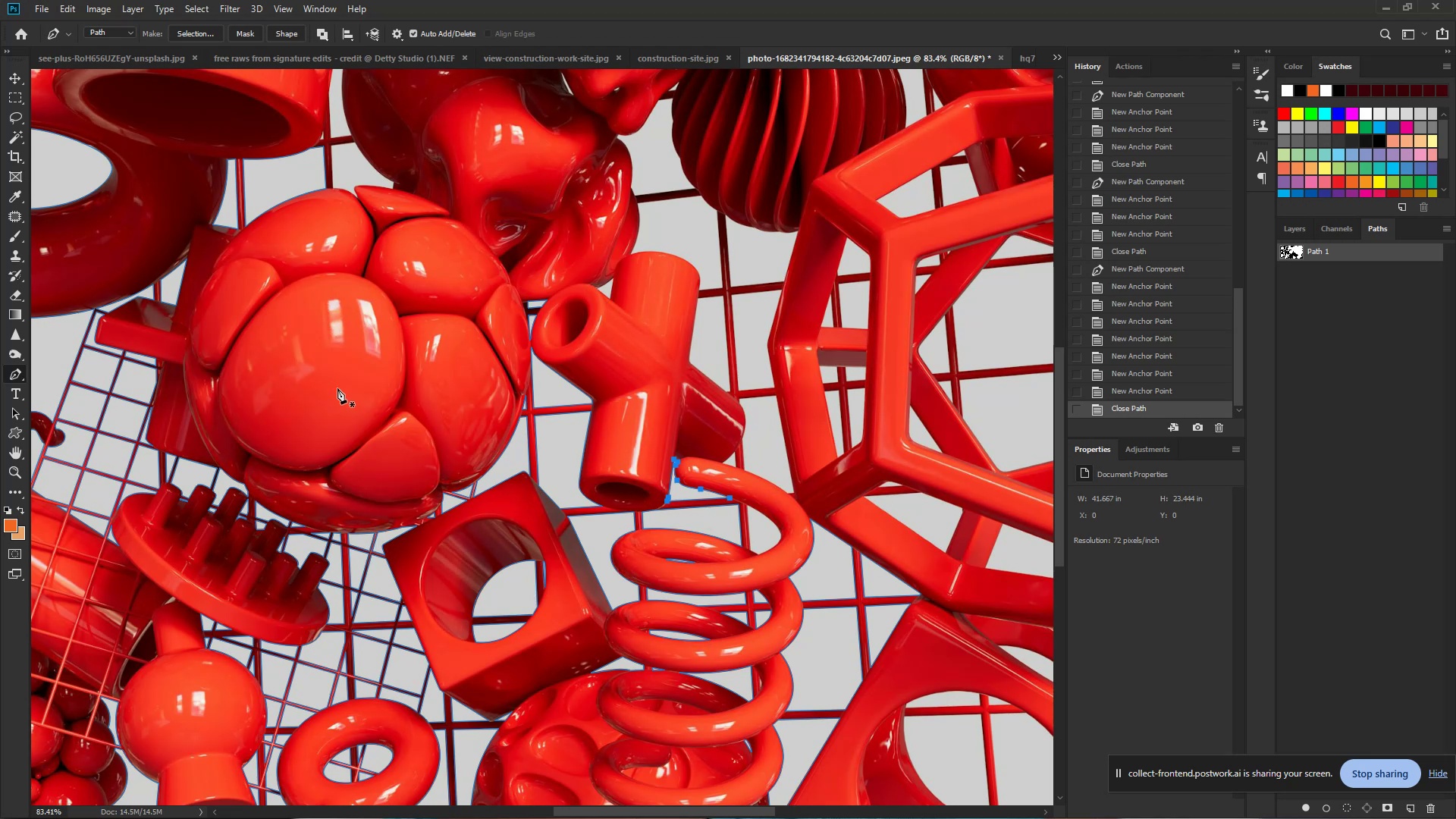 
wait(22.75)
 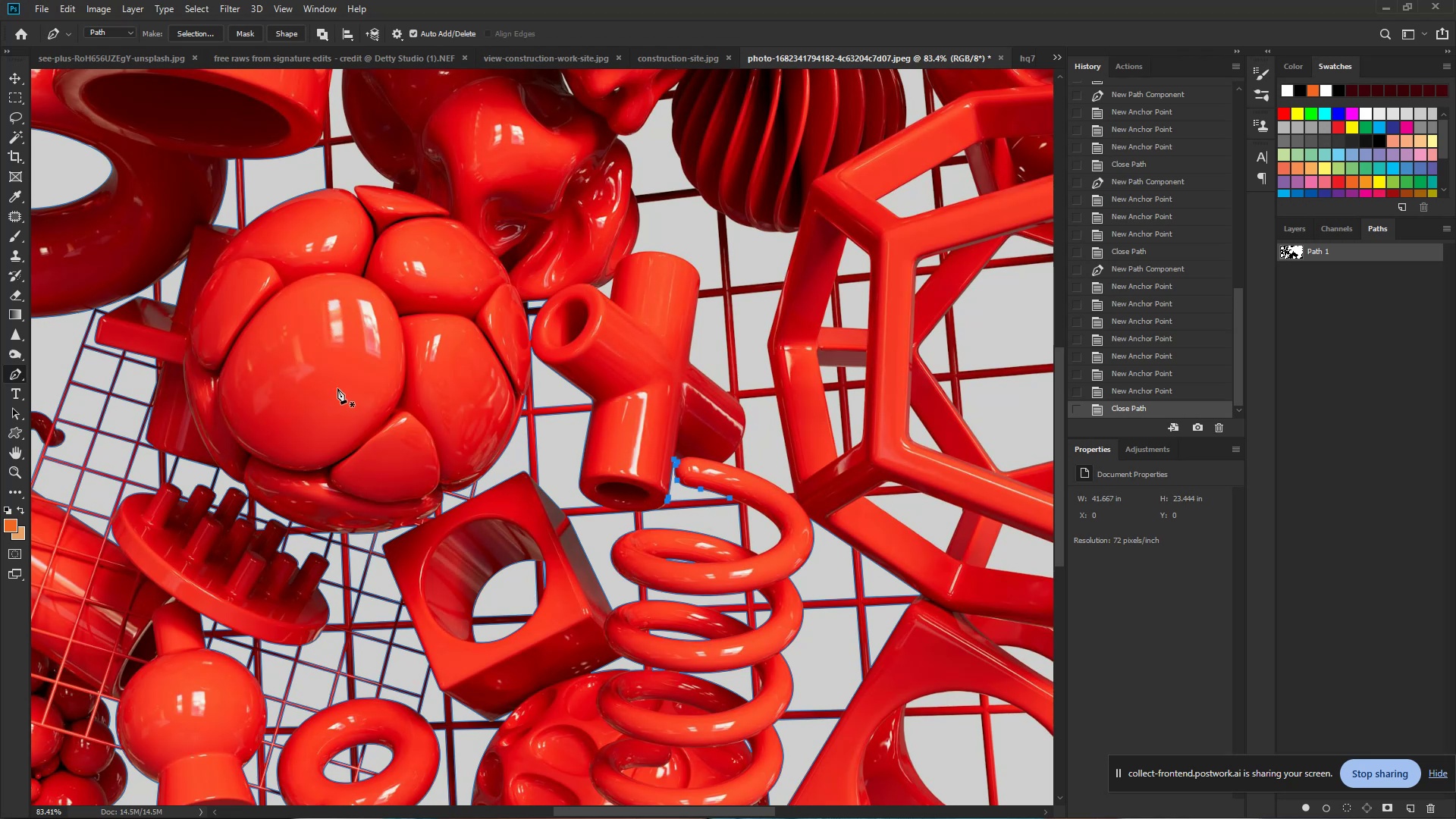 
hold_key(key=ControlLeft, duration=0.79)
 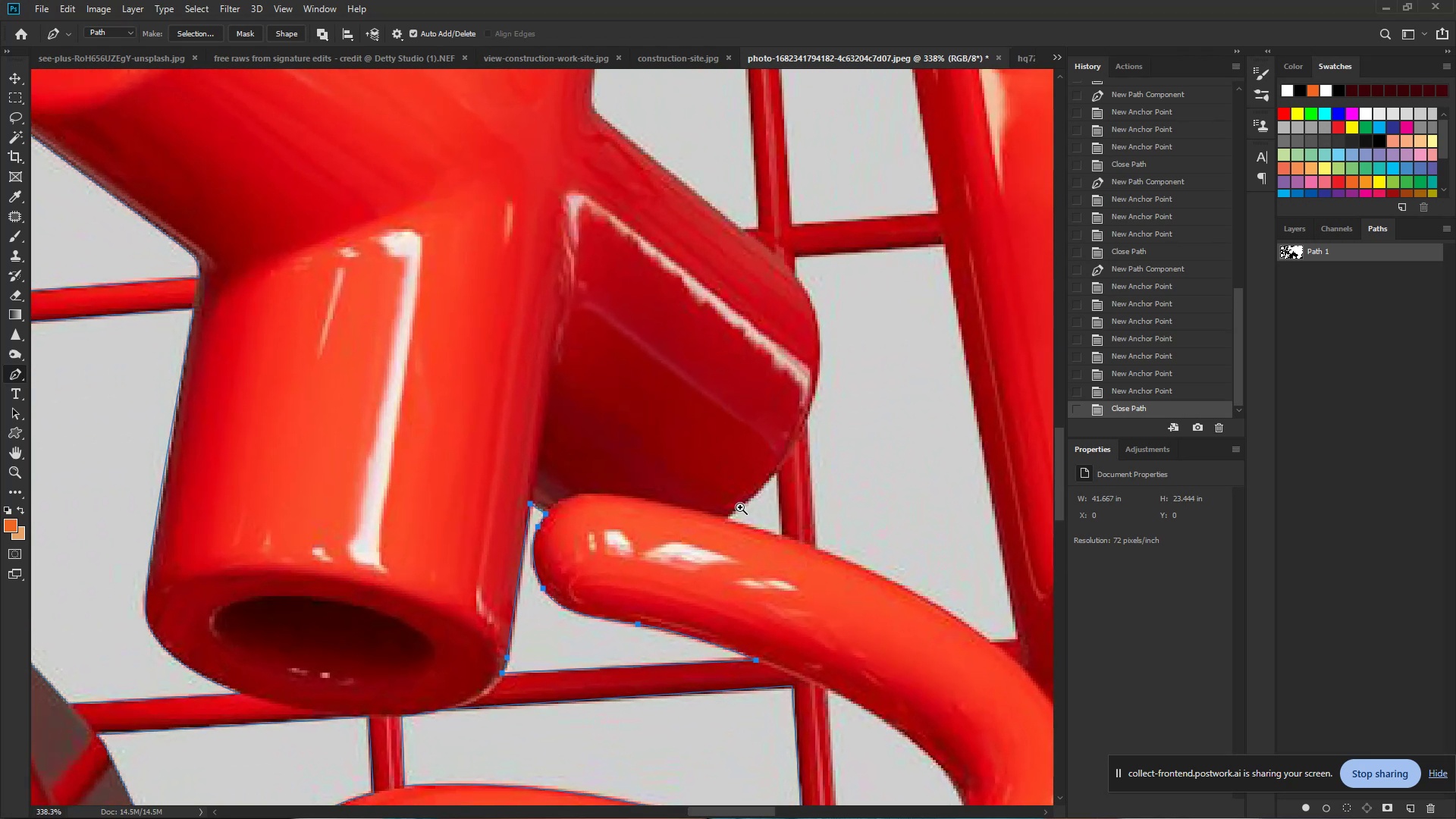 
hold_key(key=Space, duration=0.66)
 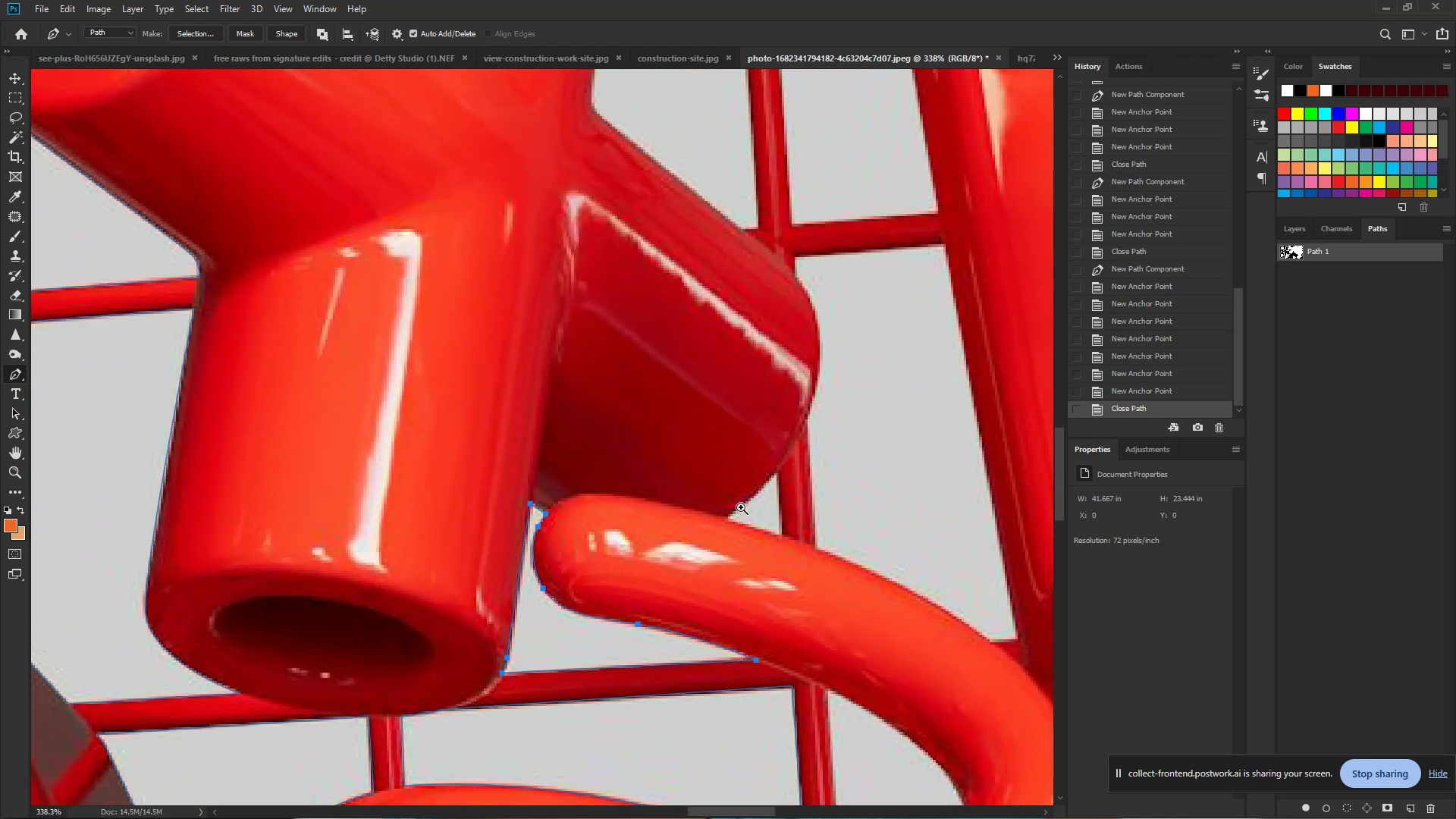 
left_click_drag(start_coordinate=[721, 445], to_coordinate=[808, 460])
 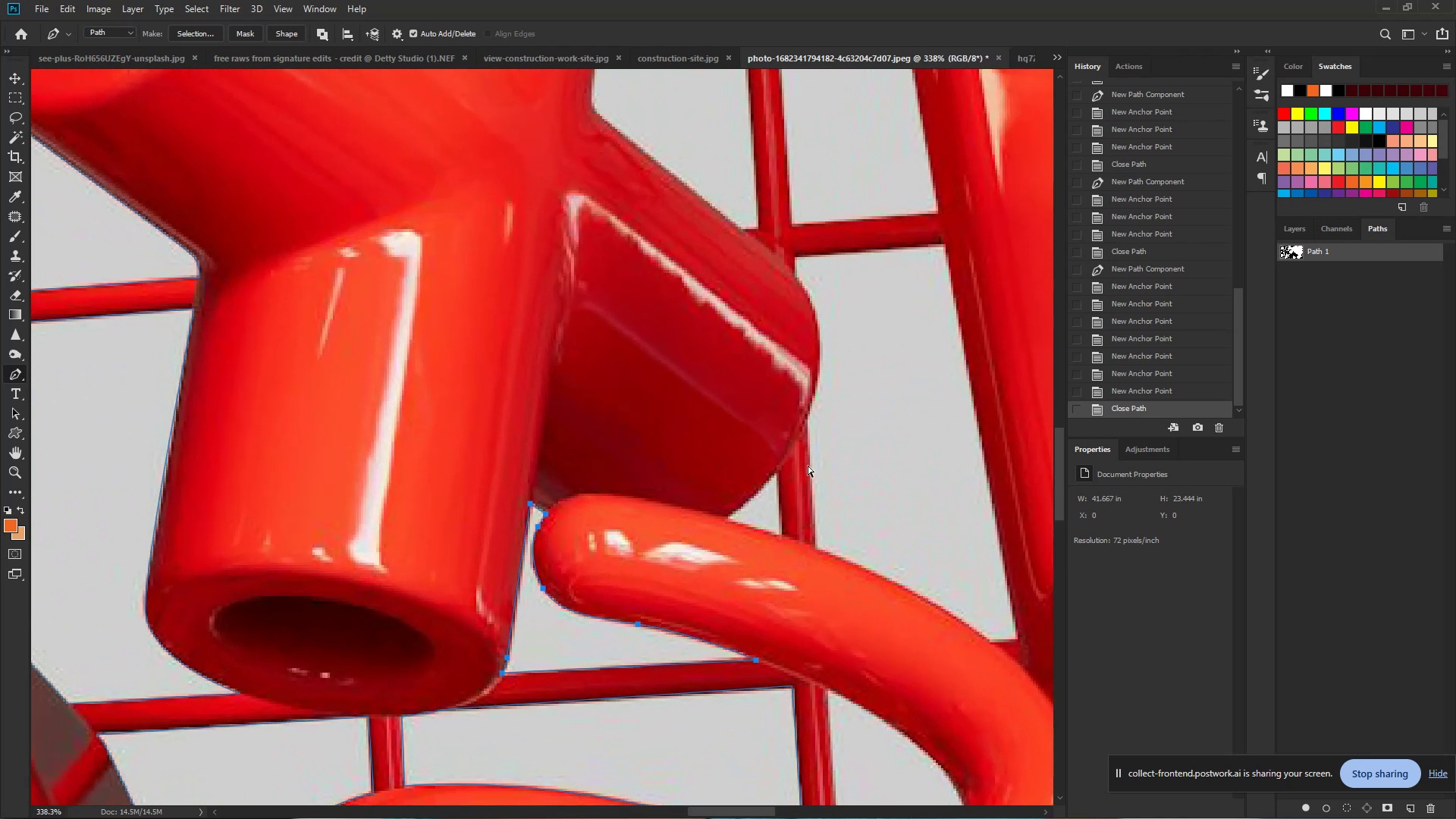 
hold_key(key=ControlLeft, duration=0.66)
 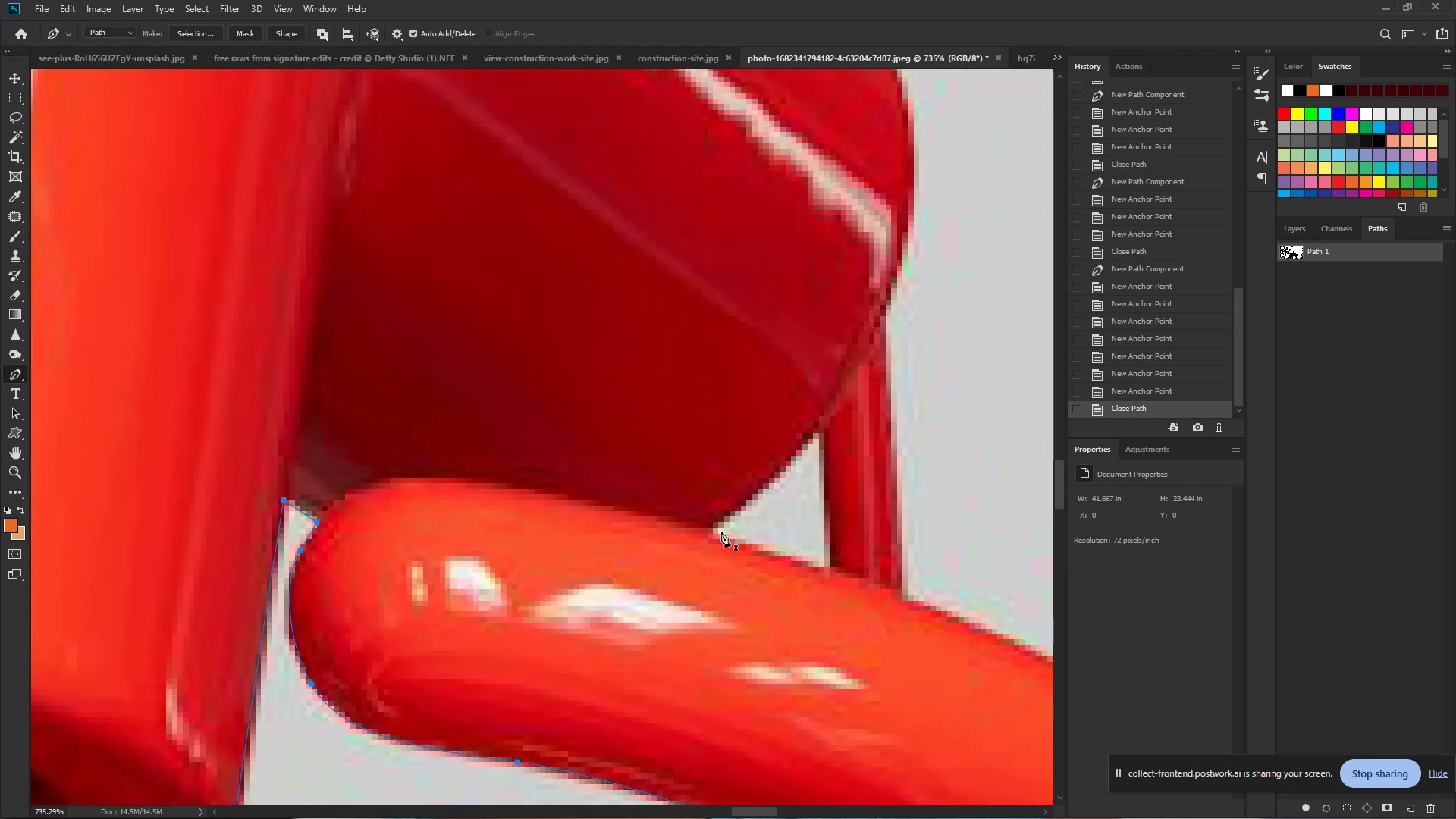 
hold_key(key=Space, duration=0.53)
 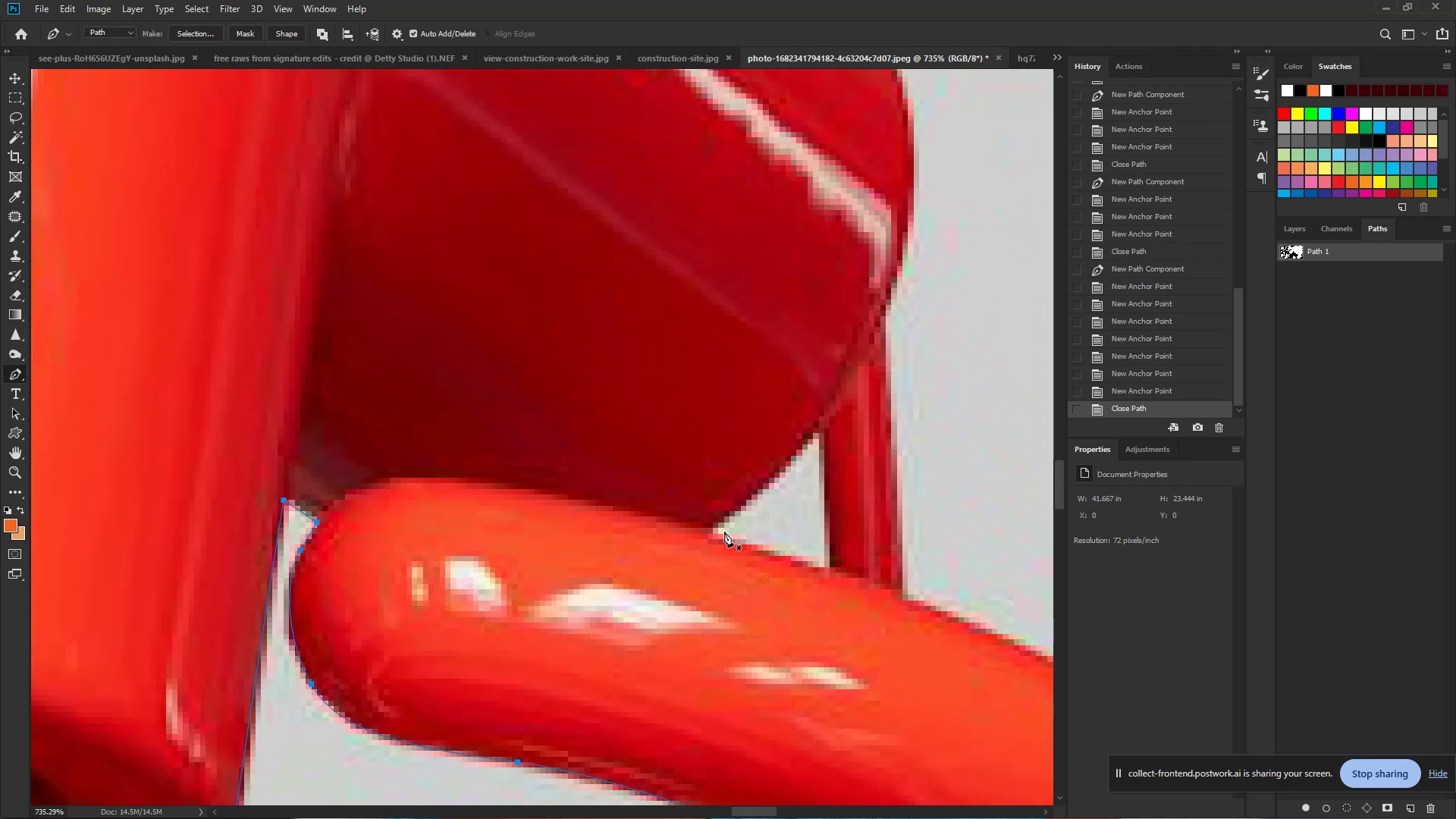 
left_click_drag(start_coordinate=[740, 507], to_coordinate=[792, 511])
 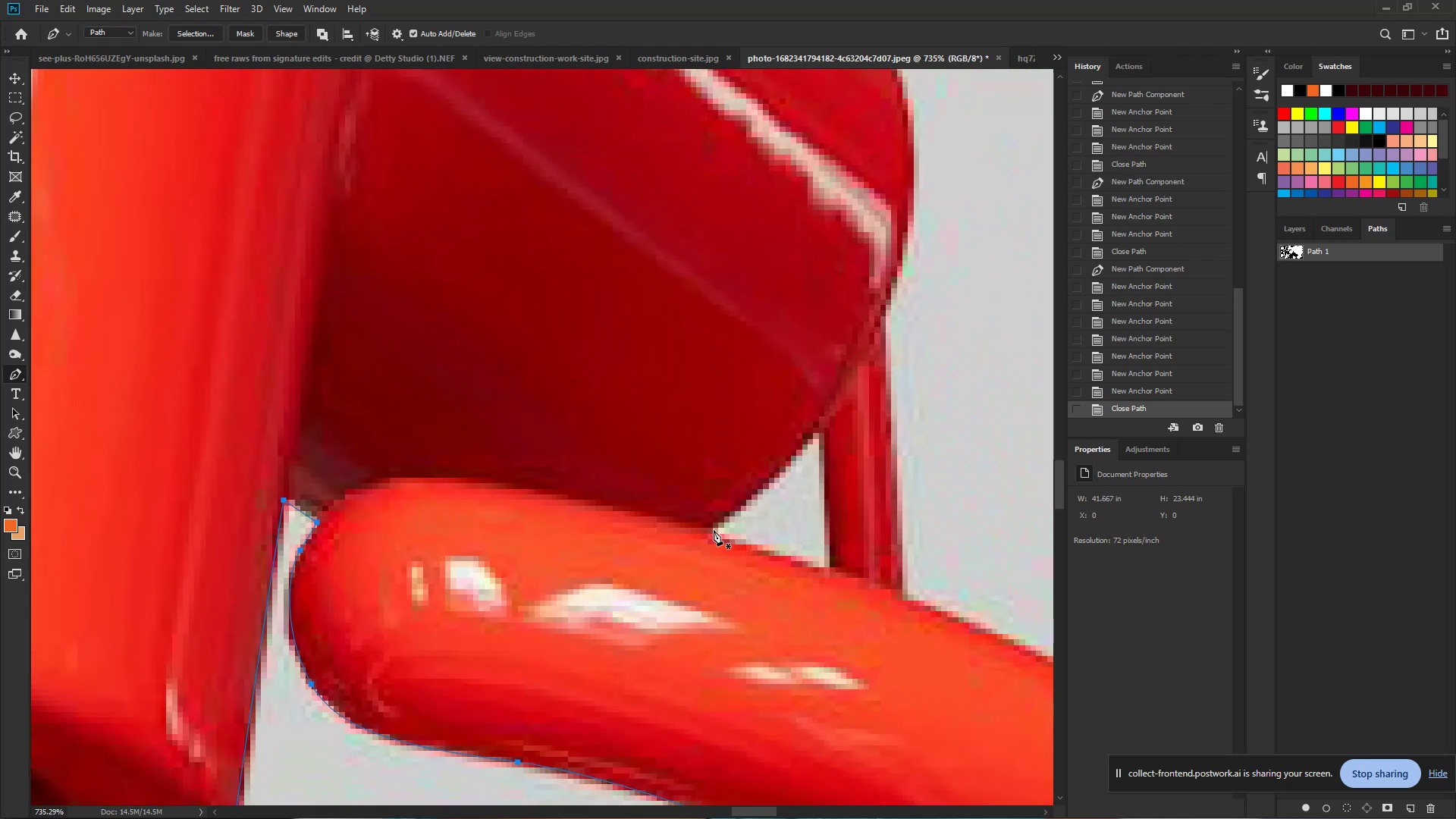 
left_click([712, 530])
 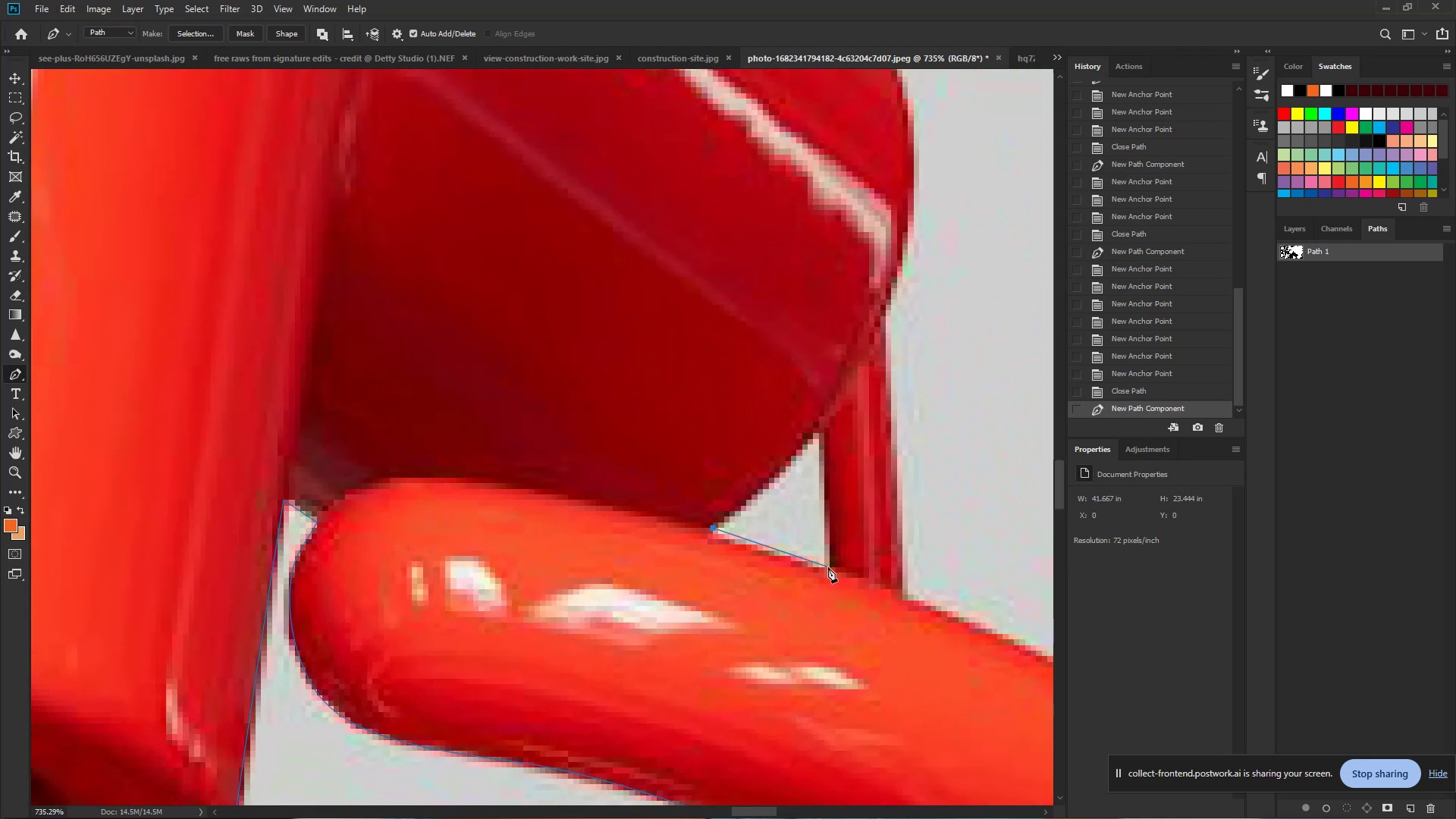 
left_click_drag(start_coordinate=[828, 568], to_coordinate=[865, 581])
 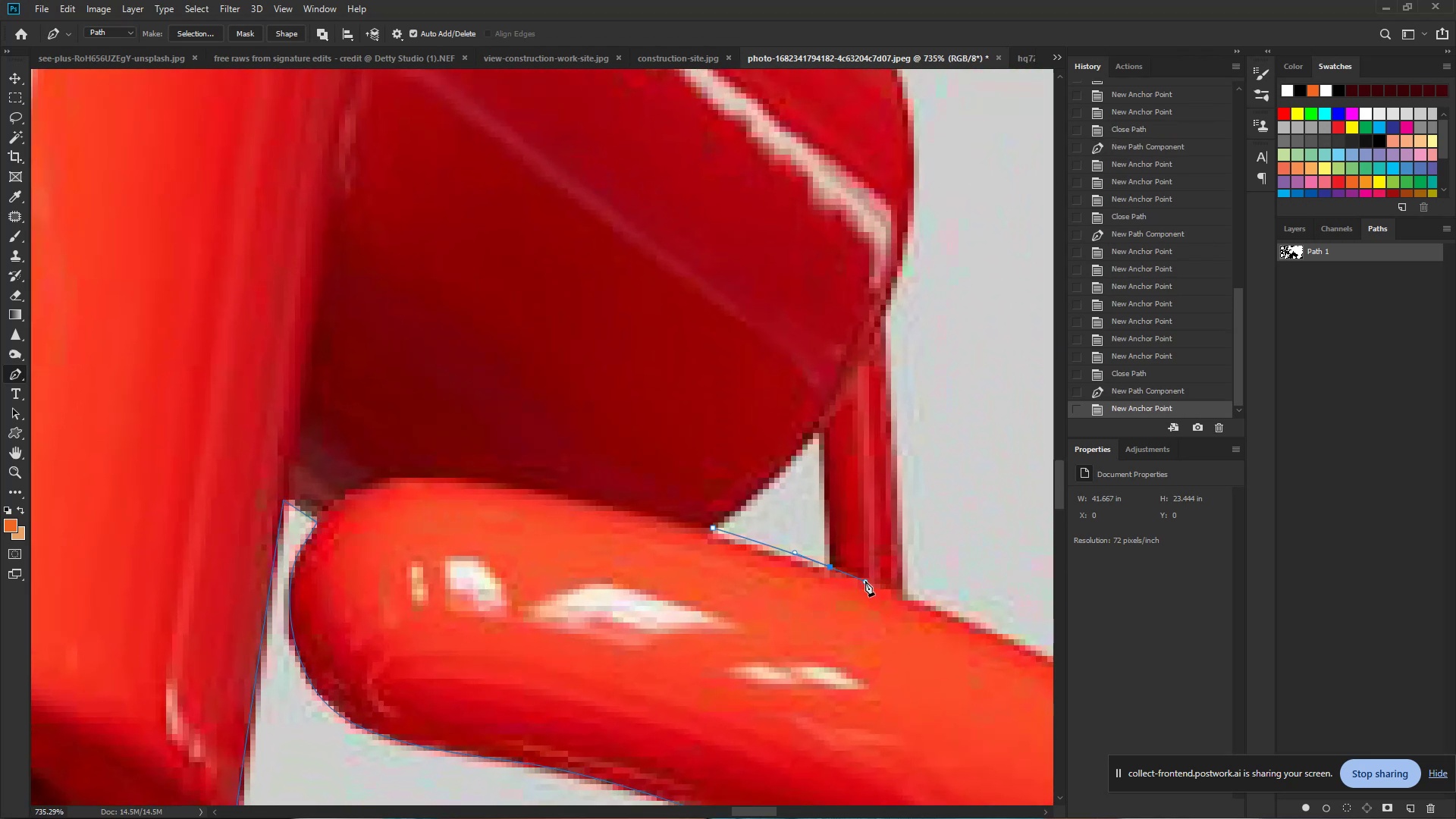 
key(Control+Z)
 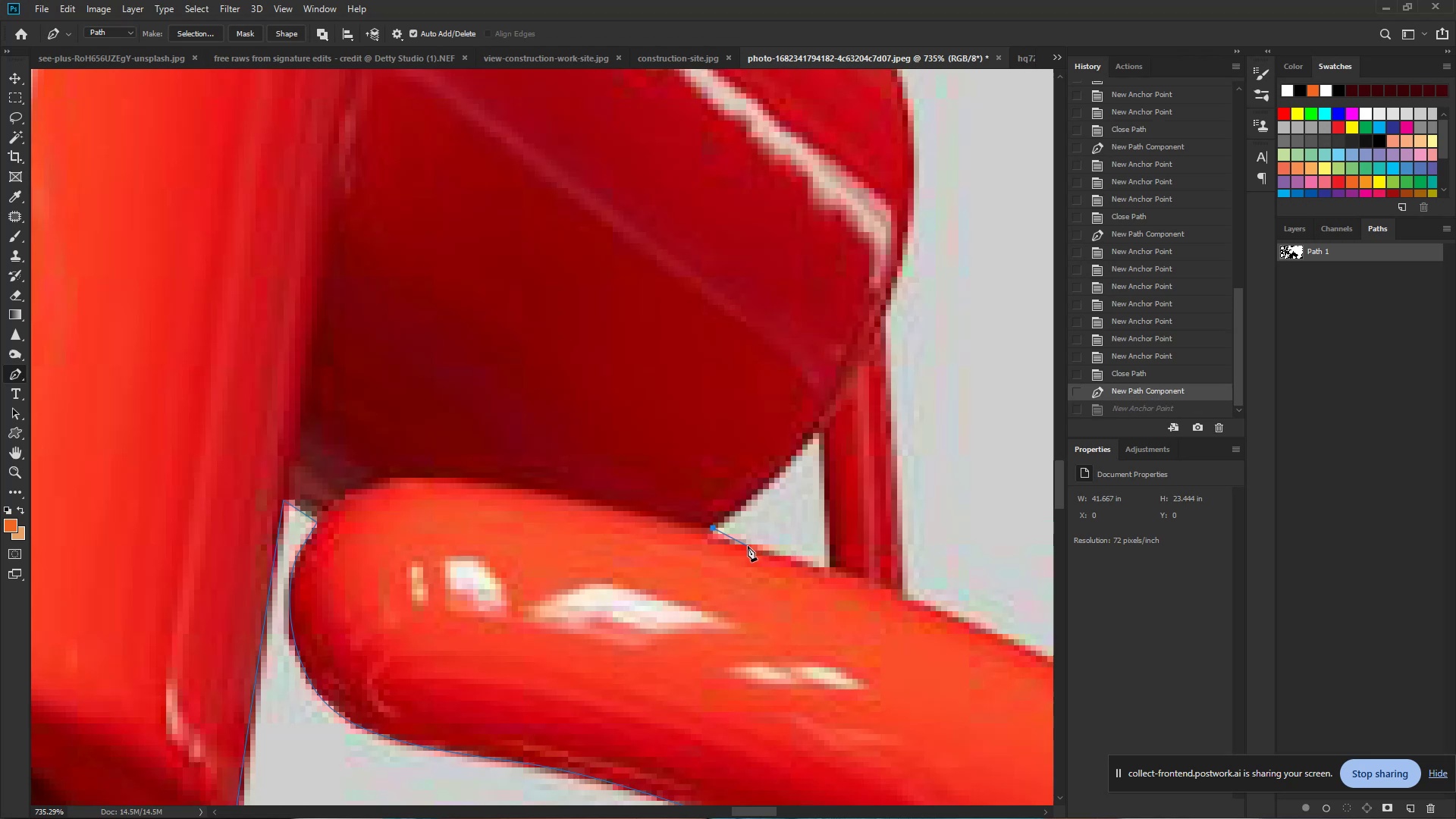 
key(Control+Z)
 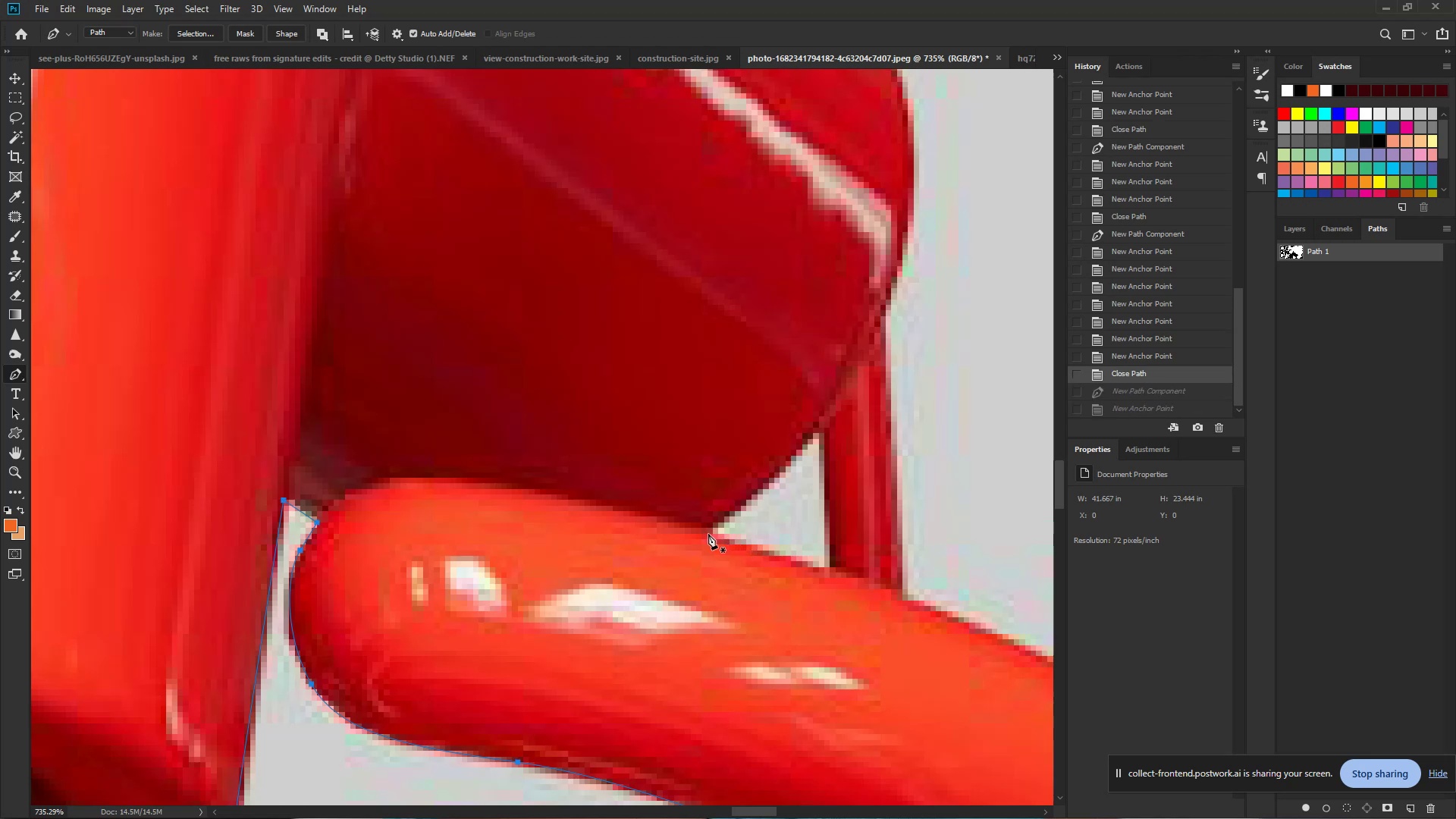 
left_click([708, 533])
 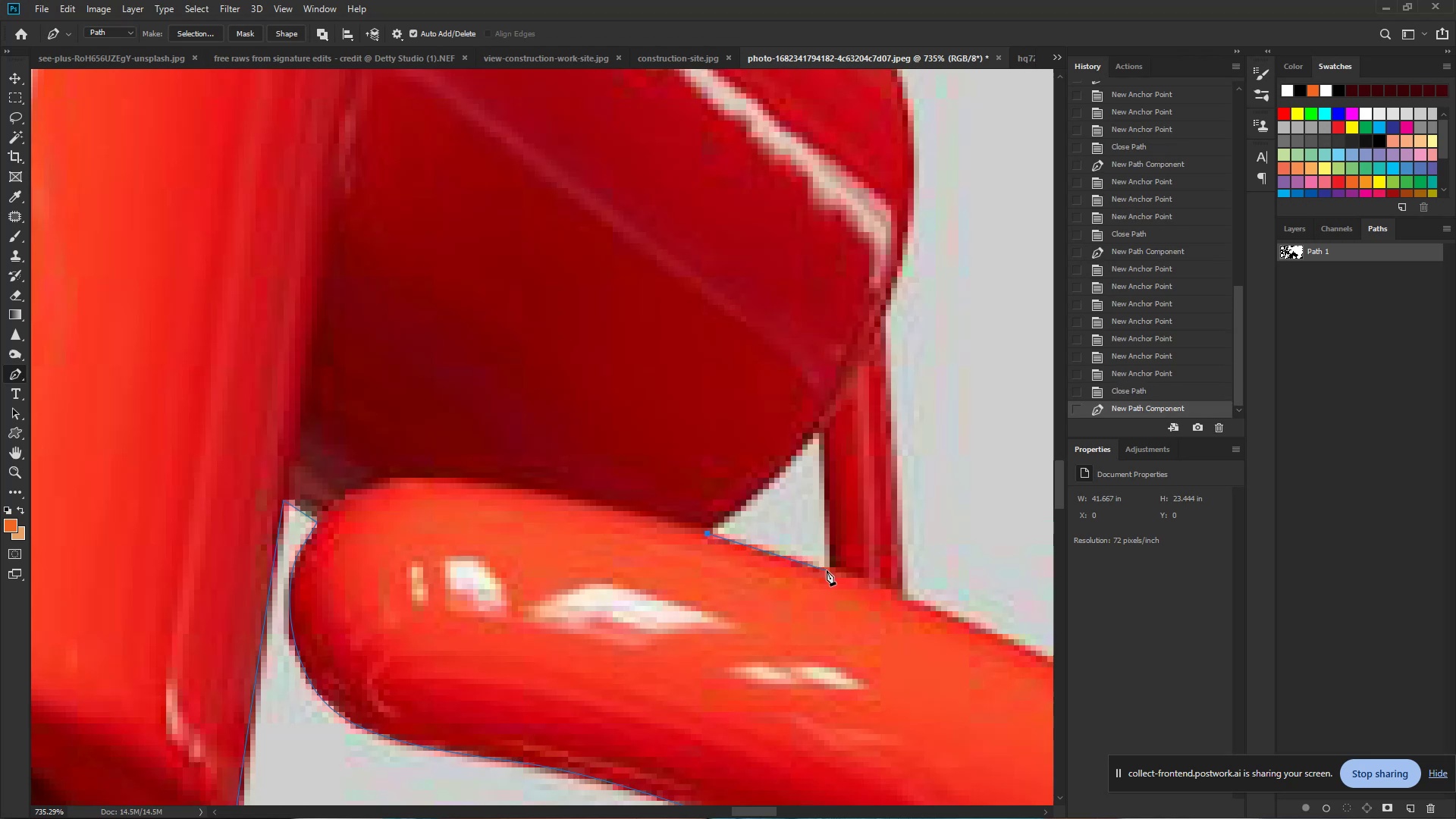 
left_click([830, 572])
 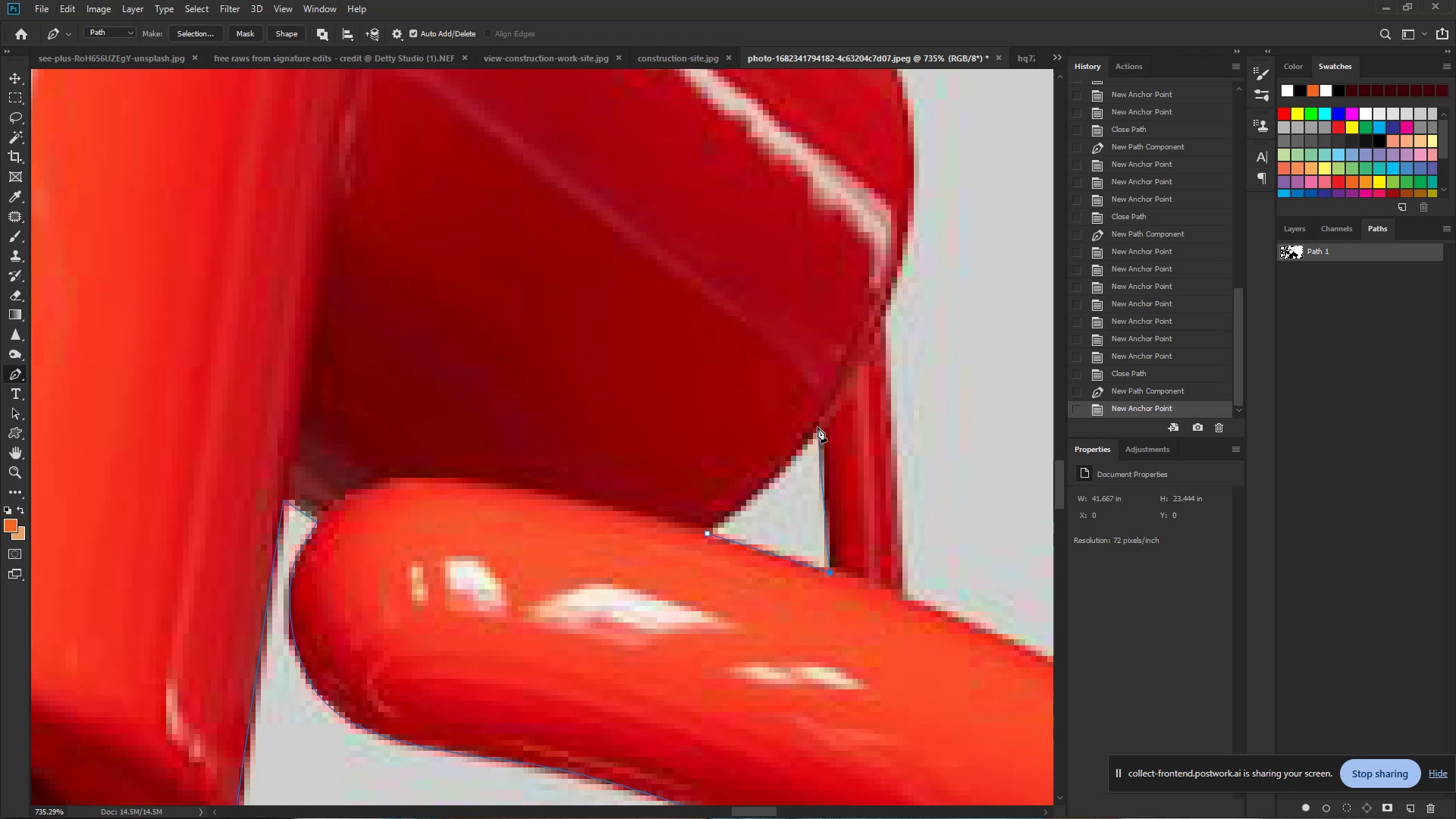 
left_click([820, 427])
 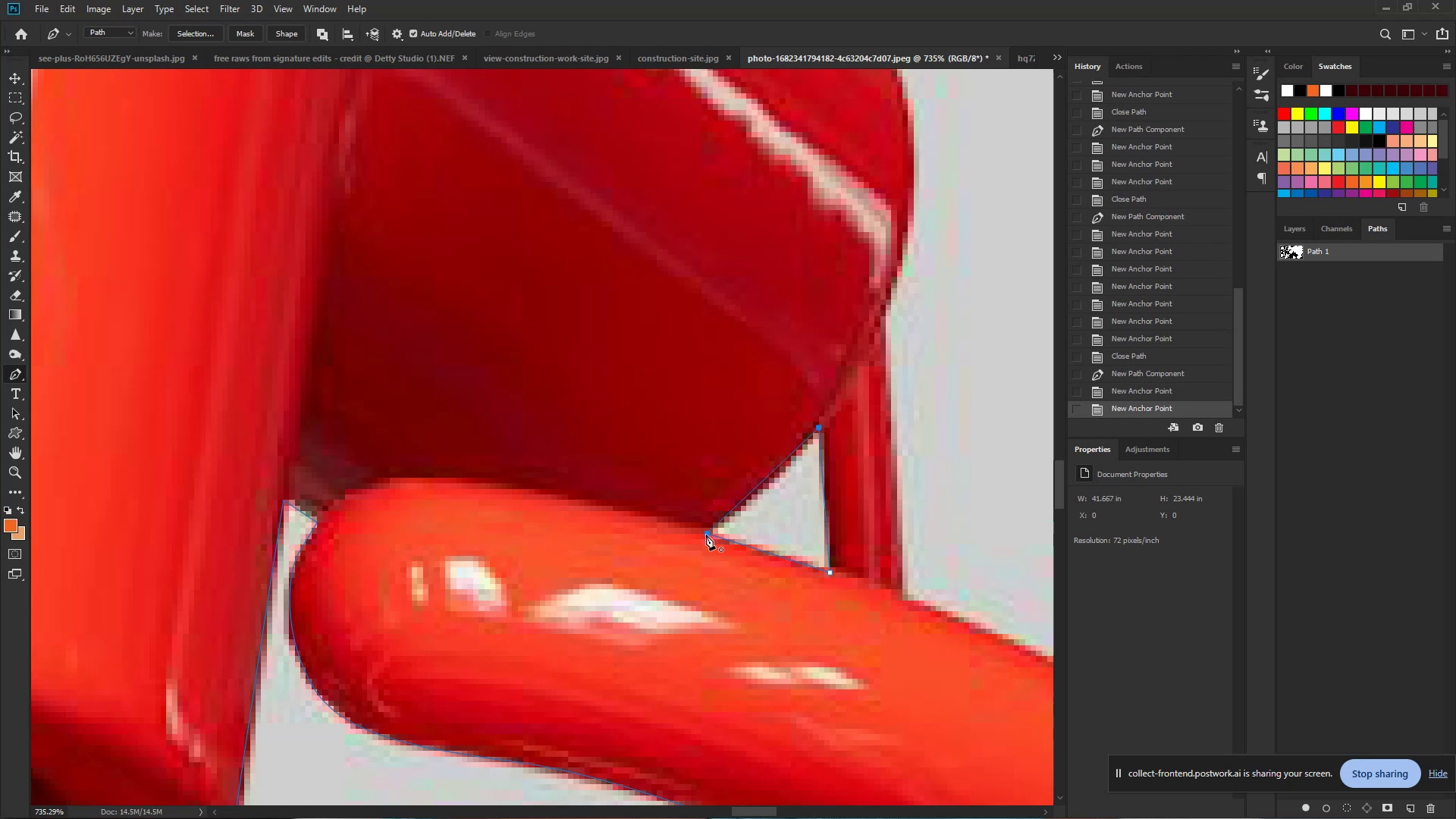 
left_click_drag(start_coordinate=[706, 535], to_coordinate=[656, 563])
 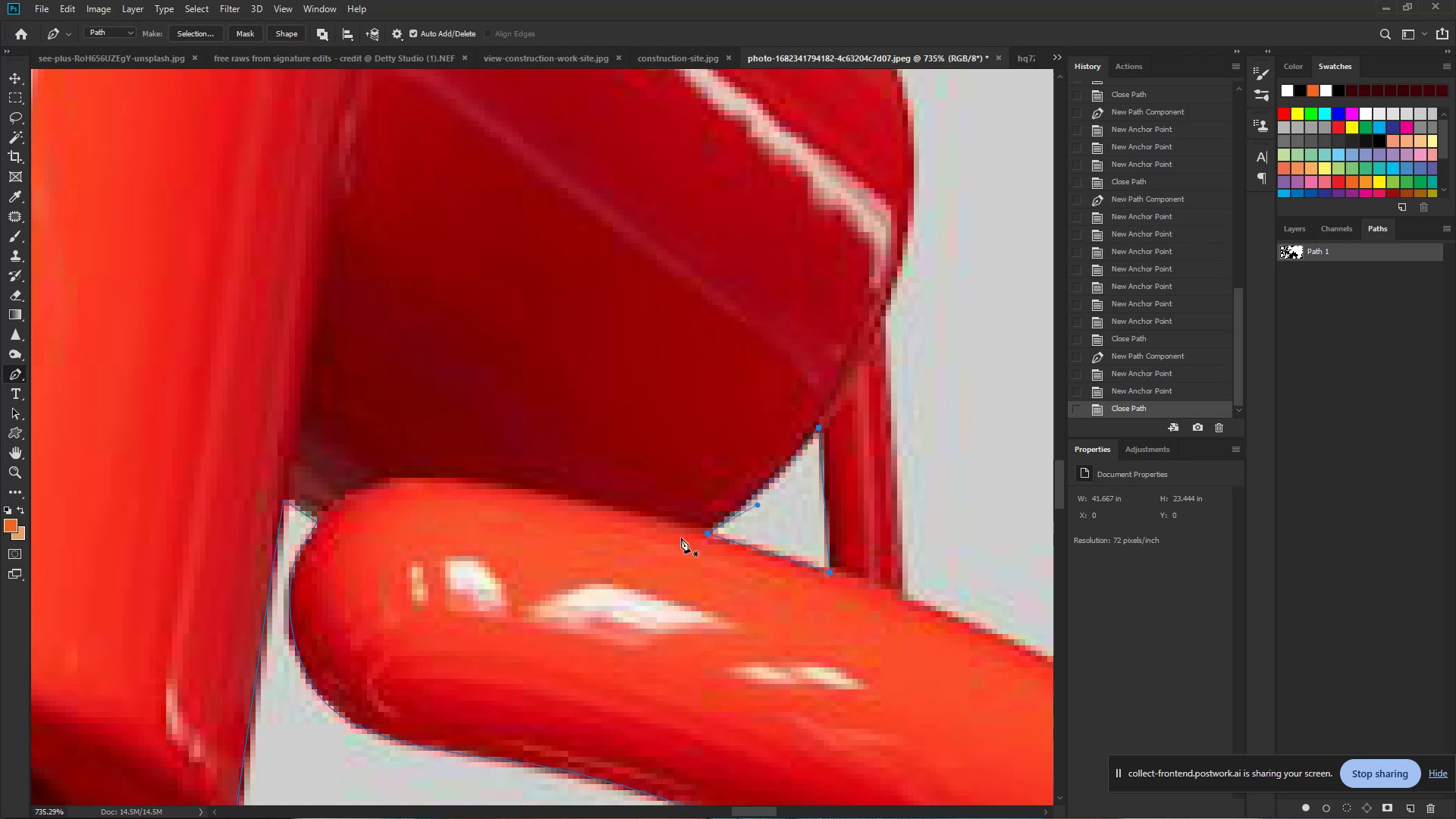 
hold_key(key=ControlLeft, duration=0.66)
 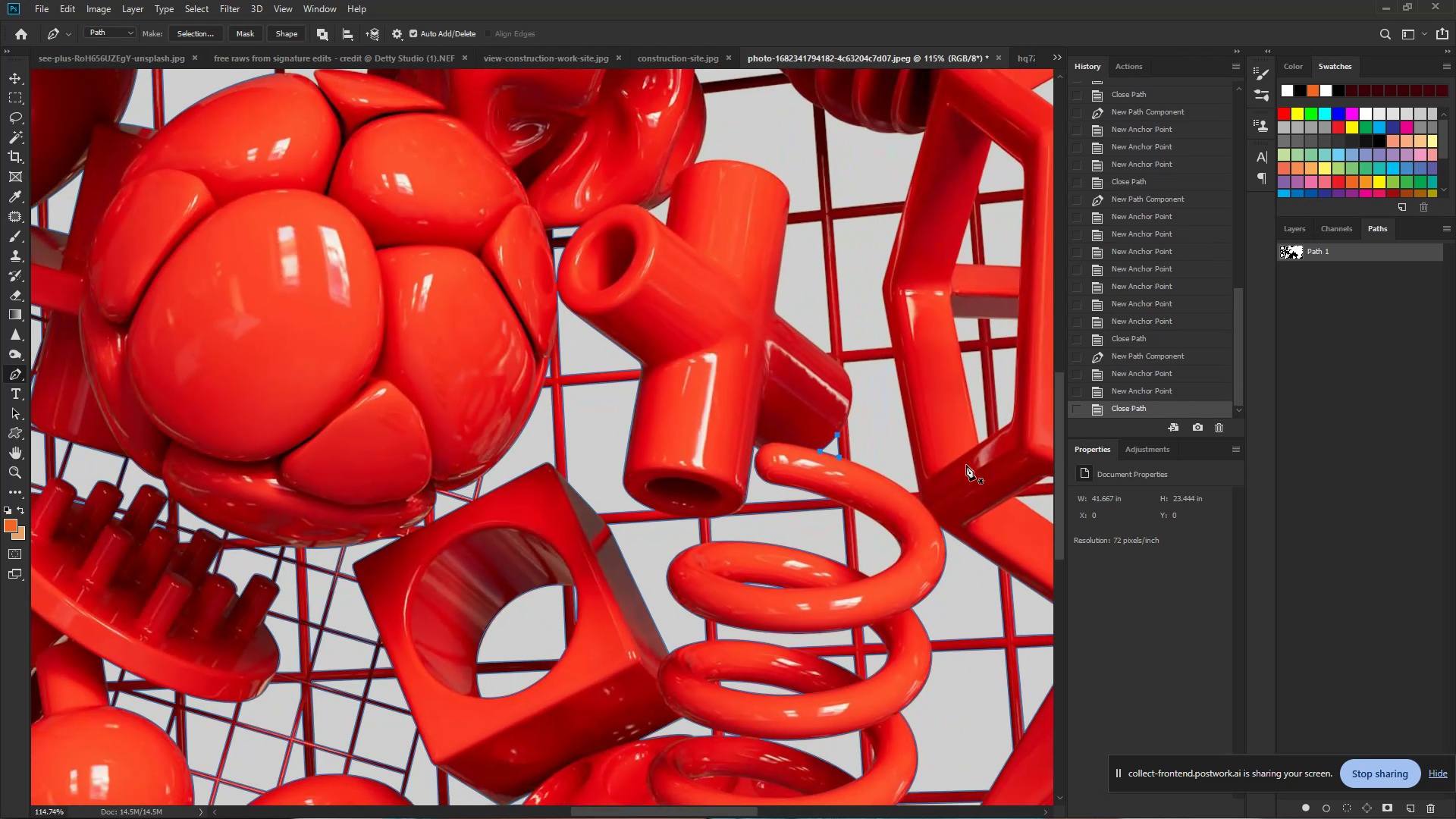 
hold_key(key=Space, duration=0.5)
 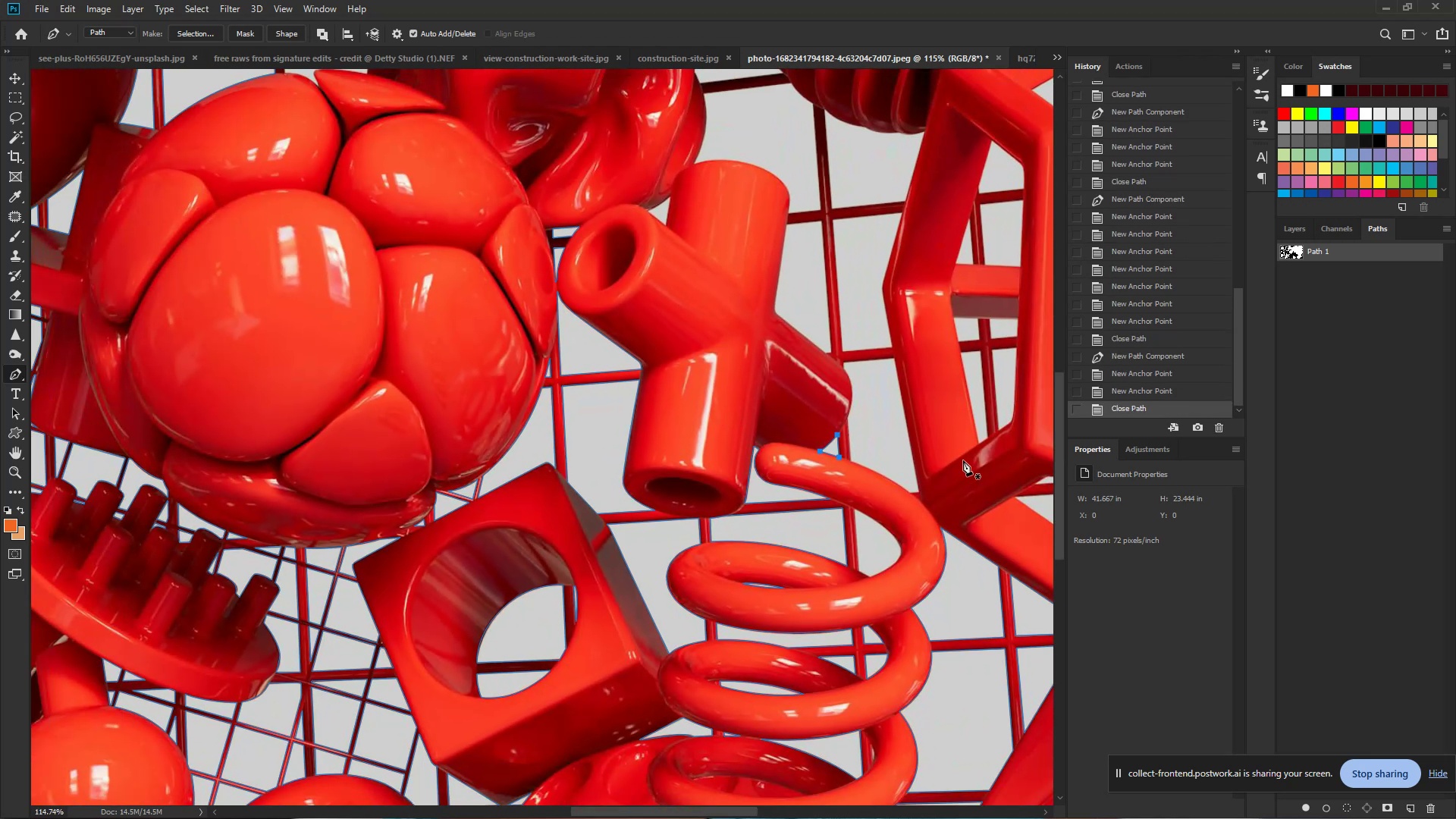 
left_click_drag(start_coordinate=[841, 436], to_coordinate=[730, 422])
 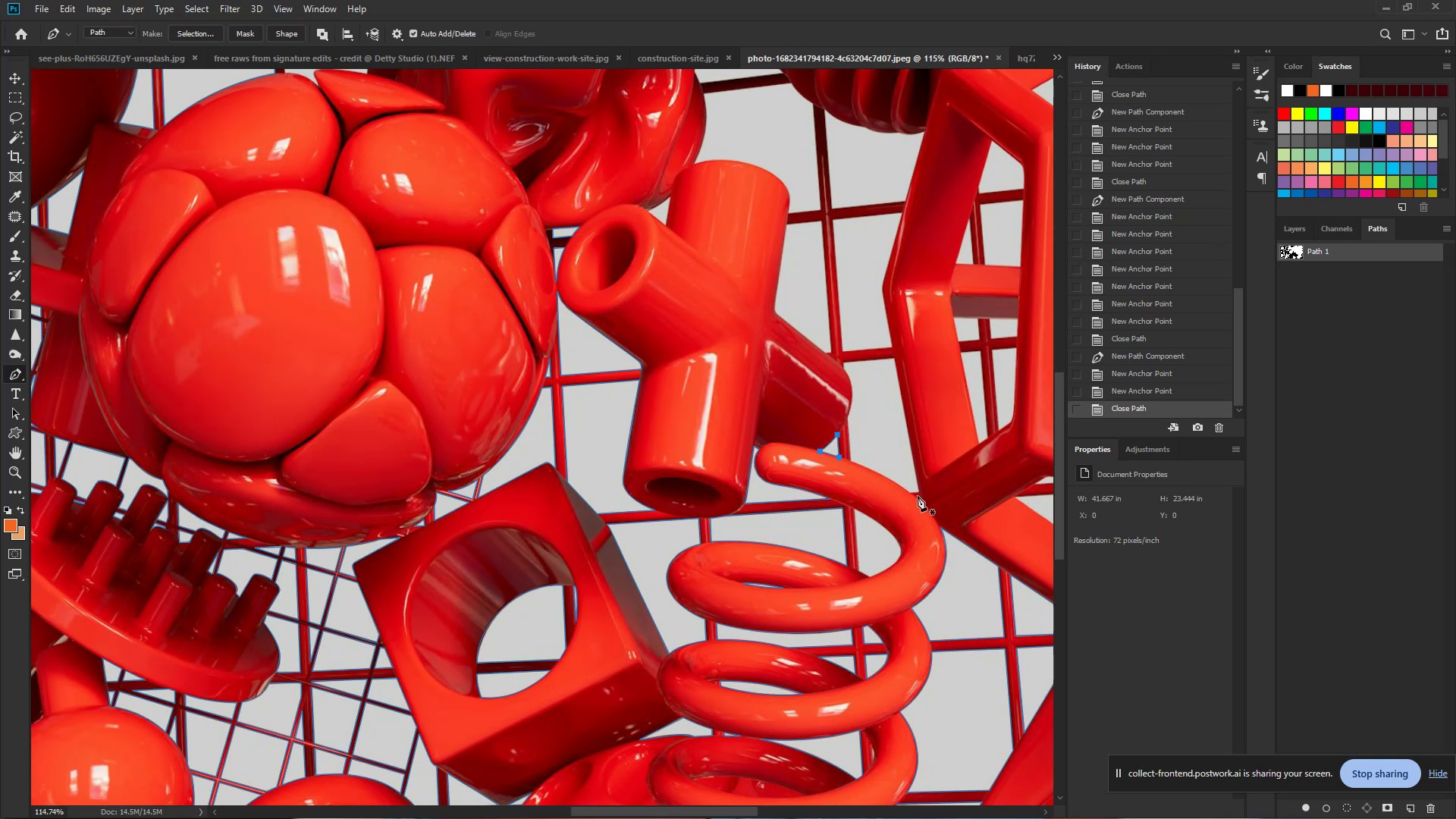 
hold_key(key=Space, duration=1.25)
 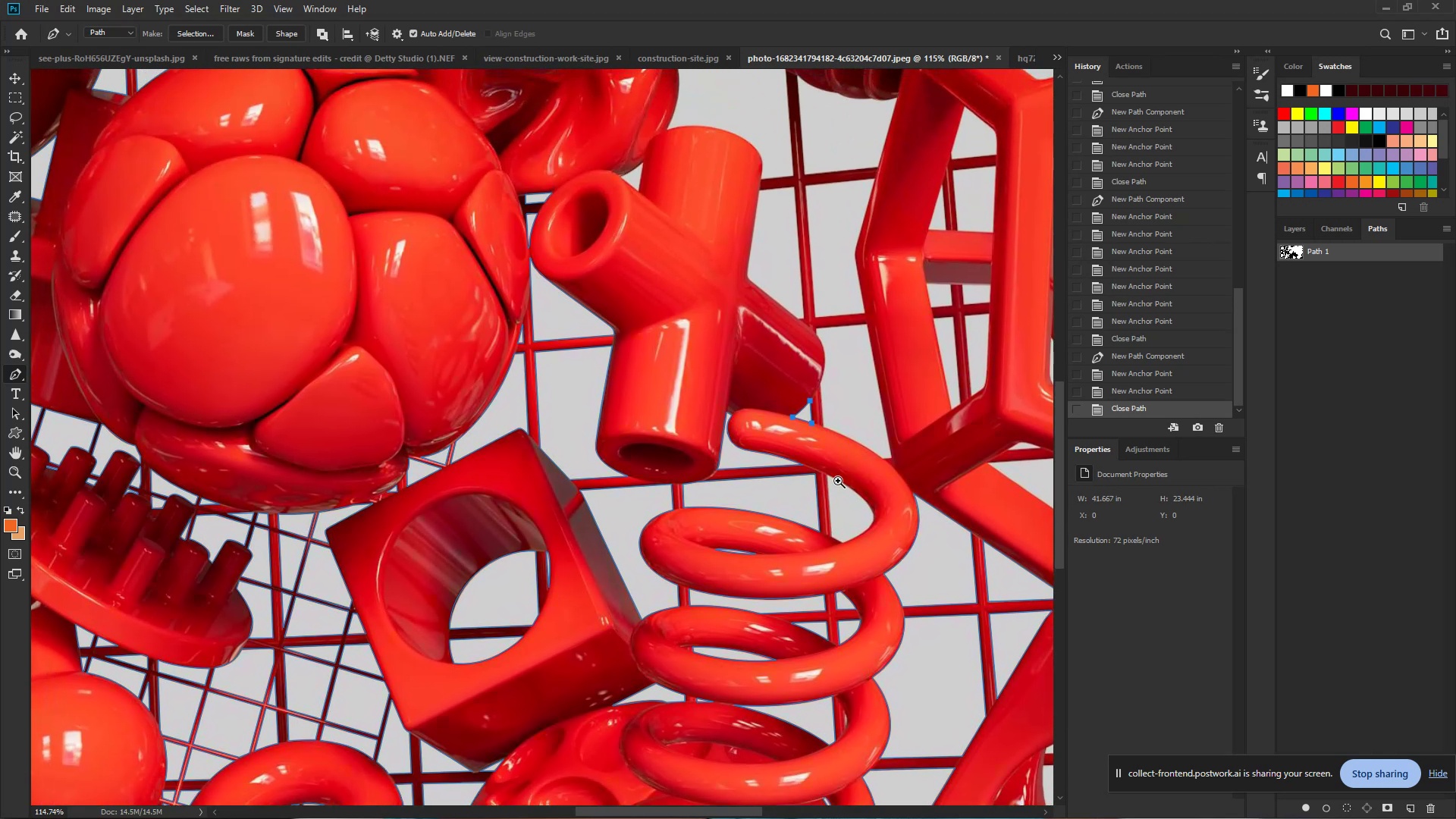 
left_click_drag(start_coordinate=[861, 557], to_coordinate=[834, 522])
 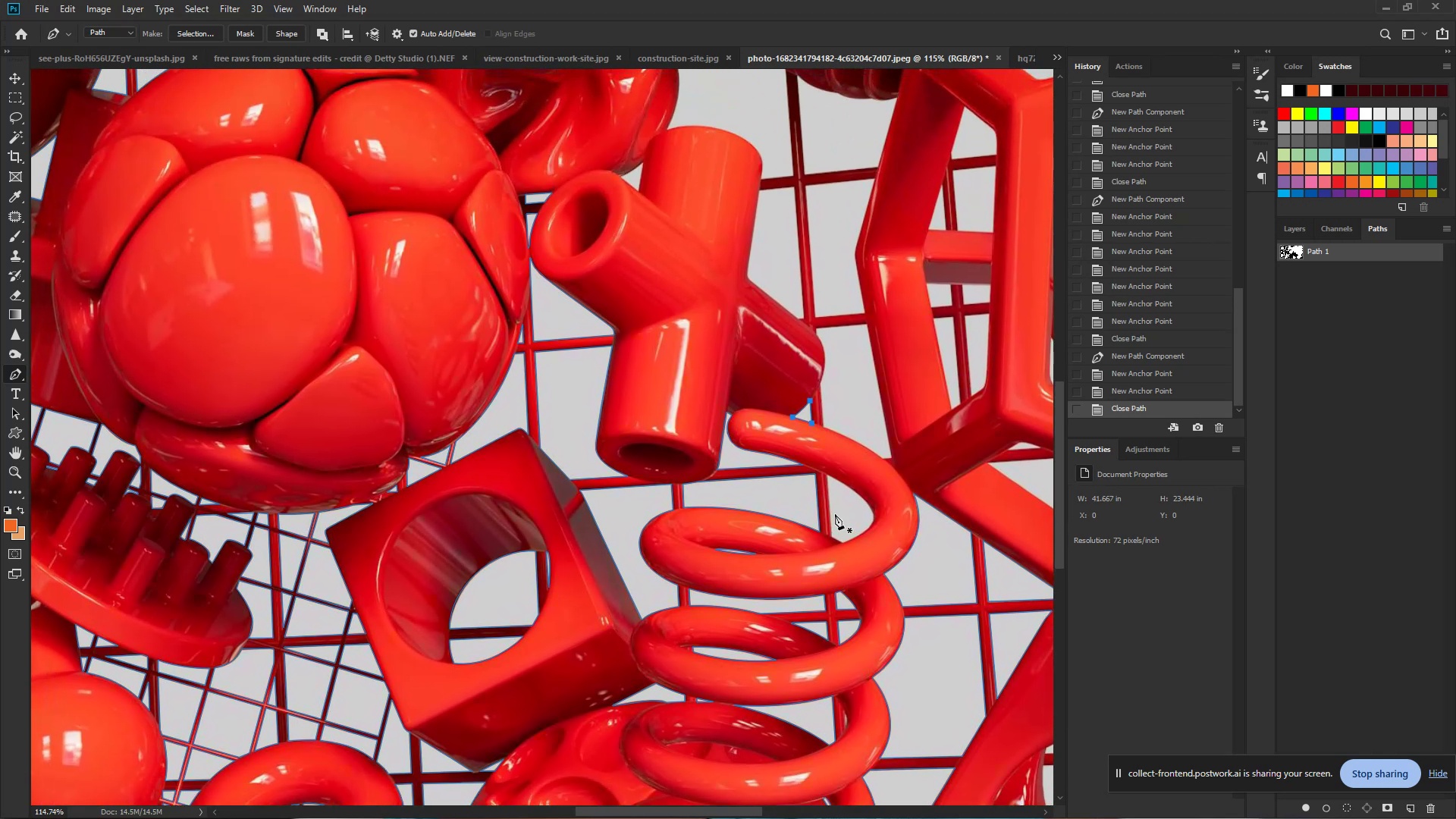 
hold_key(key=ControlLeft, duration=0.76)
 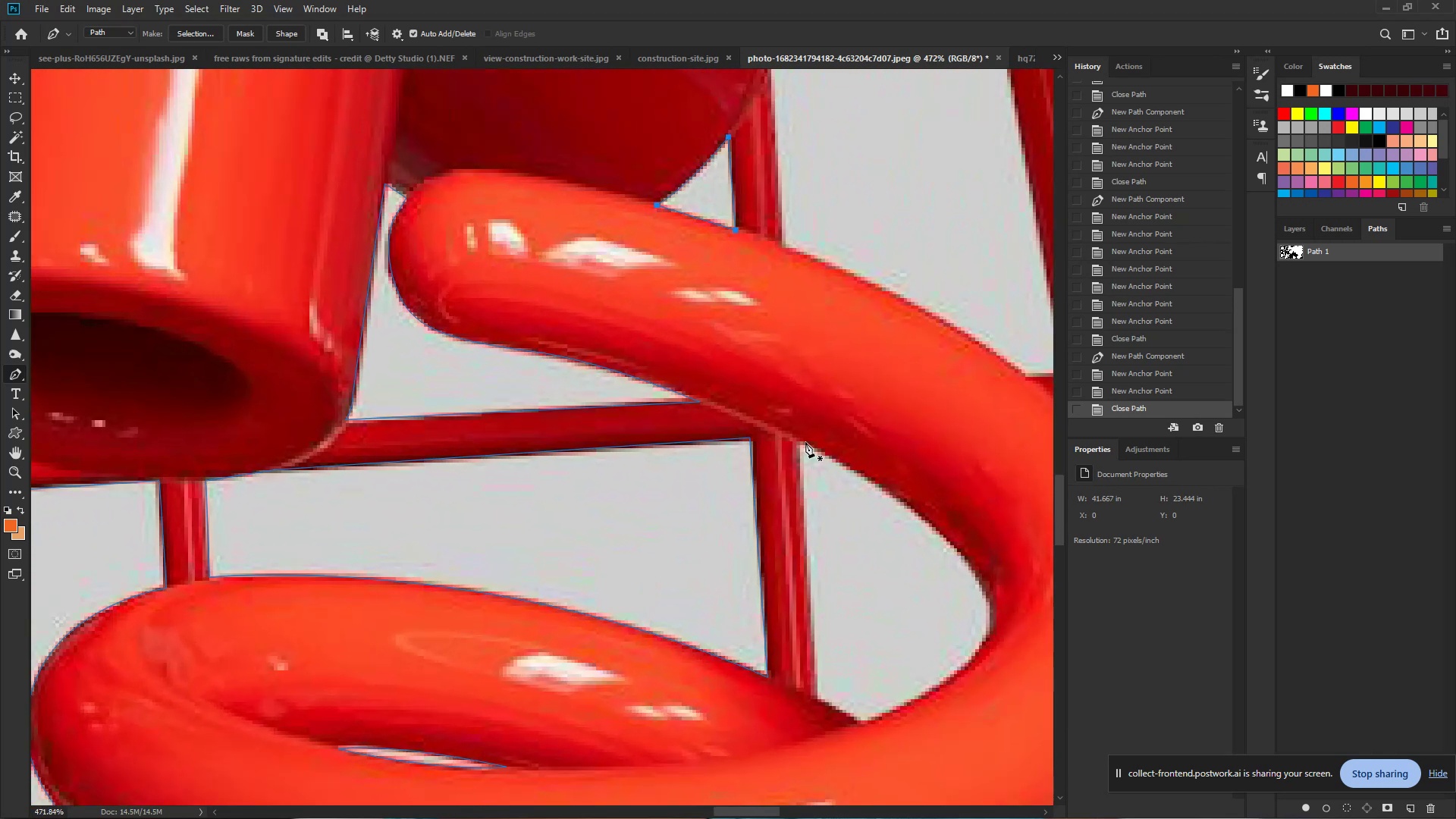 
hold_key(key=Space, duration=0.62)
 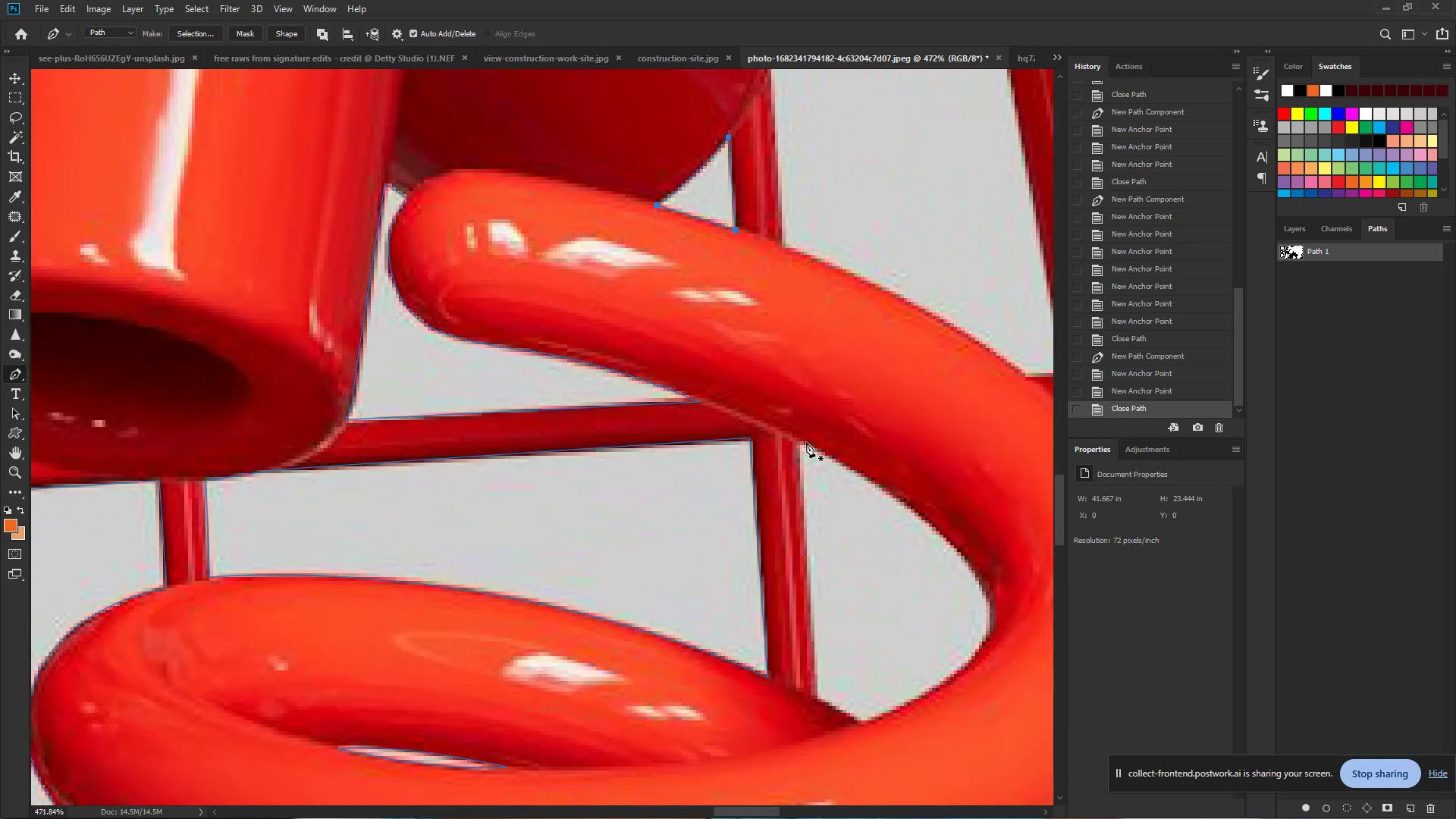 
left_click_drag(start_coordinate=[836, 485], to_coordinate=[924, 504])
 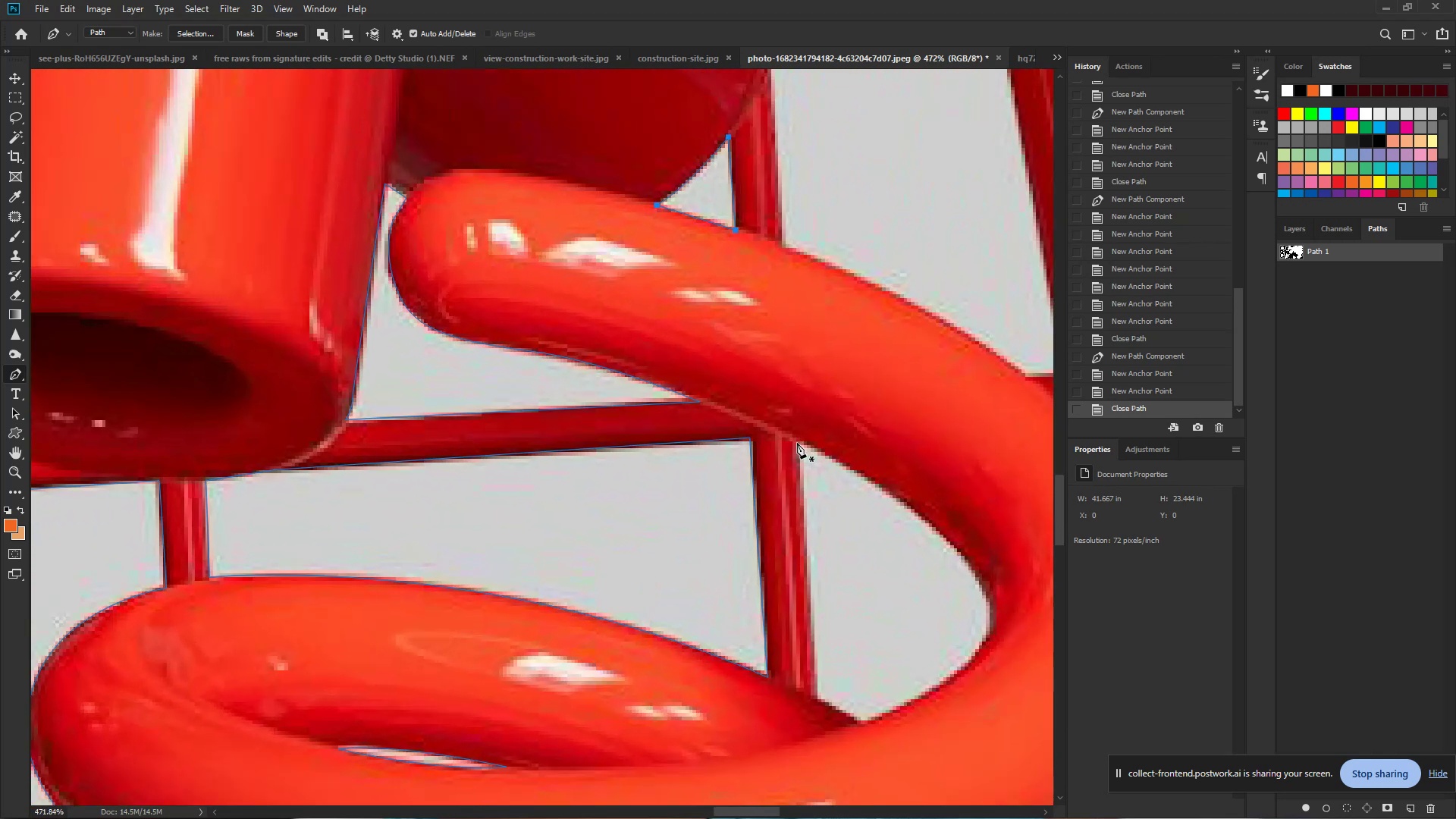 
left_click([799, 441])
 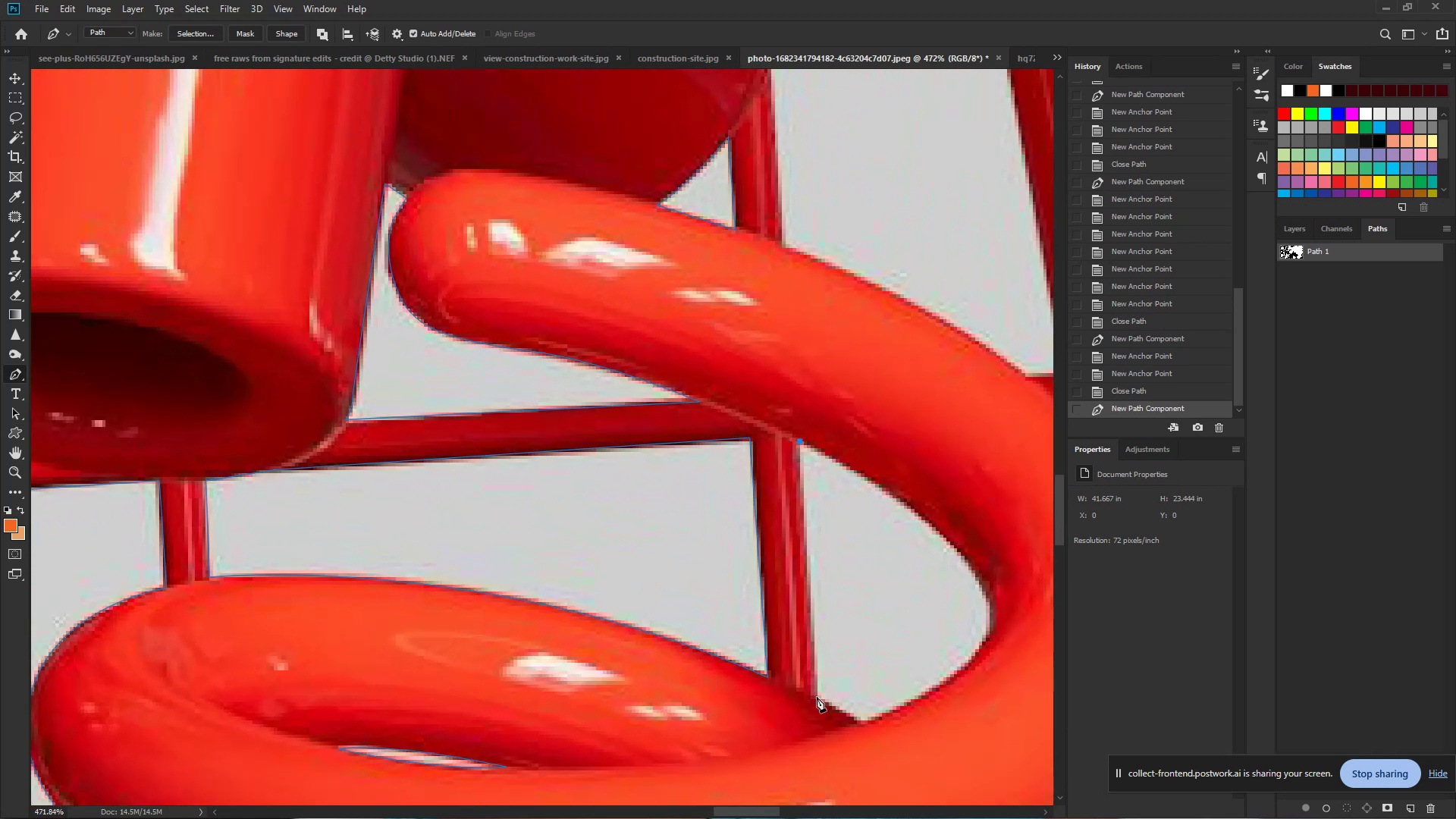 
left_click([817, 697])
 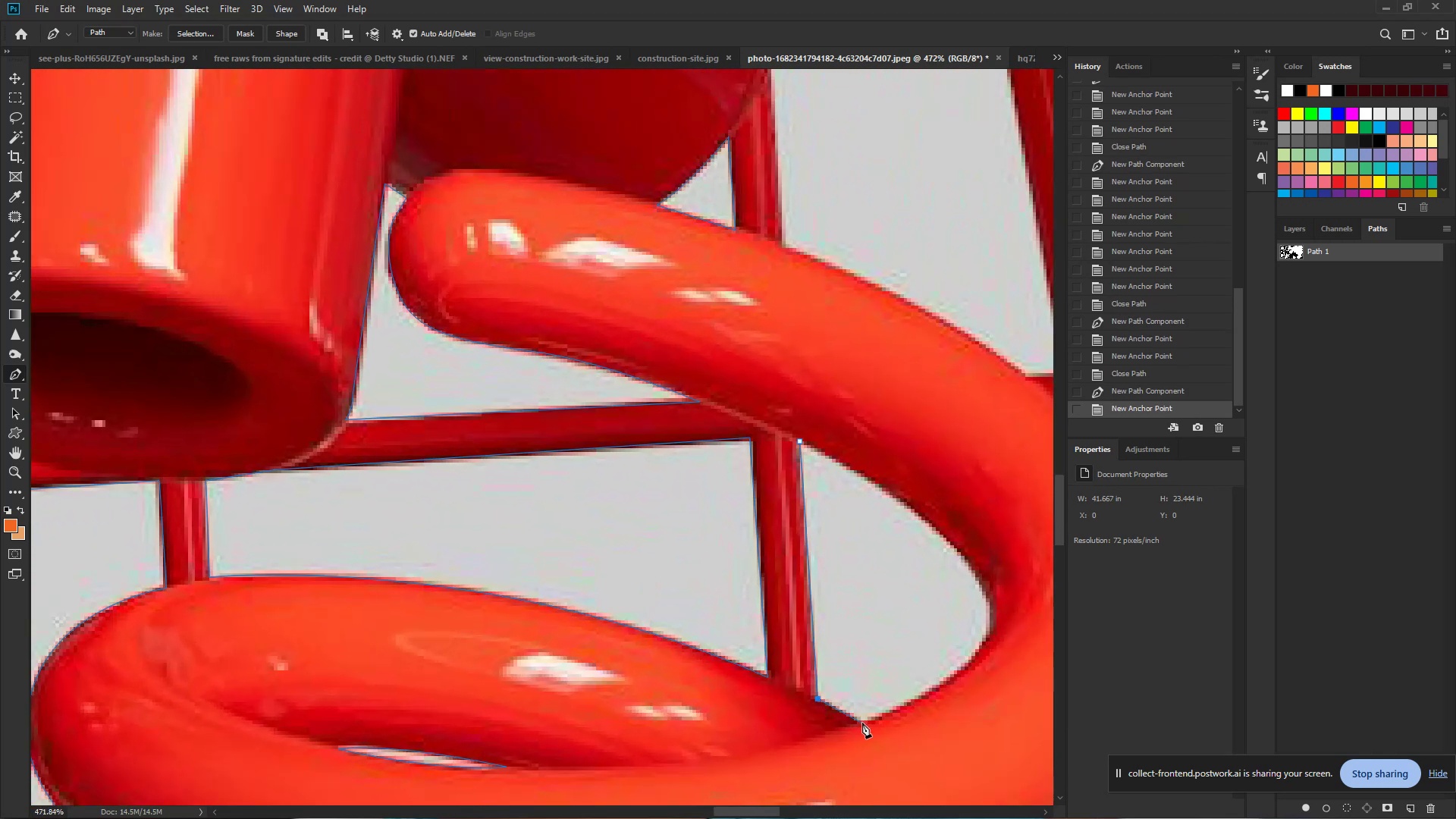 
left_click([861, 723])
 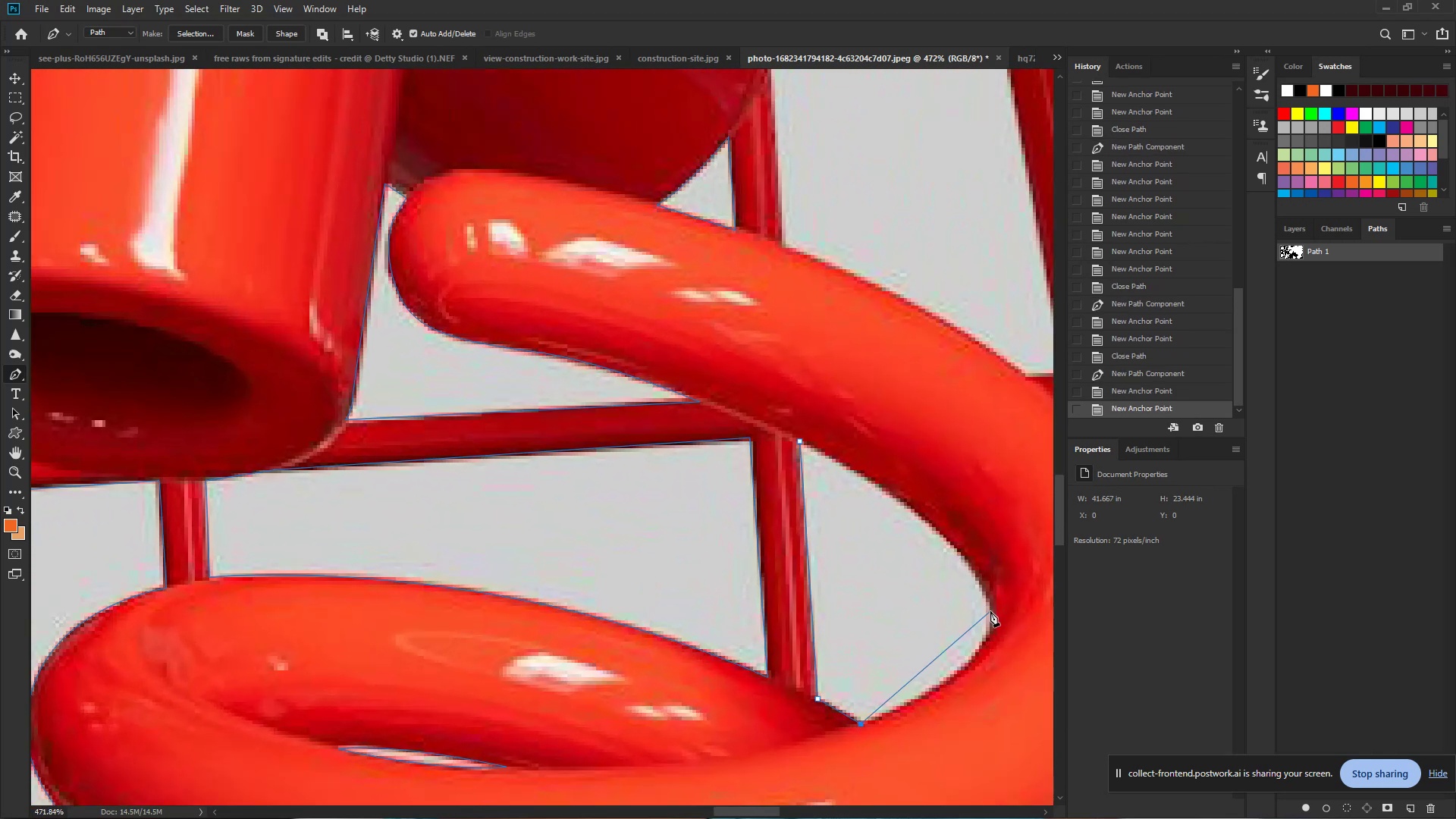 
left_click_drag(start_coordinate=[990, 611], to_coordinate=[981, 546])
 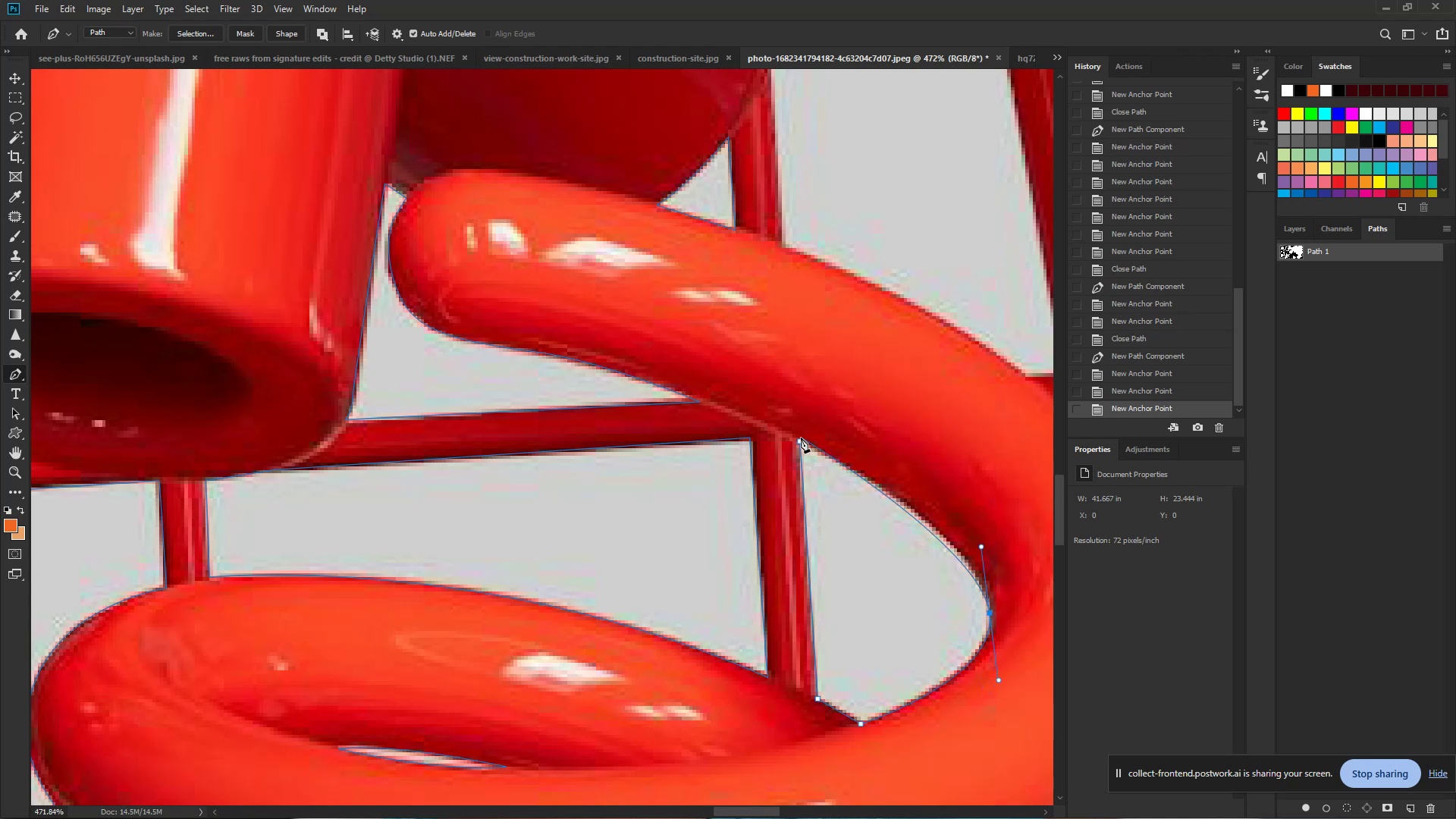 
left_click_drag(start_coordinate=[799, 439], to_coordinate=[704, 391])
 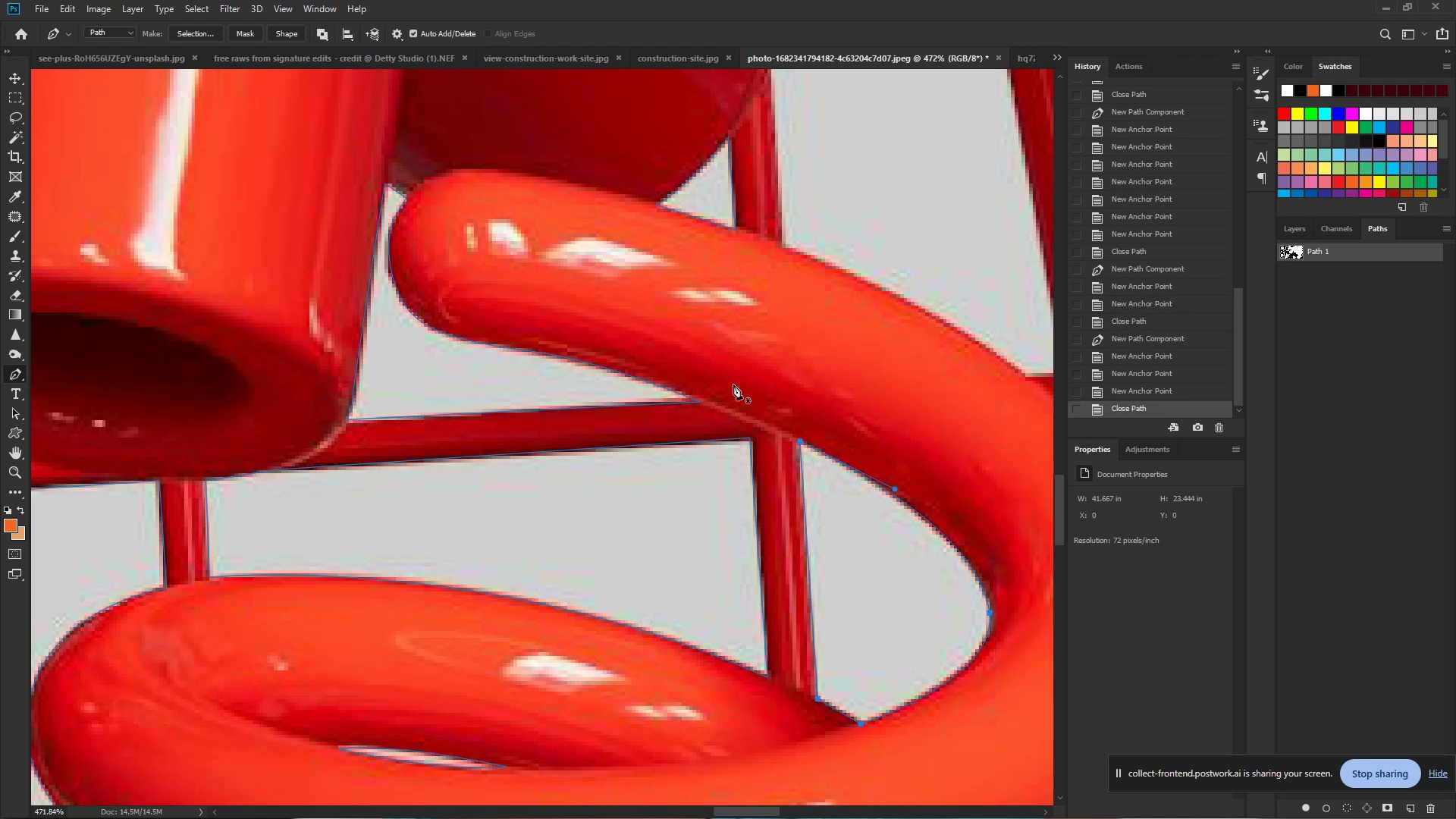 
hold_key(key=Space, duration=0.82)
 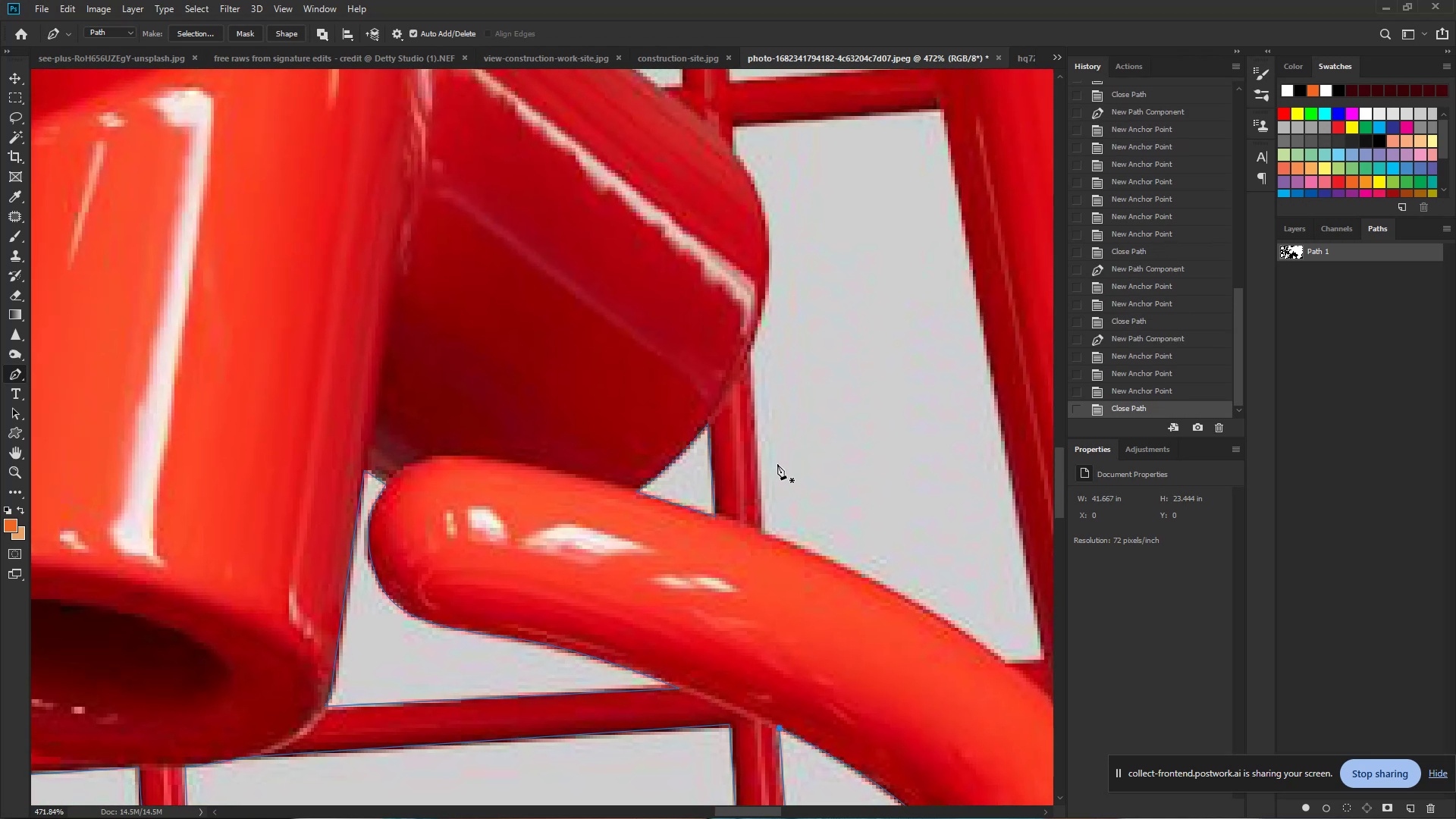 
left_click_drag(start_coordinate=[830, 358], to_coordinate=[809, 645])
 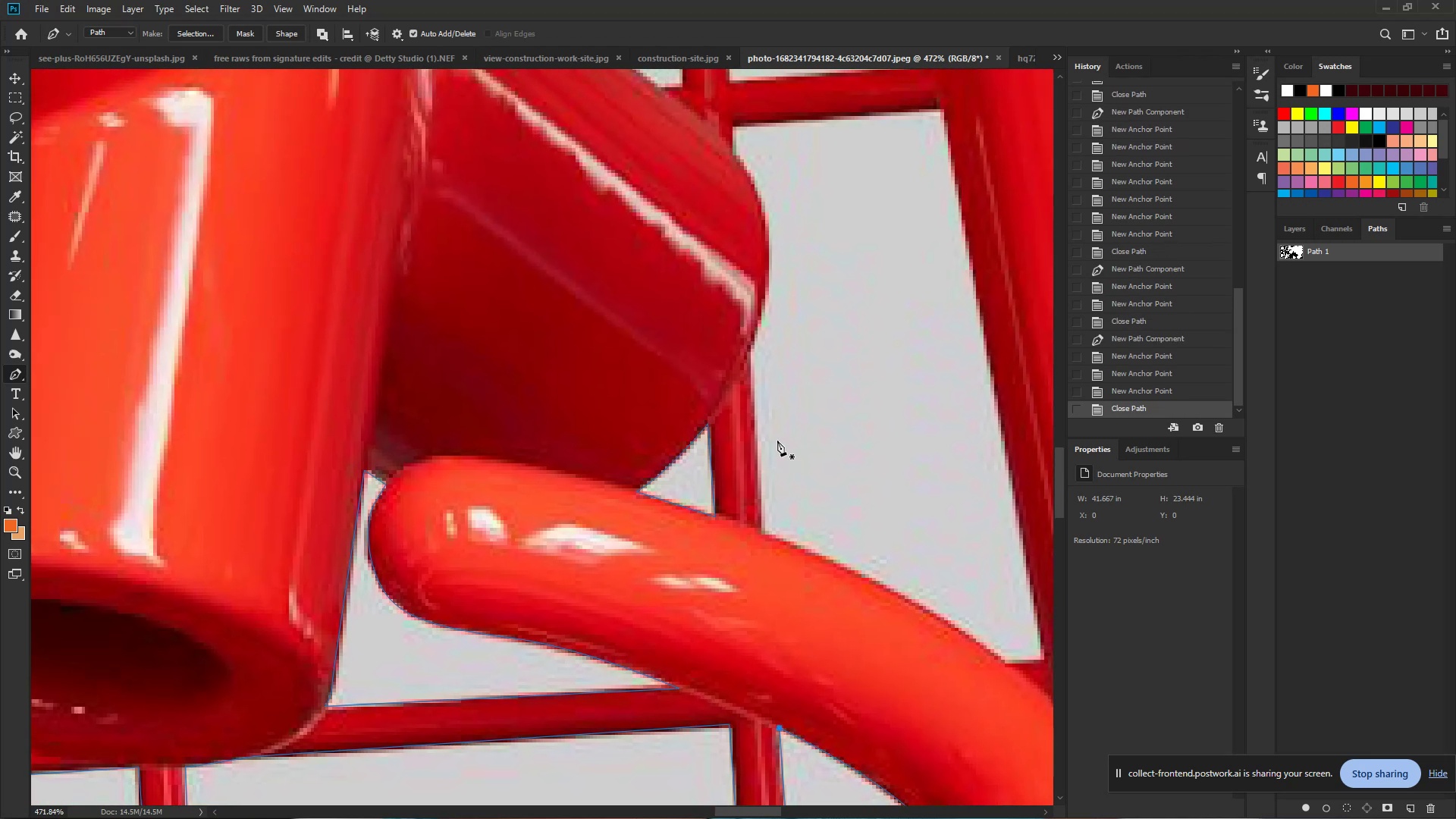 
hold_key(key=ControlLeft, duration=0.7)
 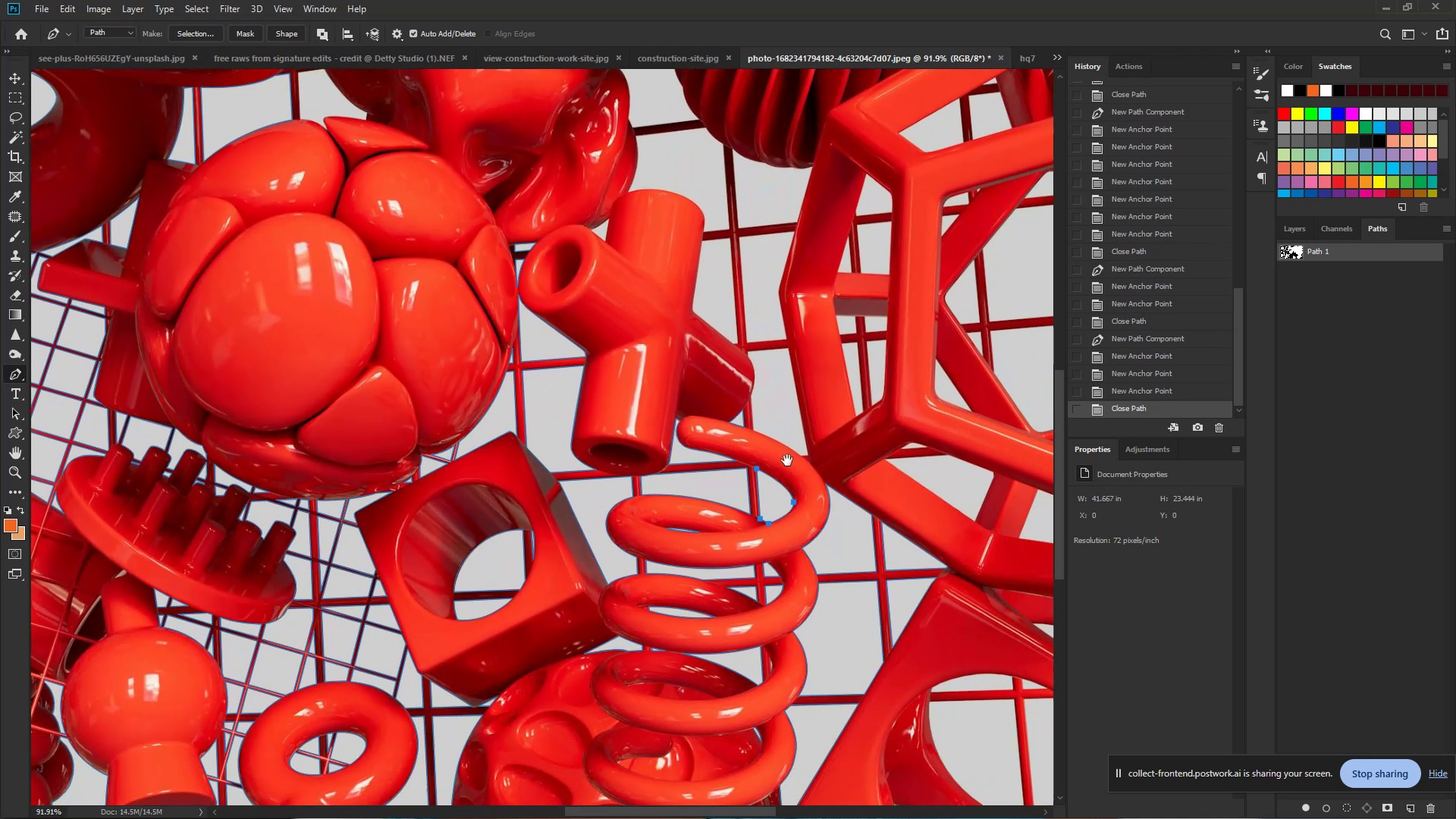 
hold_key(key=Space, duration=0.5)
 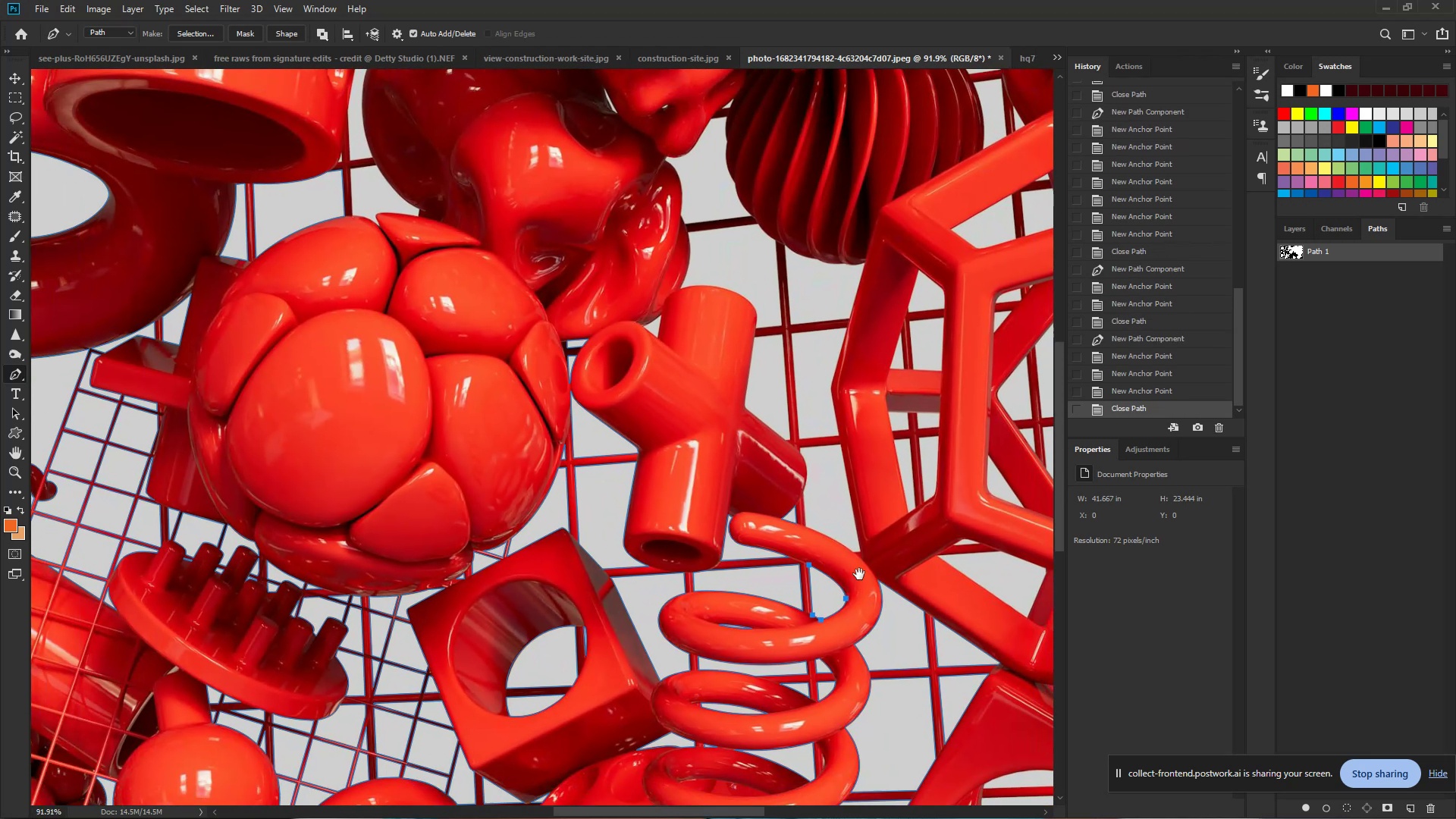 
left_click_drag(start_coordinate=[820, 539], to_coordinate=[720, 505])
 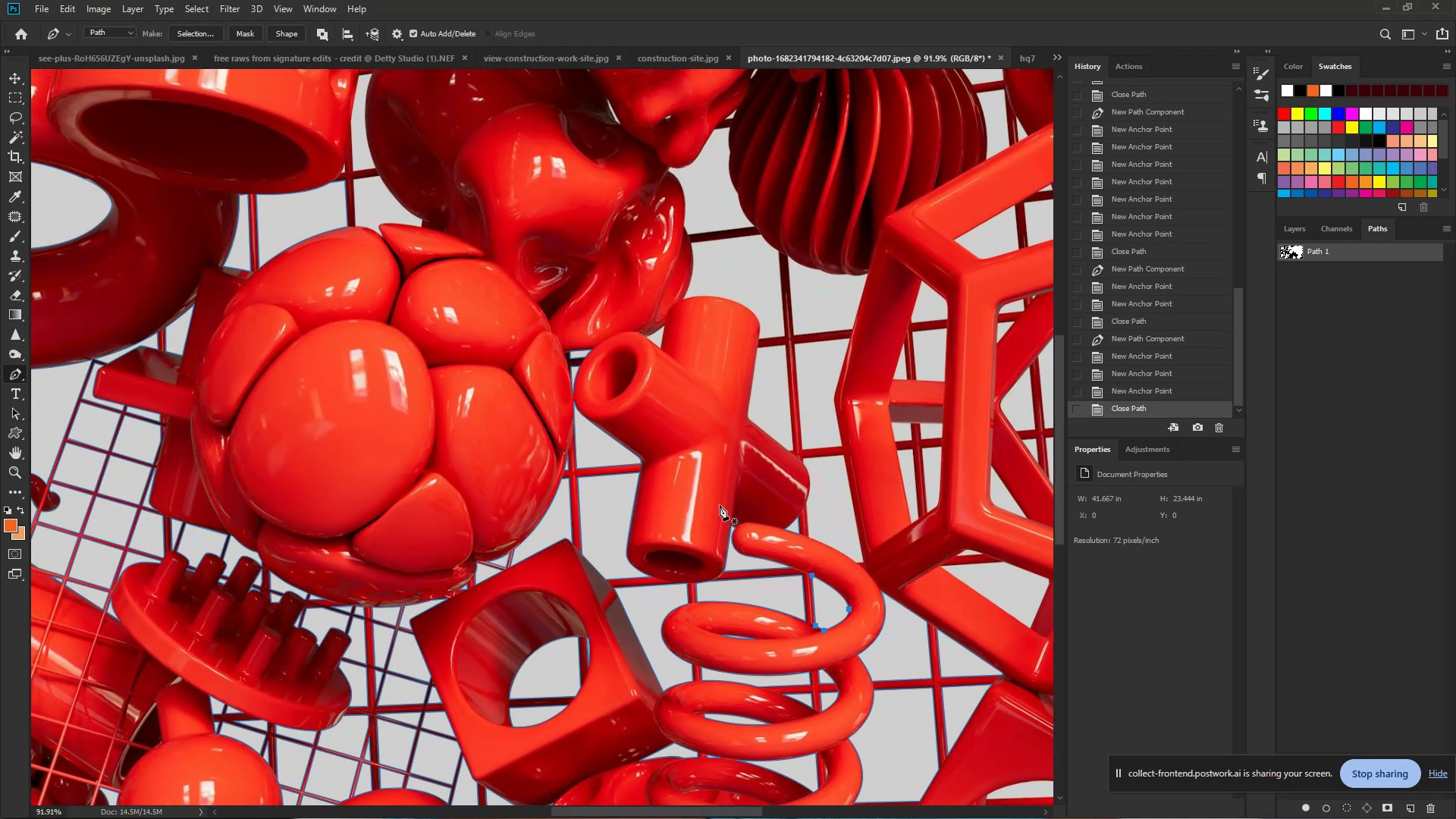 
hold_key(key=Space, duration=0.9)
 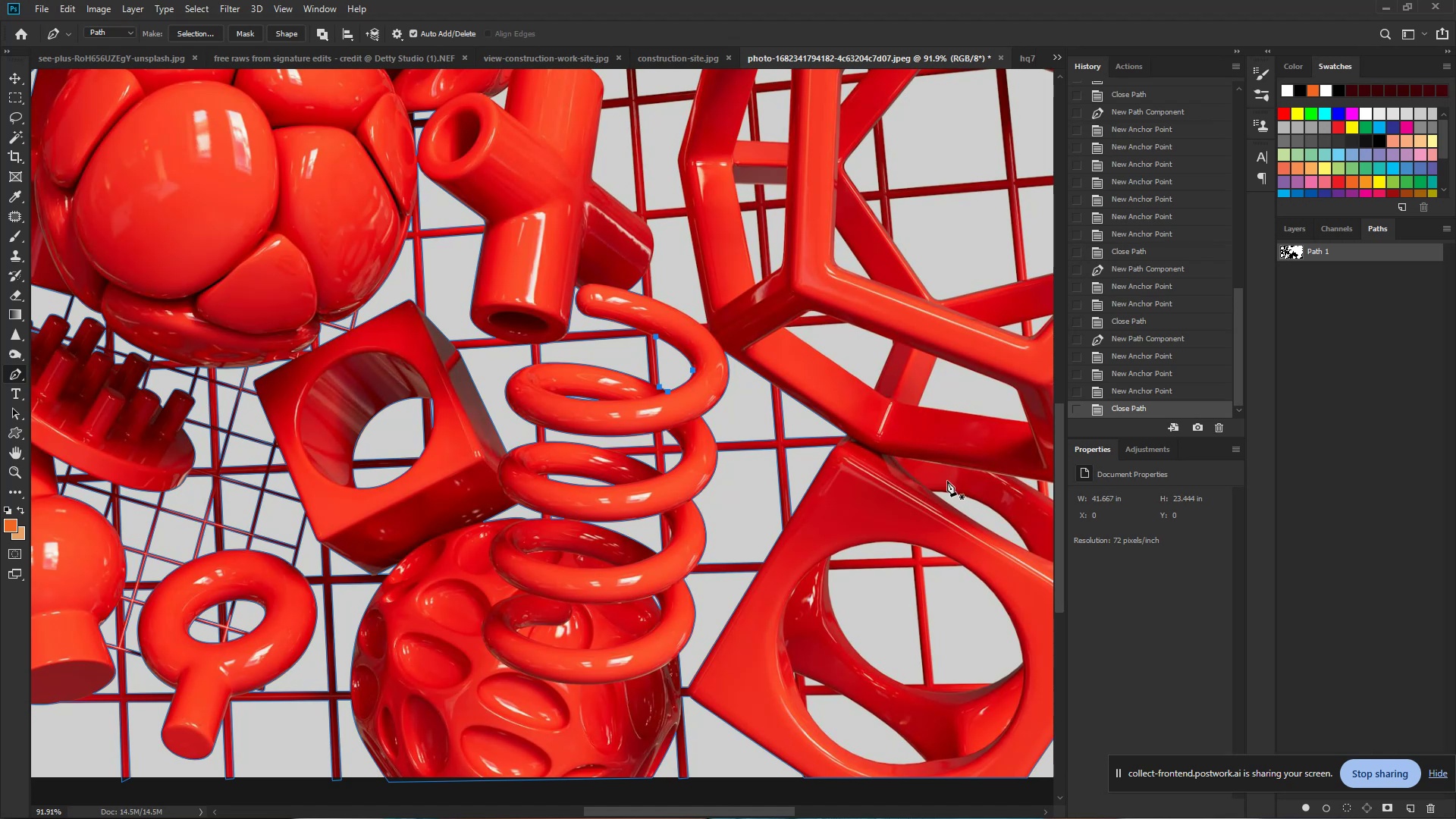 
left_click_drag(start_coordinate=[875, 612], to_coordinate=[719, 373])
 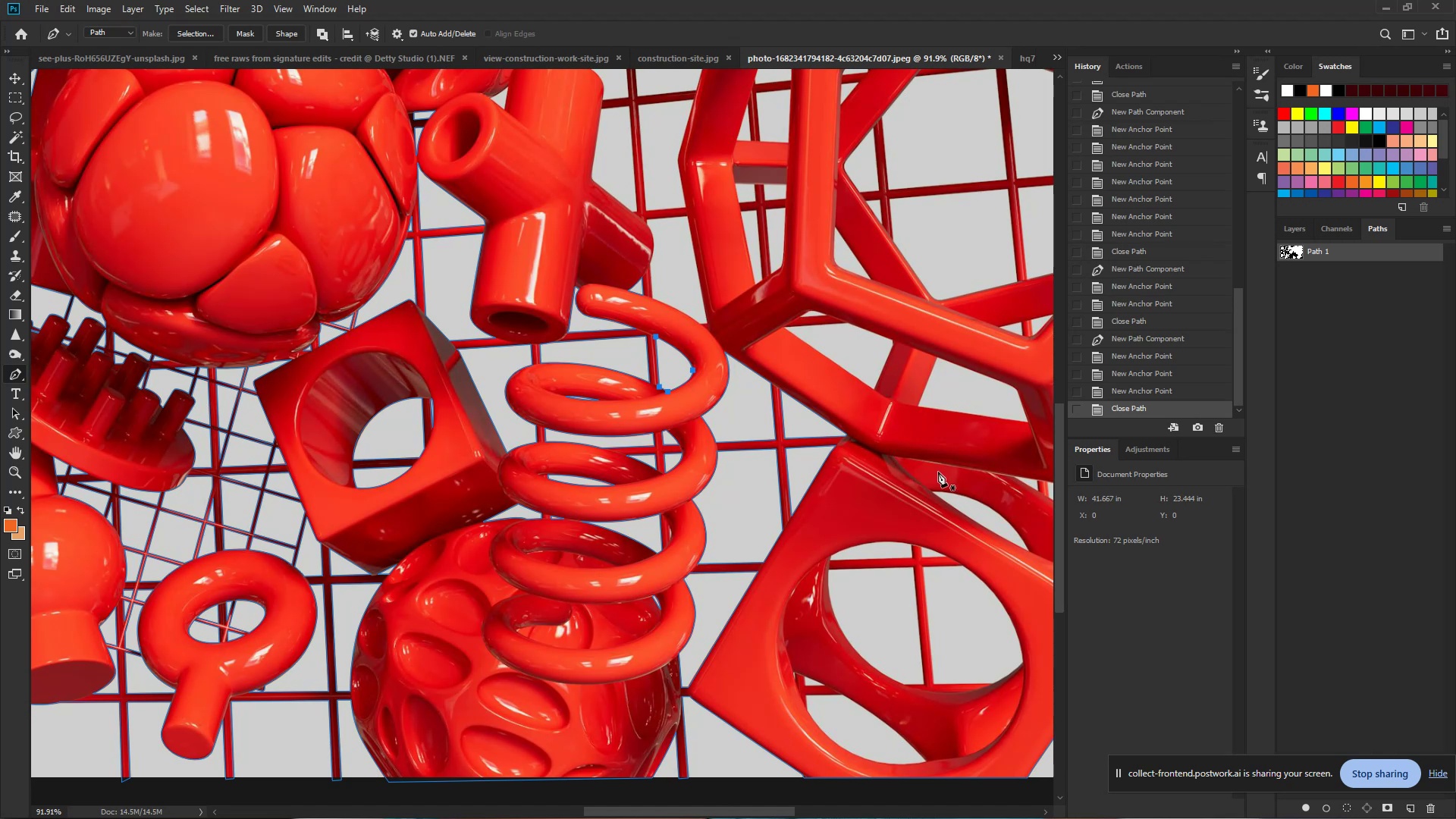 
hold_key(key=Space, duration=0.86)
 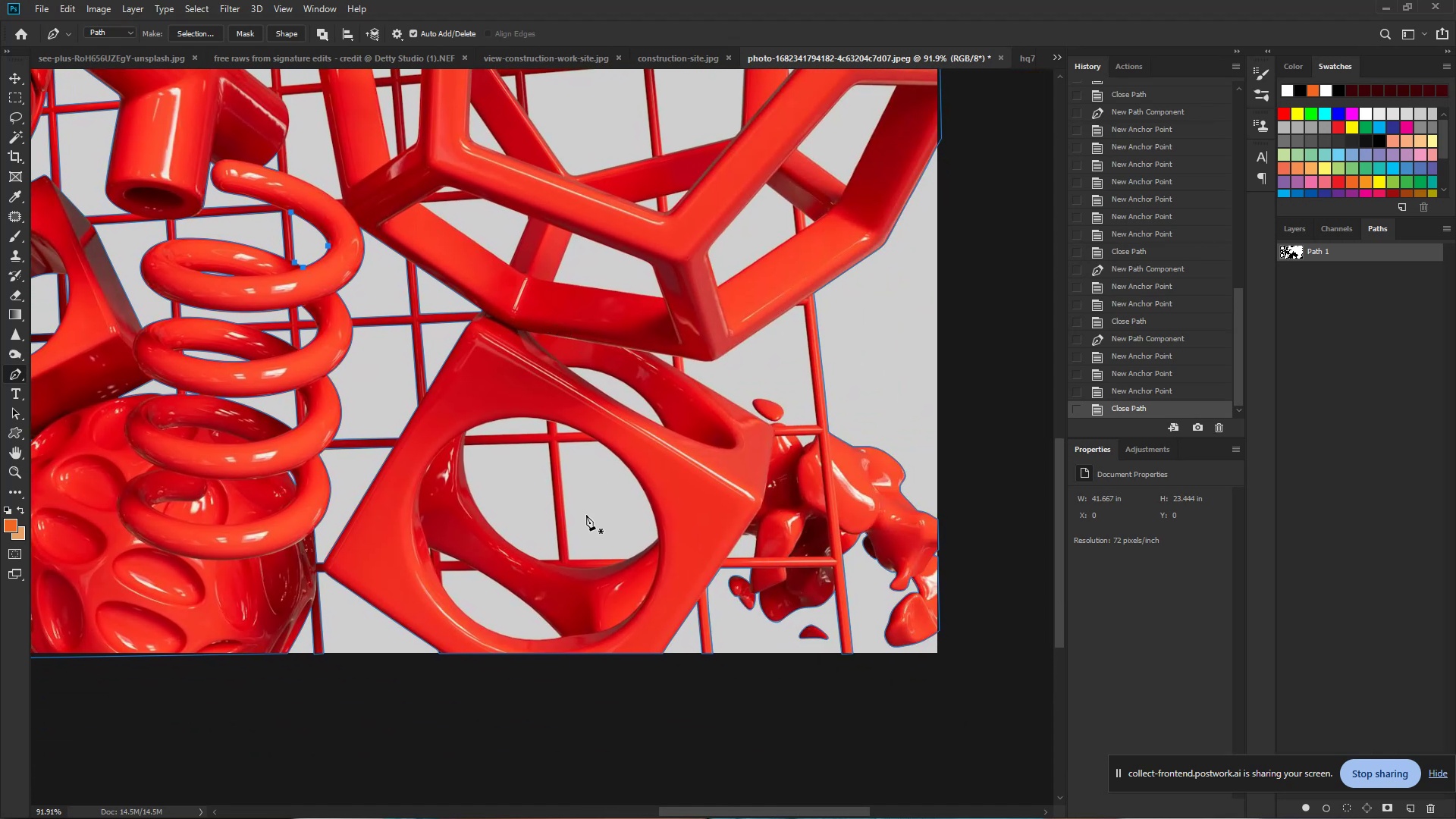 
left_click_drag(start_coordinate=[931, 460], to_coordinate=[566, 336])
 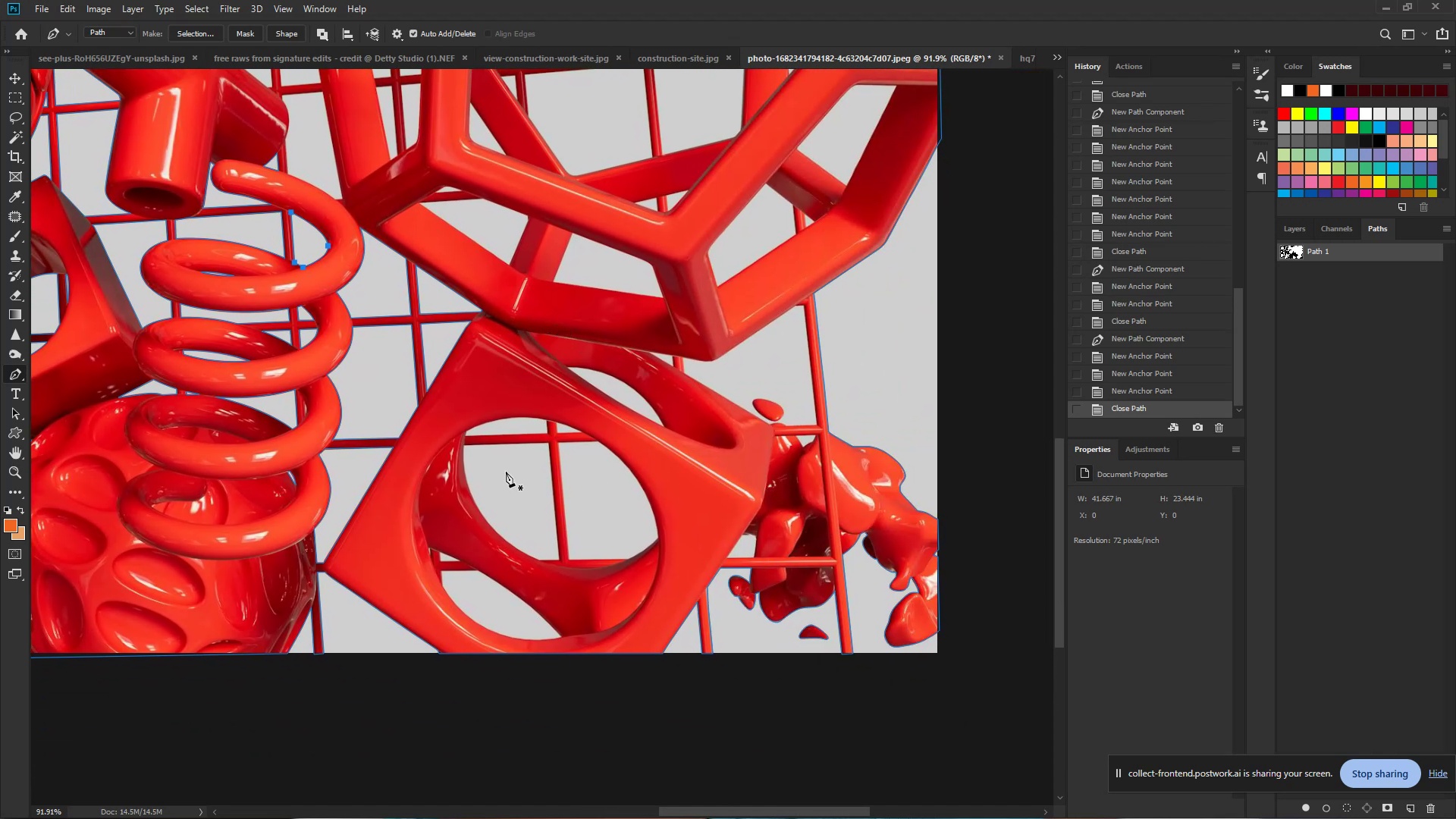 
hold_key(key=ControlLeft, duration=0.86)
 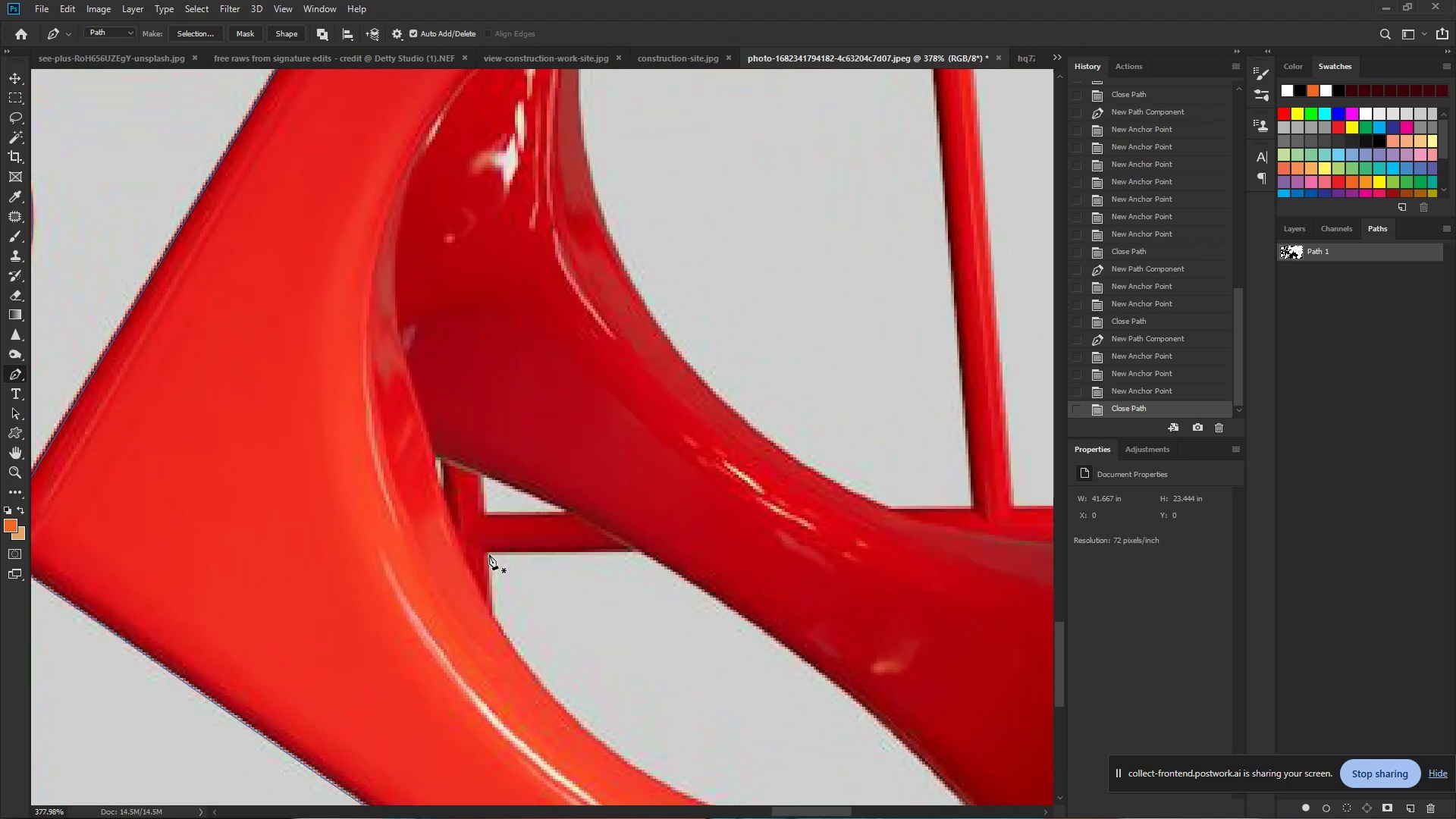 
hold_key(key=Space, duration=0.62)
 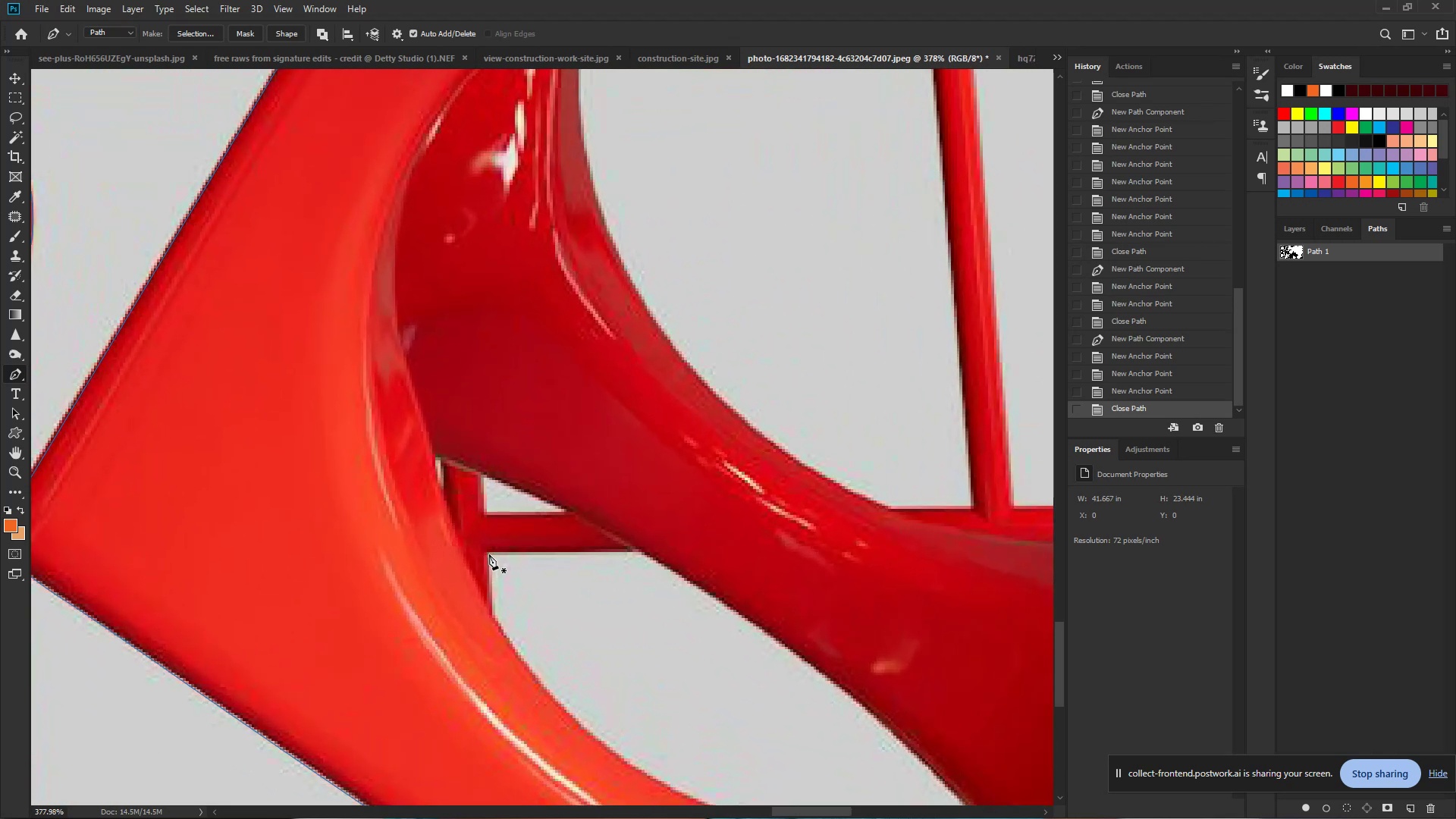 
left_click_drag(start_coordinate=[426, 577], to_coordinate=[513, 606])
 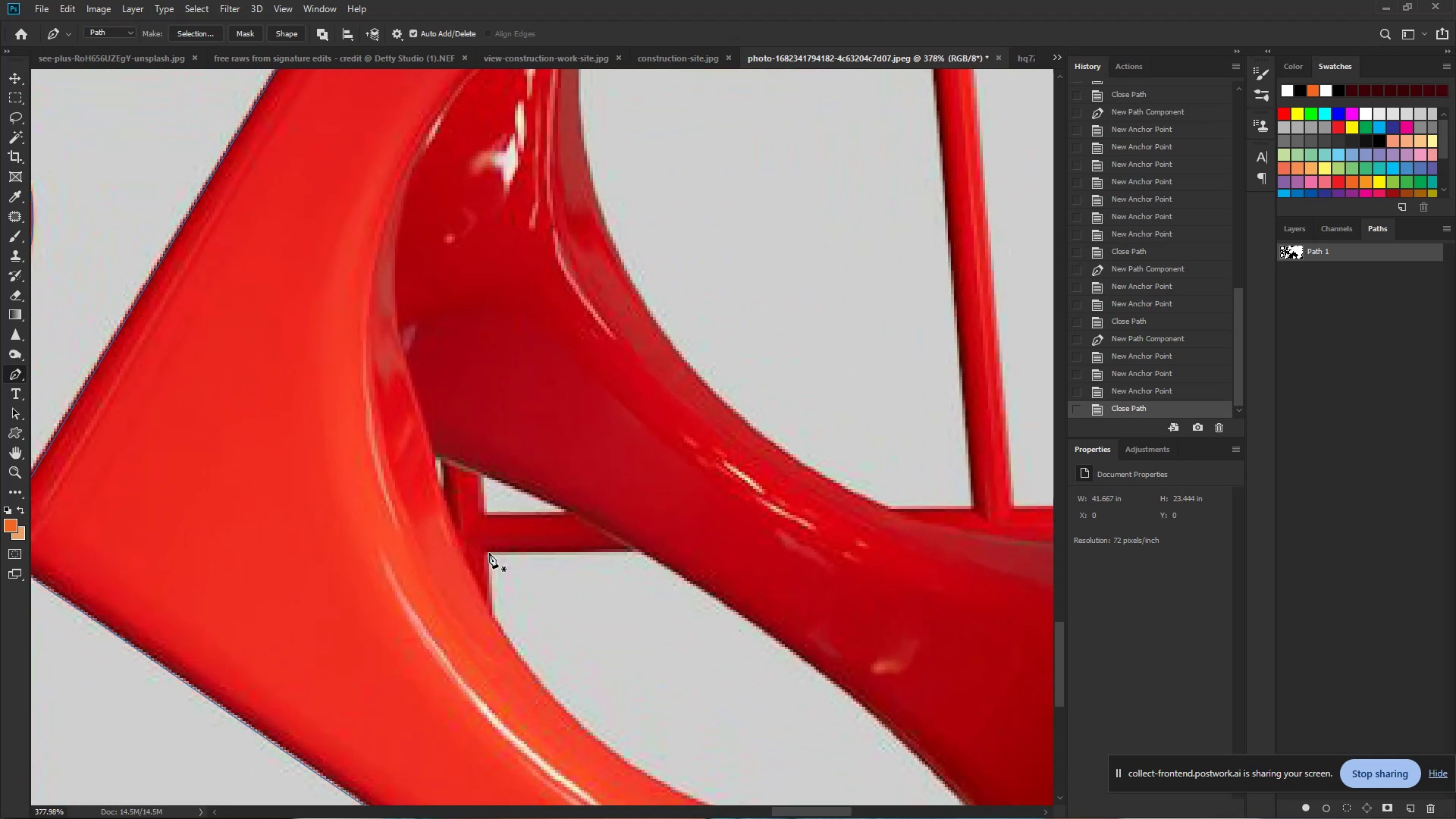 
left_click([488, 552])
 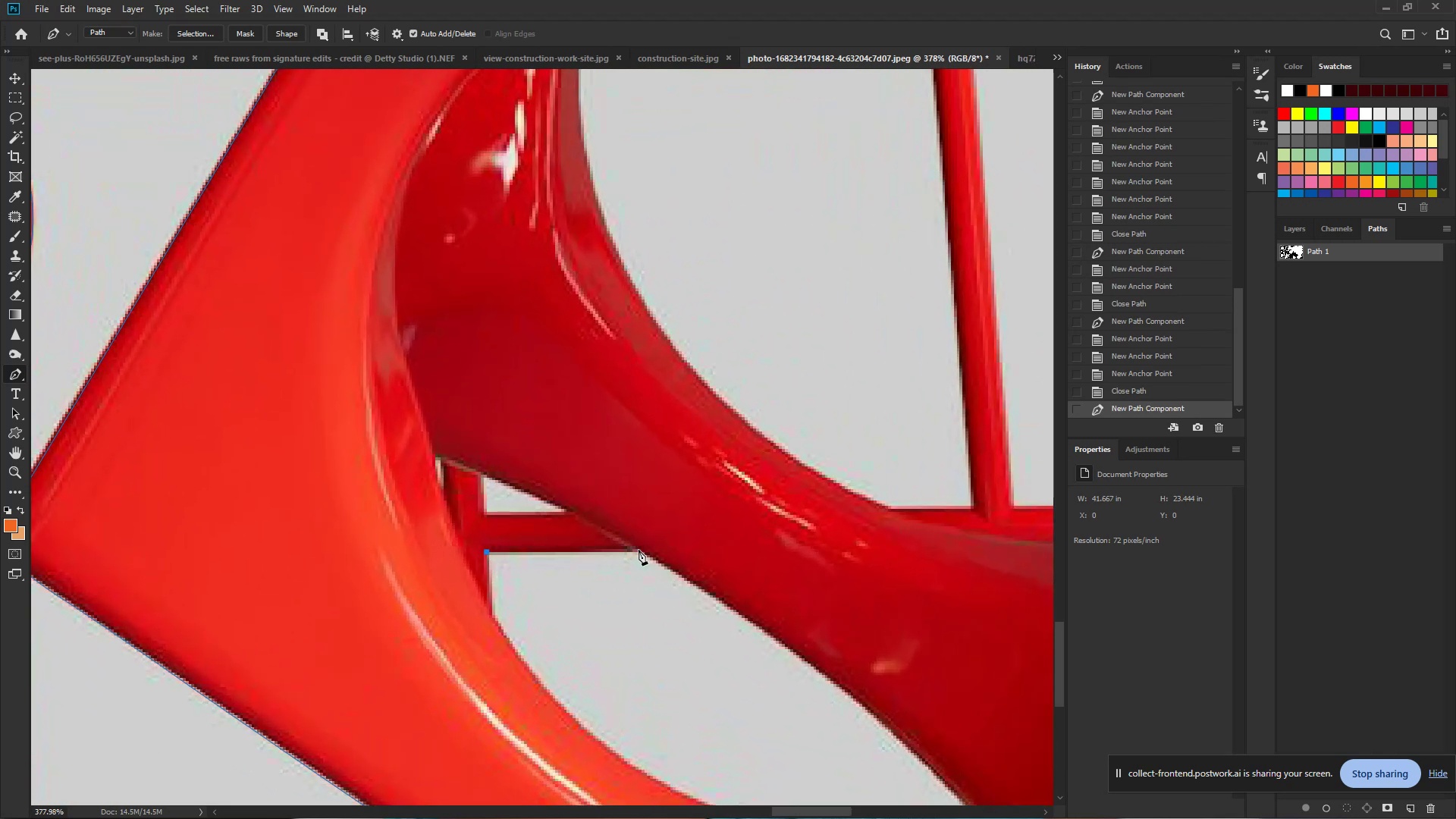 
left_click([638, 550])
 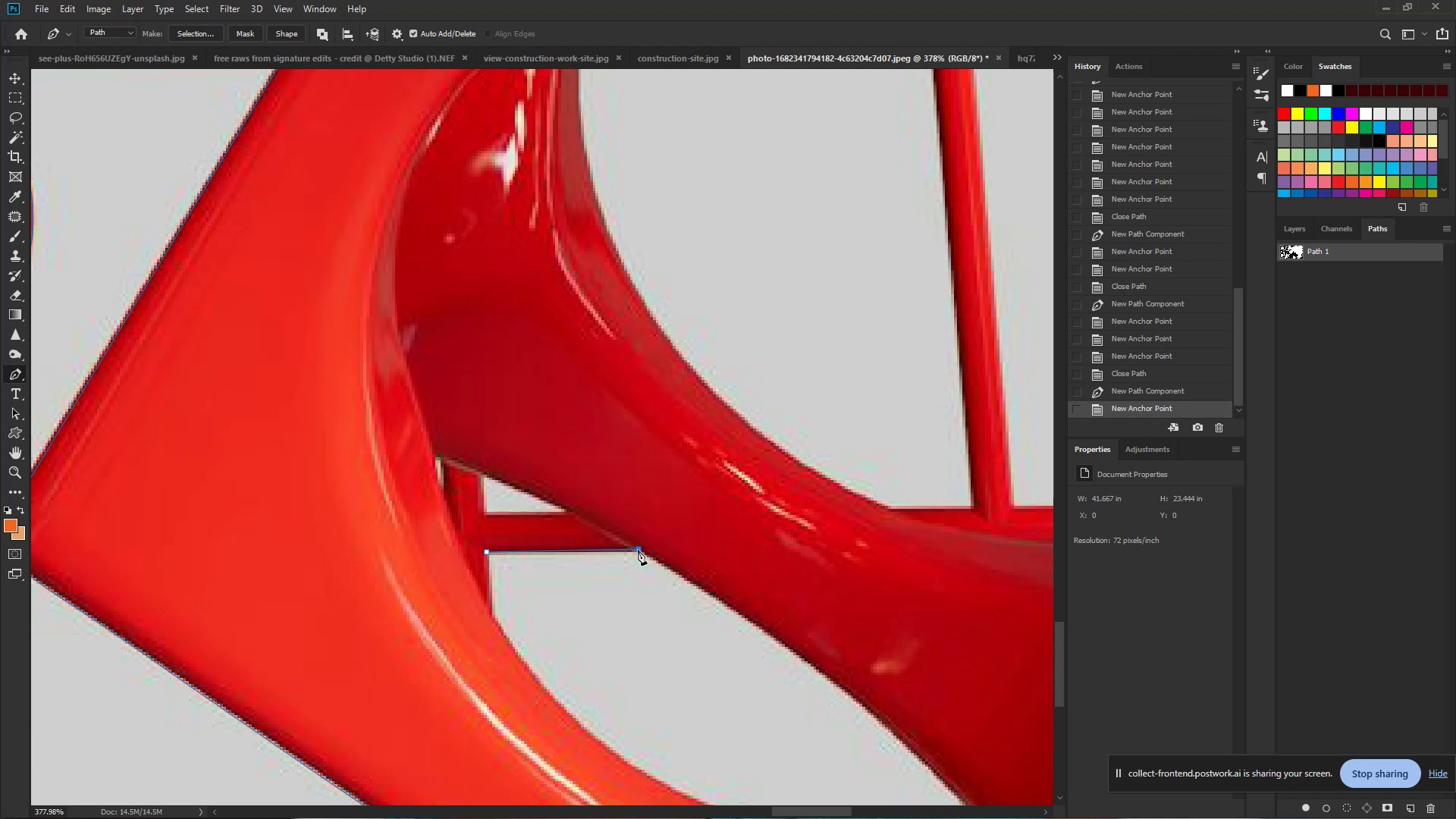 
hold_key(key=Space, duration=0.67)
 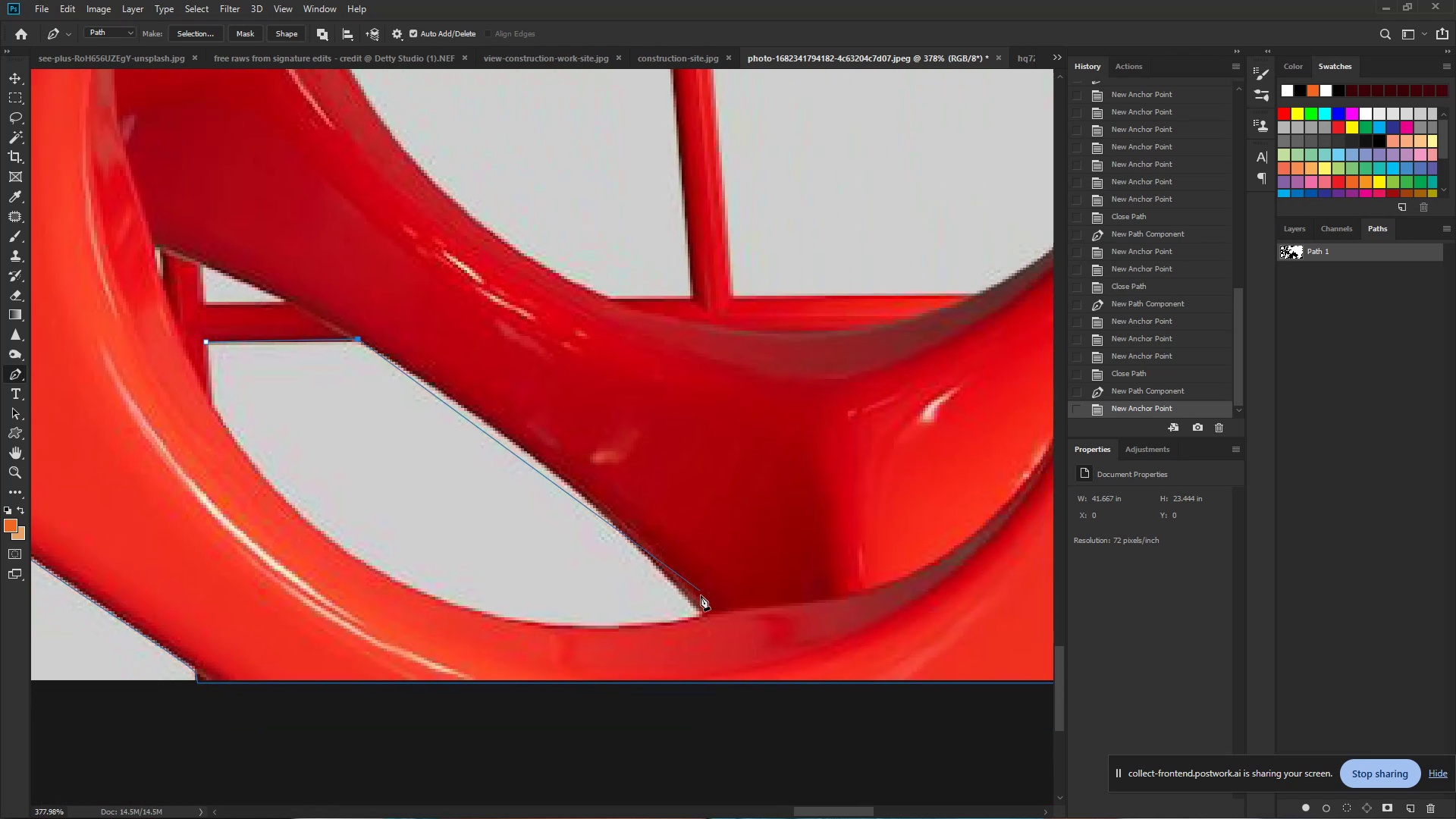 
left_click_drag(start_coordinate=[638, 550], to_coordinate=[357, 340])
 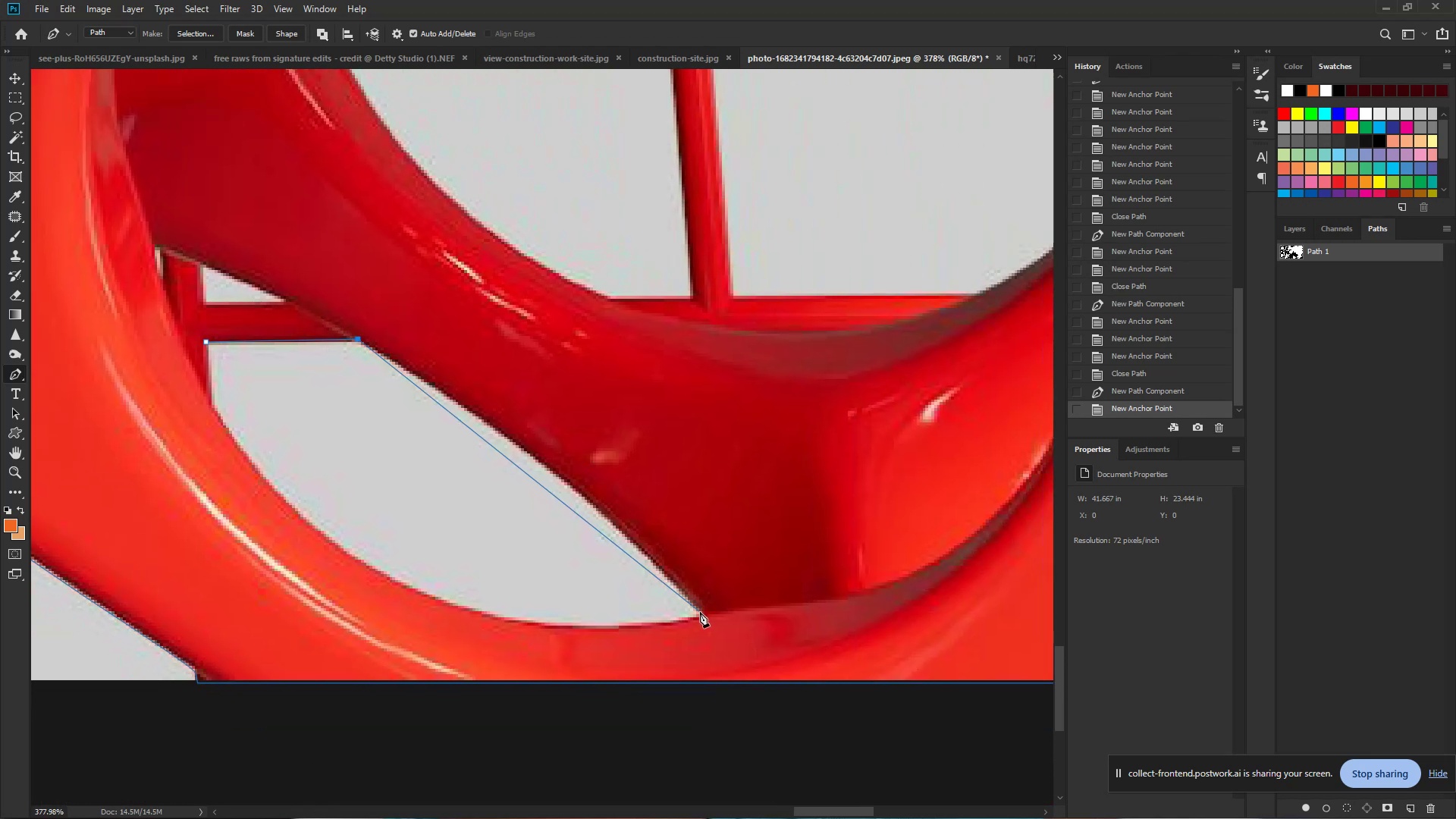 
left_click_drag(start_coordinate=[701, 612], to_coordinate=[769, 714])
 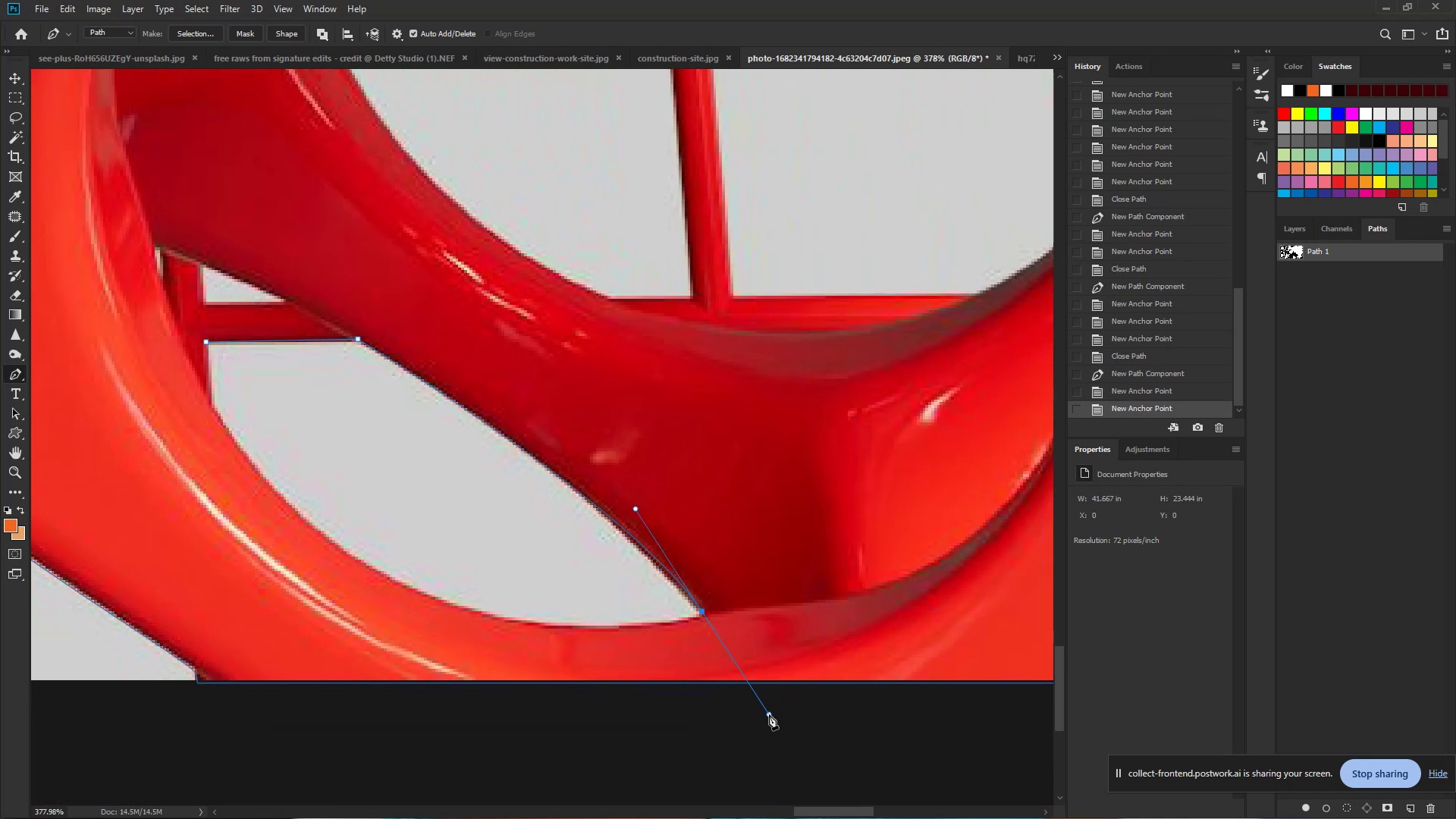 
left_click([769, 714])
 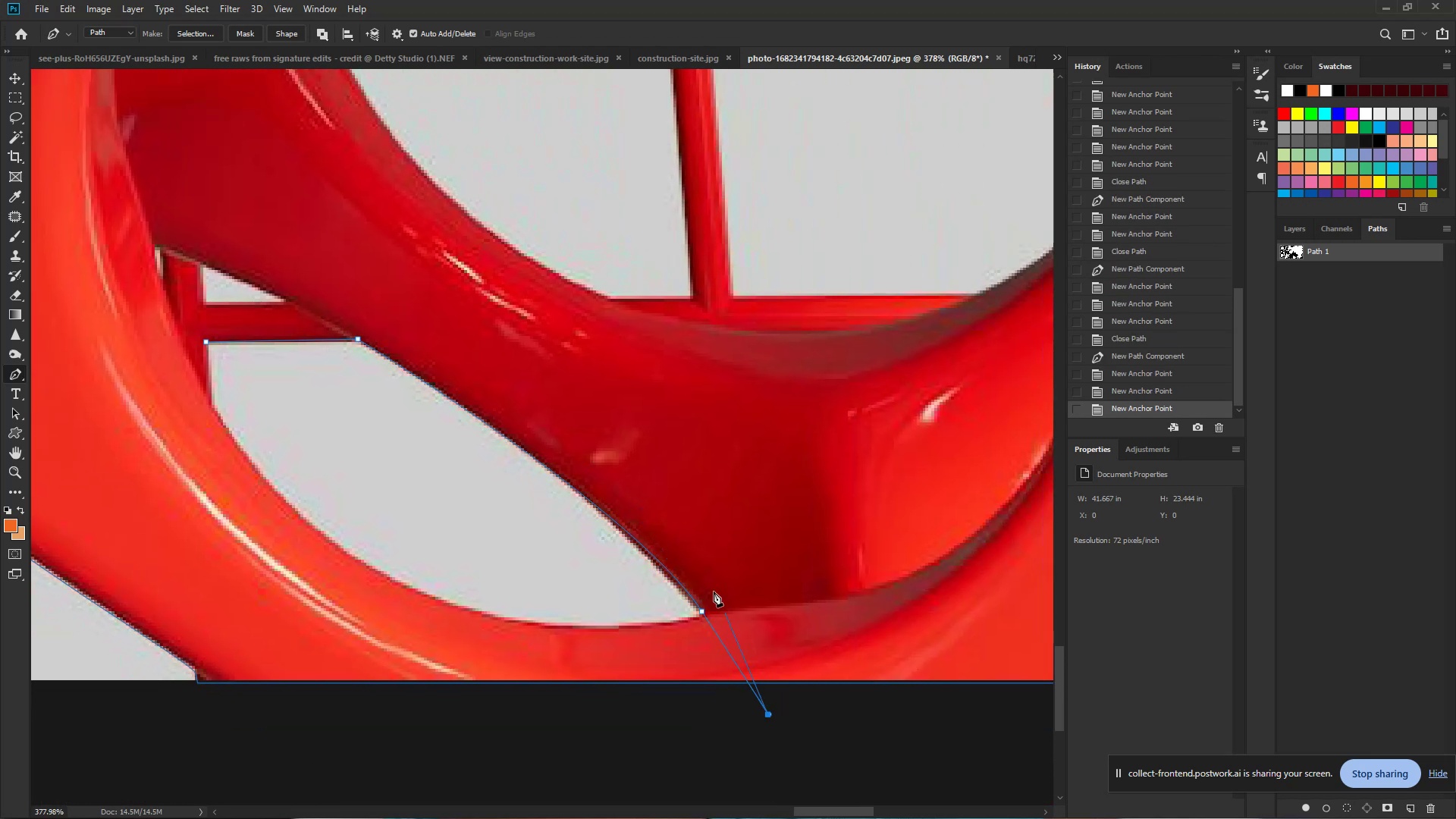 
key(Control+Z)
 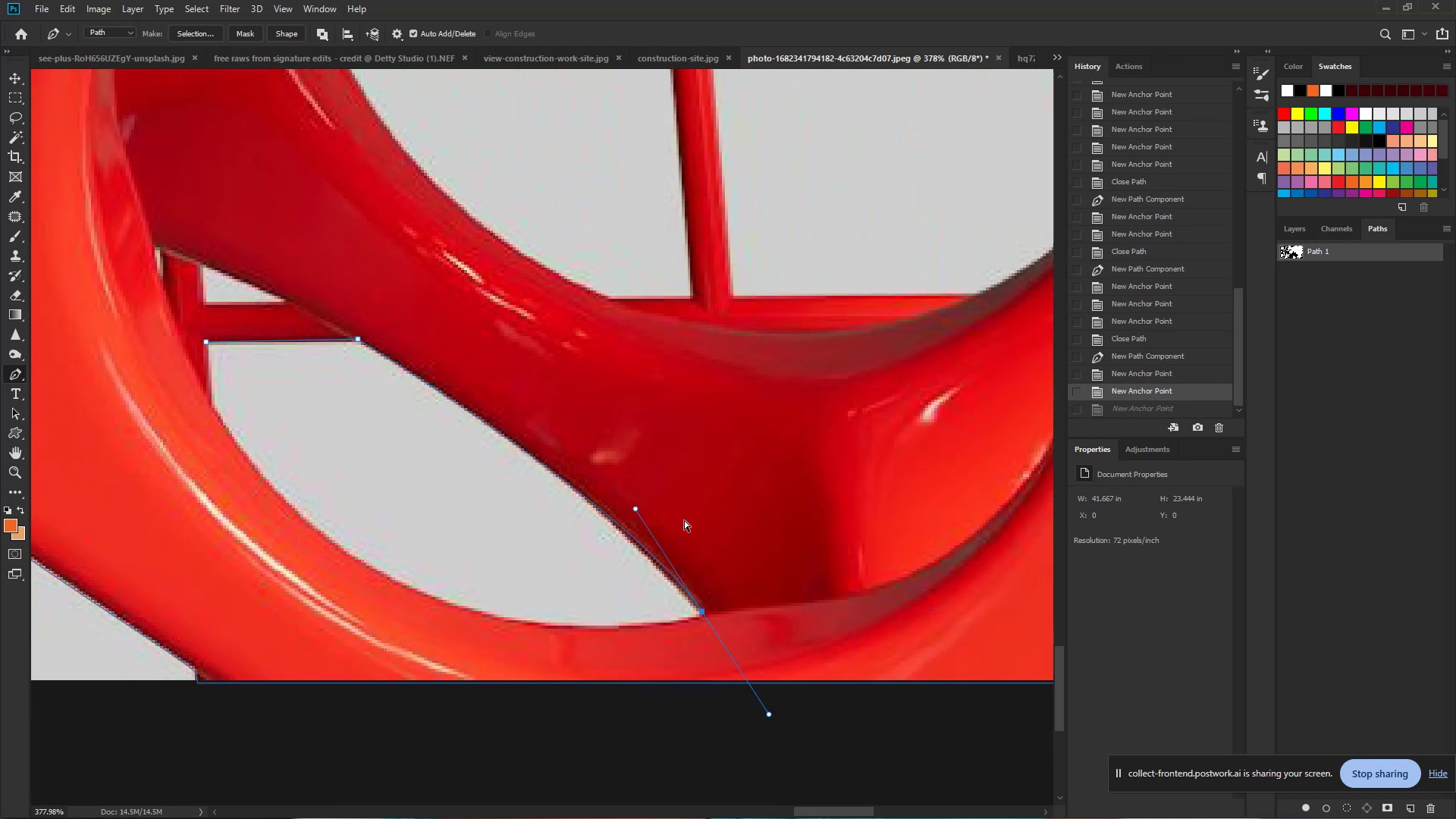 
key(Control+Z)
 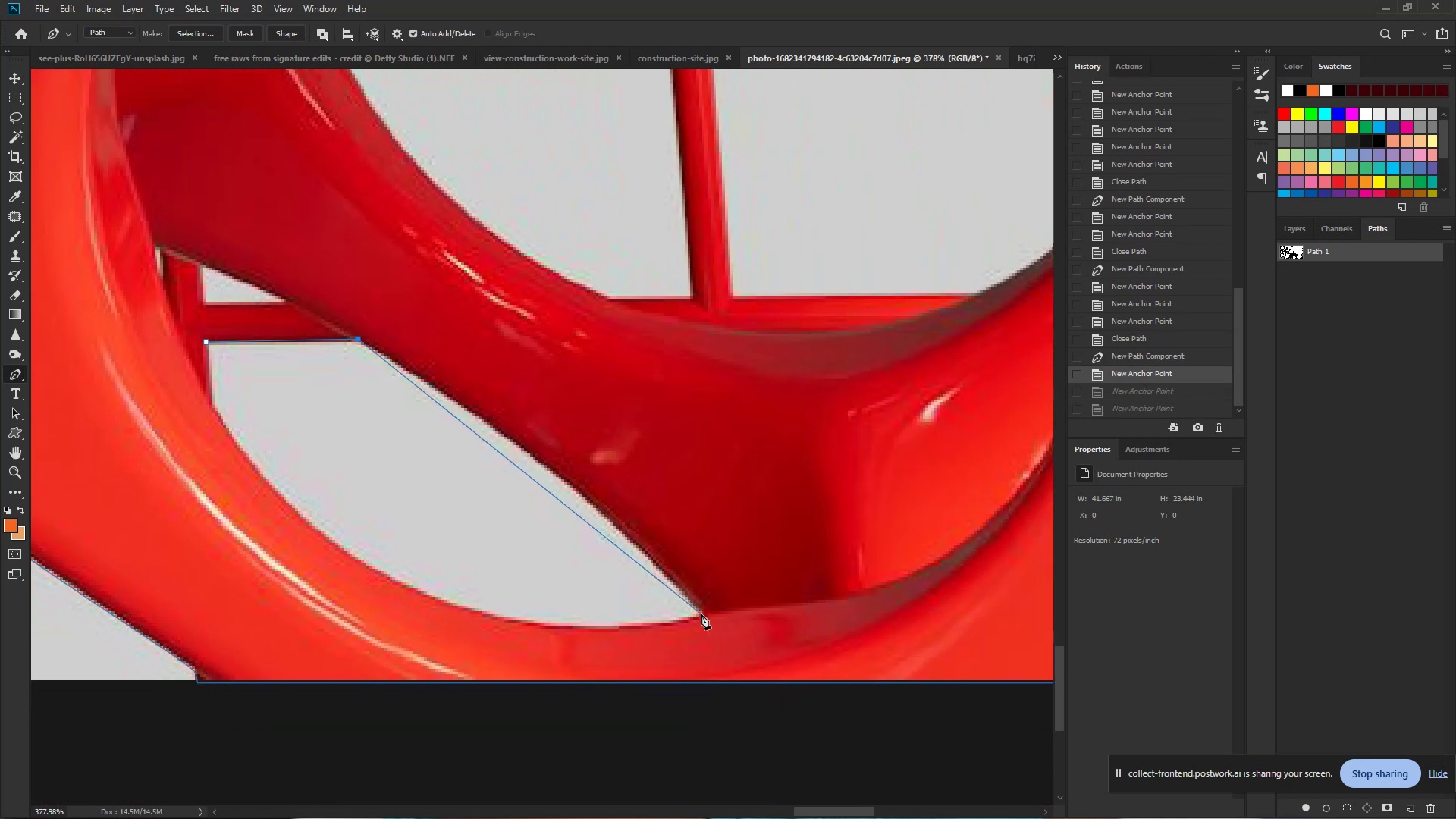 
left_click_drag(start_coordinate=[701, 613], to_coordinate=[799, 743])
 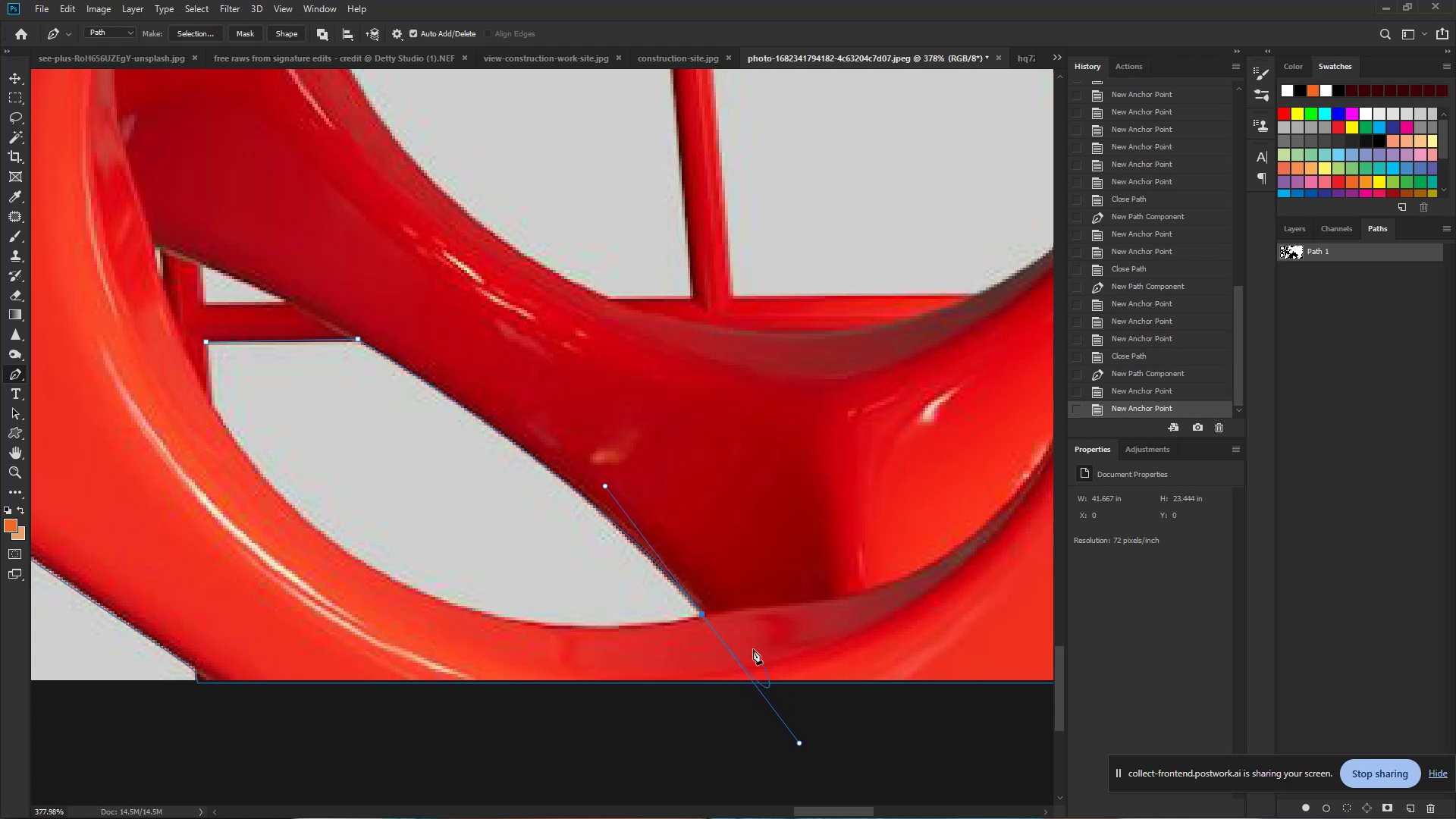 
hold_key(key=AltLeft, duration=1.09)
left_click([704, 615])
 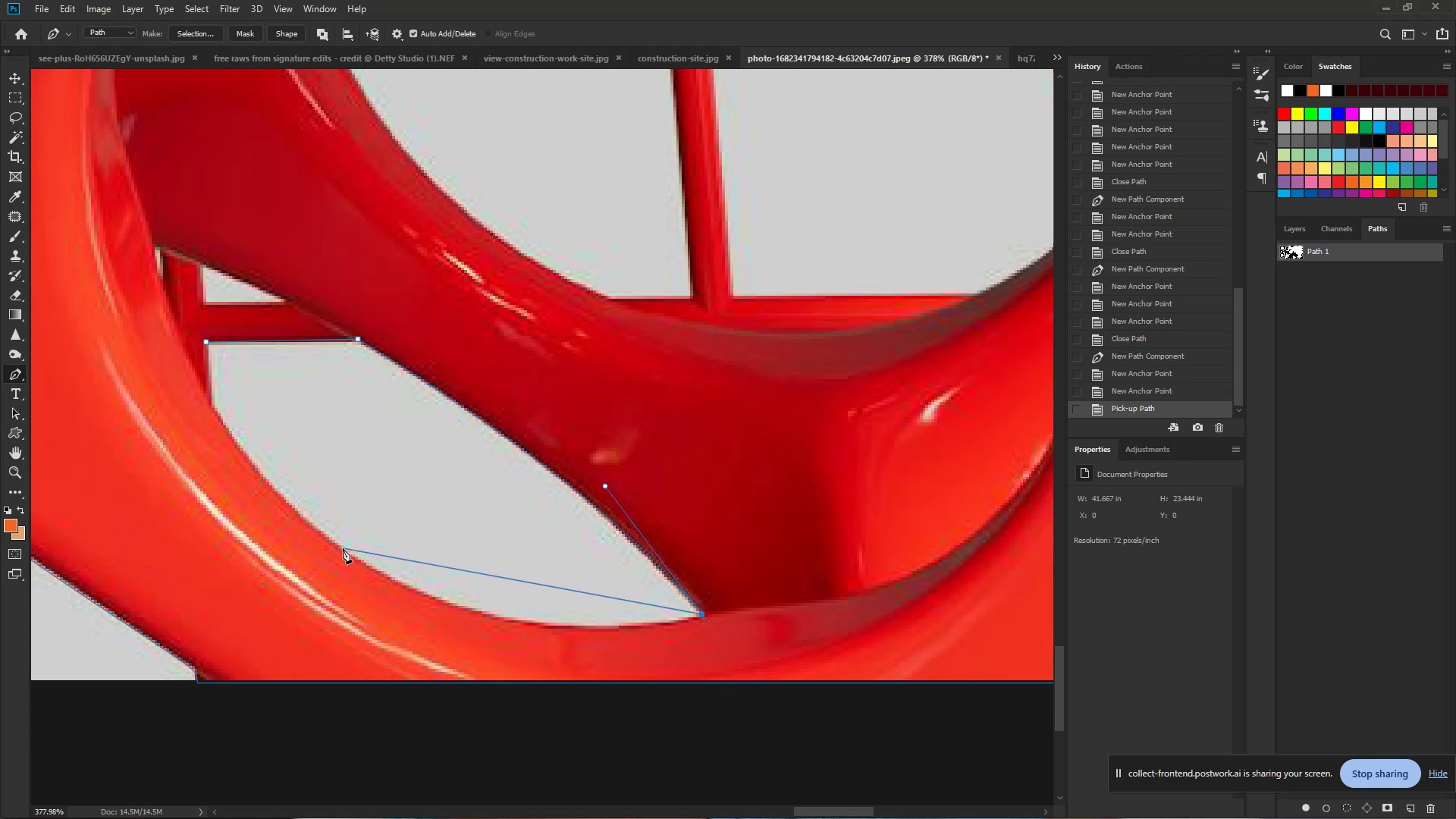 
left_click_drag(start_coordinate=[343, 548], to_coordinate=[193, 429])
 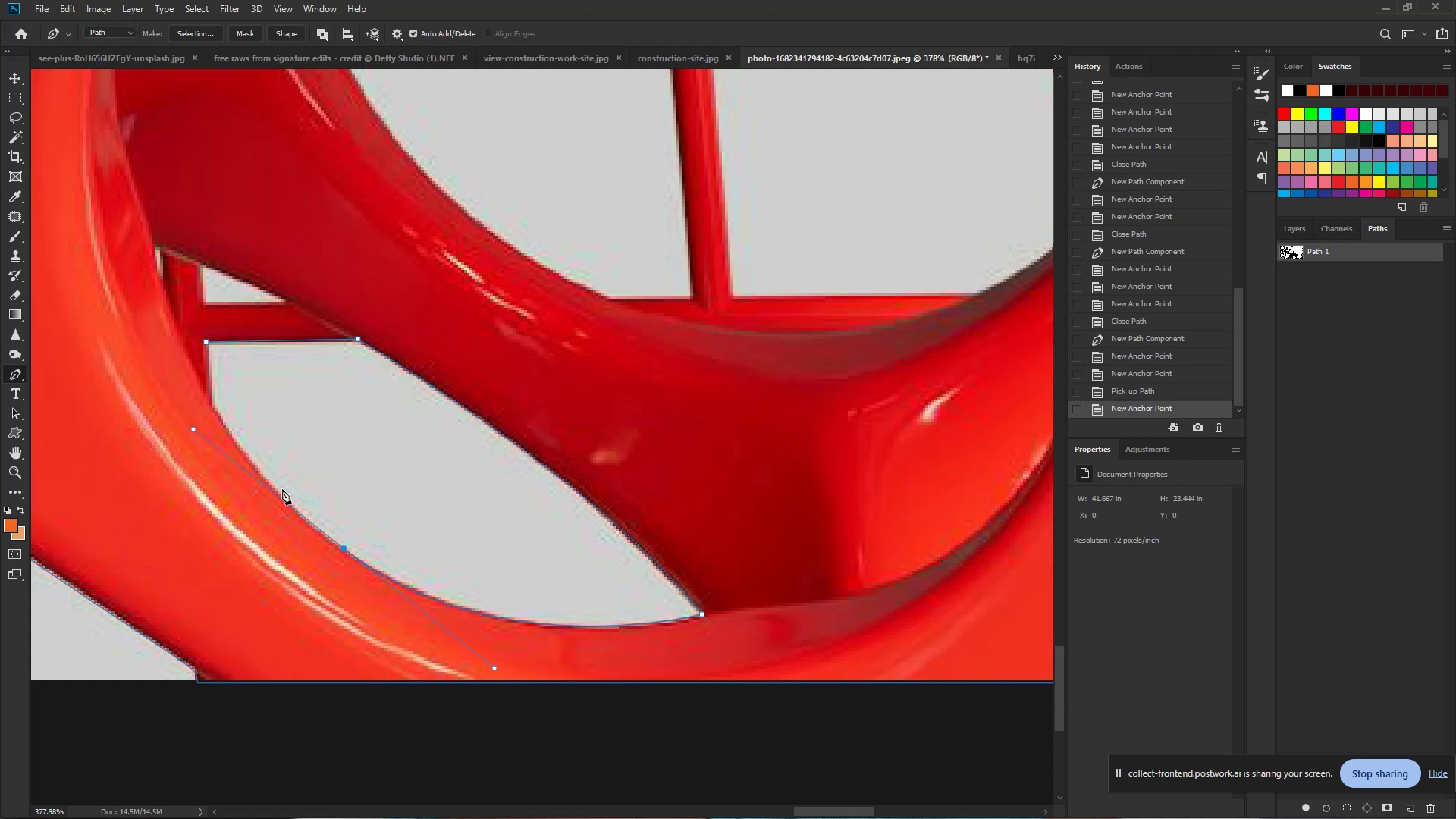 
hold_key(key=AltLeft, duration=1.09)
left_click([345, 549])
 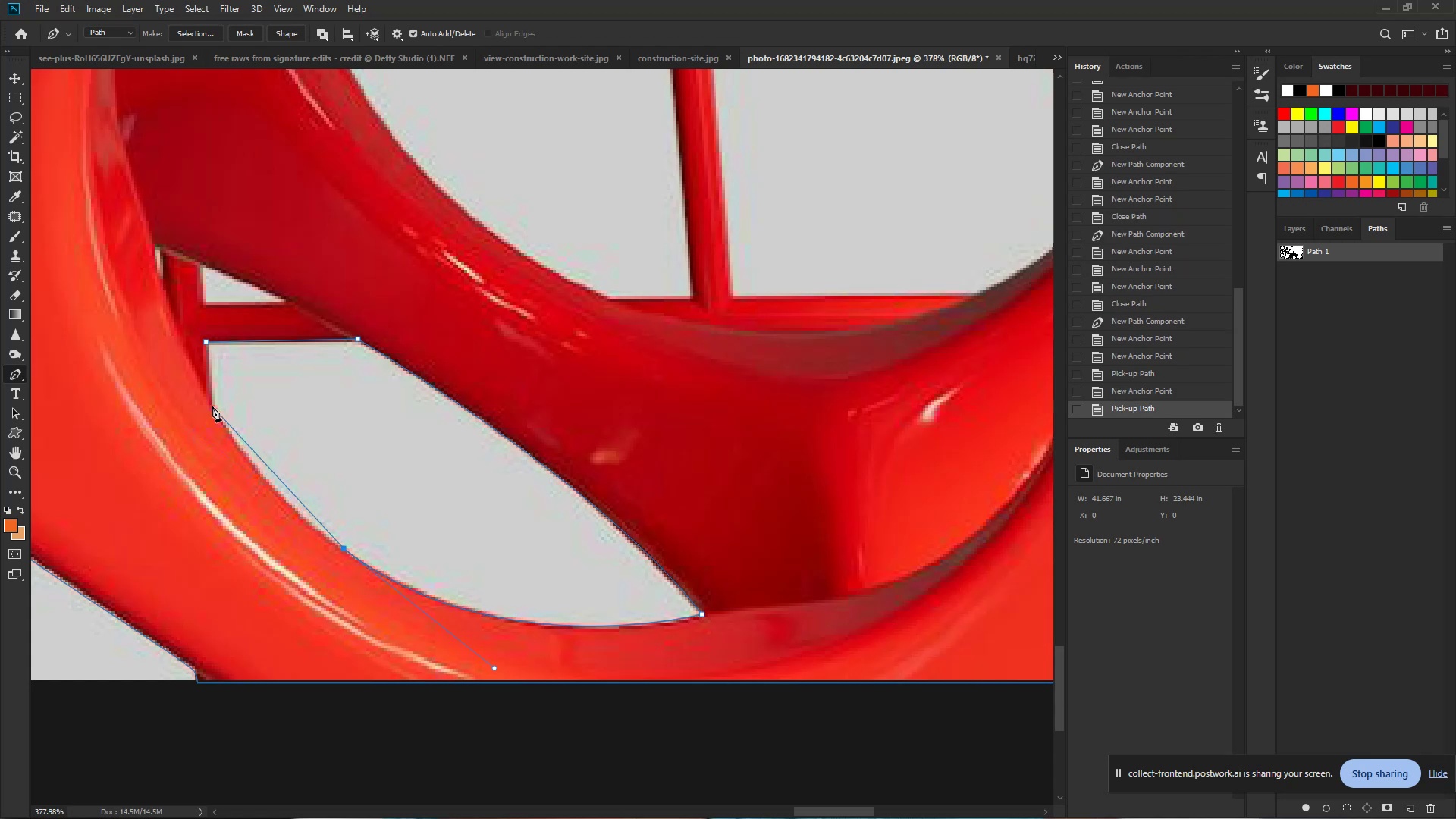 
left_click_drag(start_coordinate=[212, 406], to_coordinate=[128, 283])
 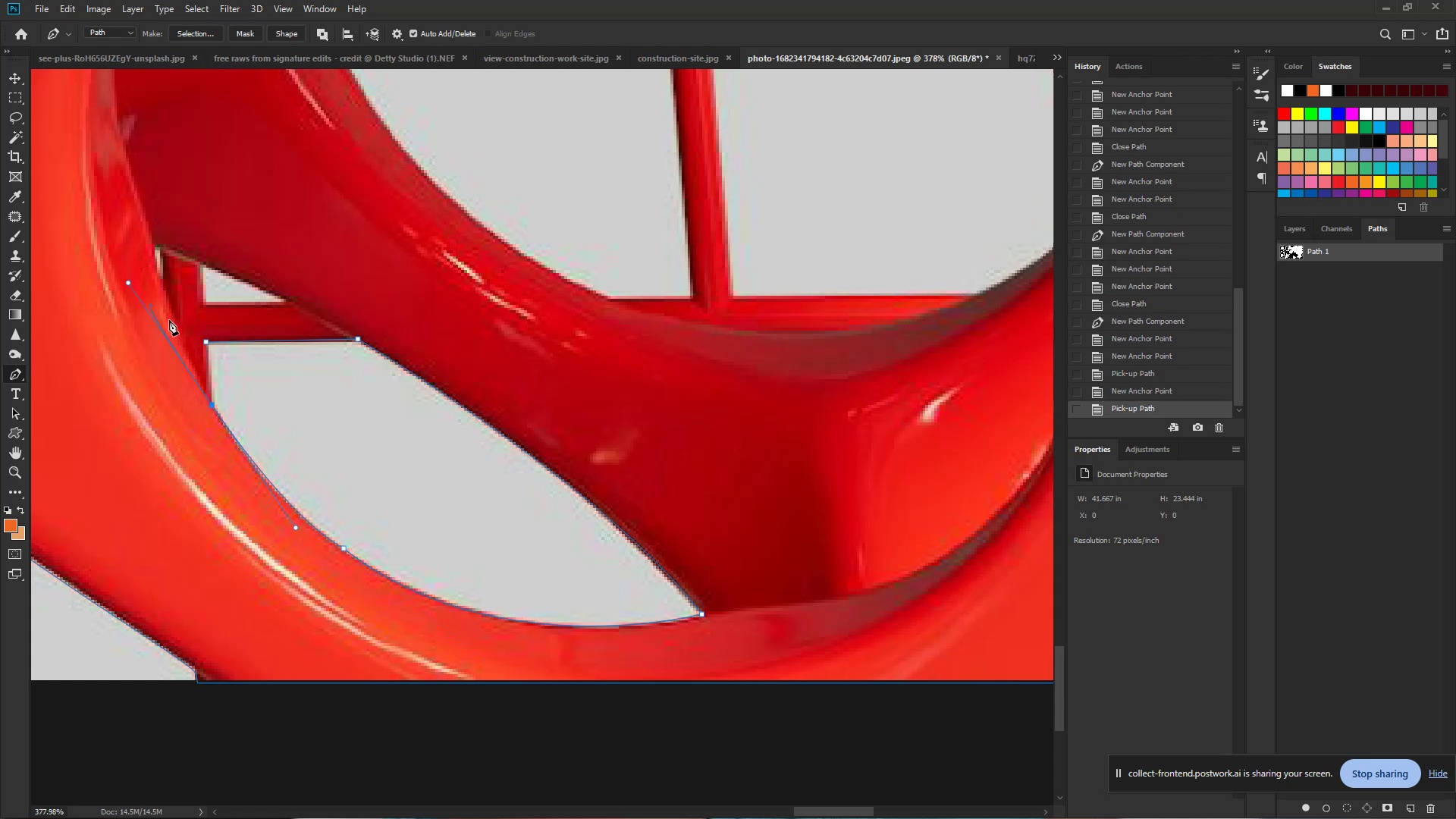 
hold_key(key=AltLeft, duration=1.38)
left_click([212, 404])
 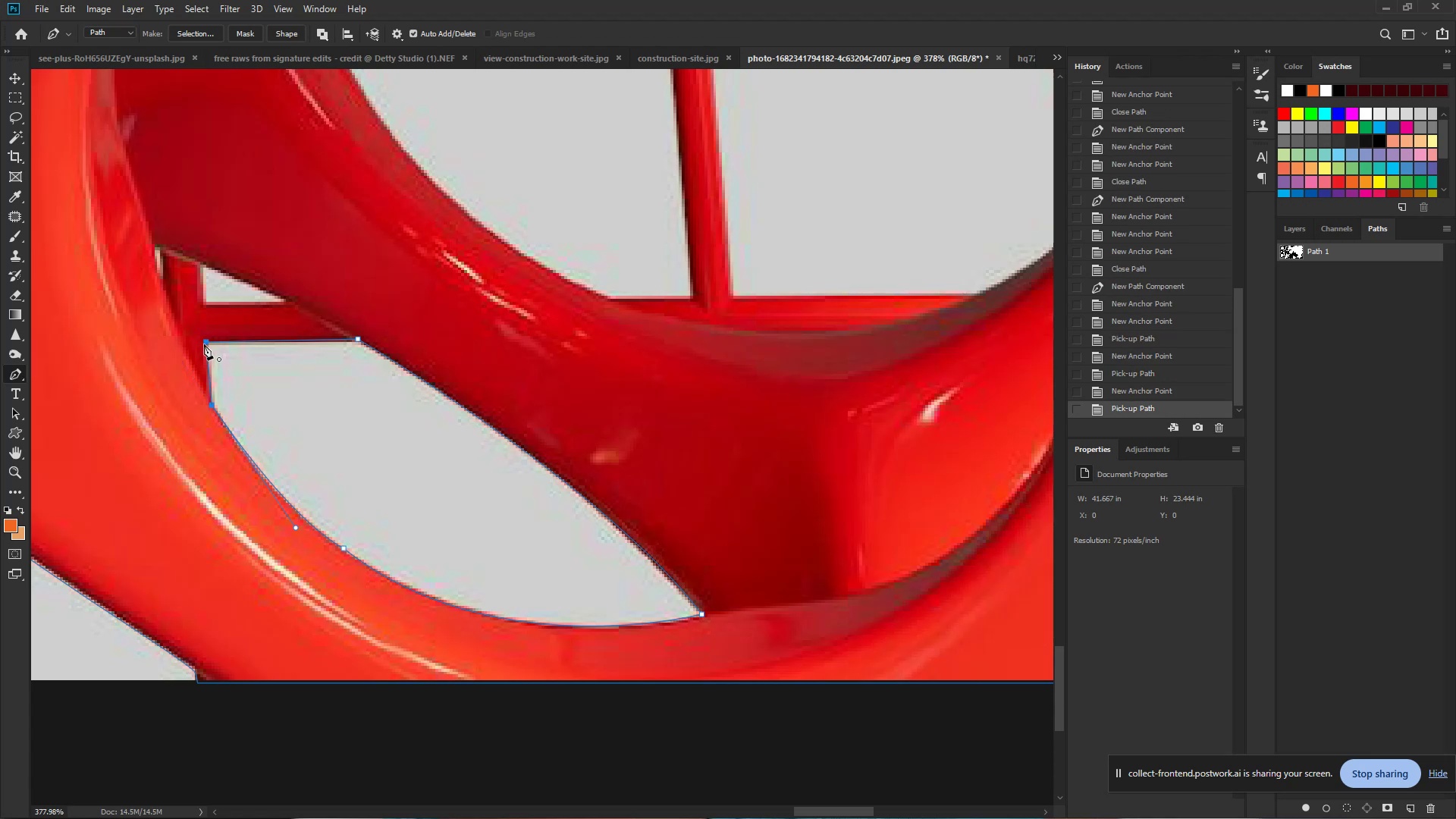 
left_click([205, 344])
 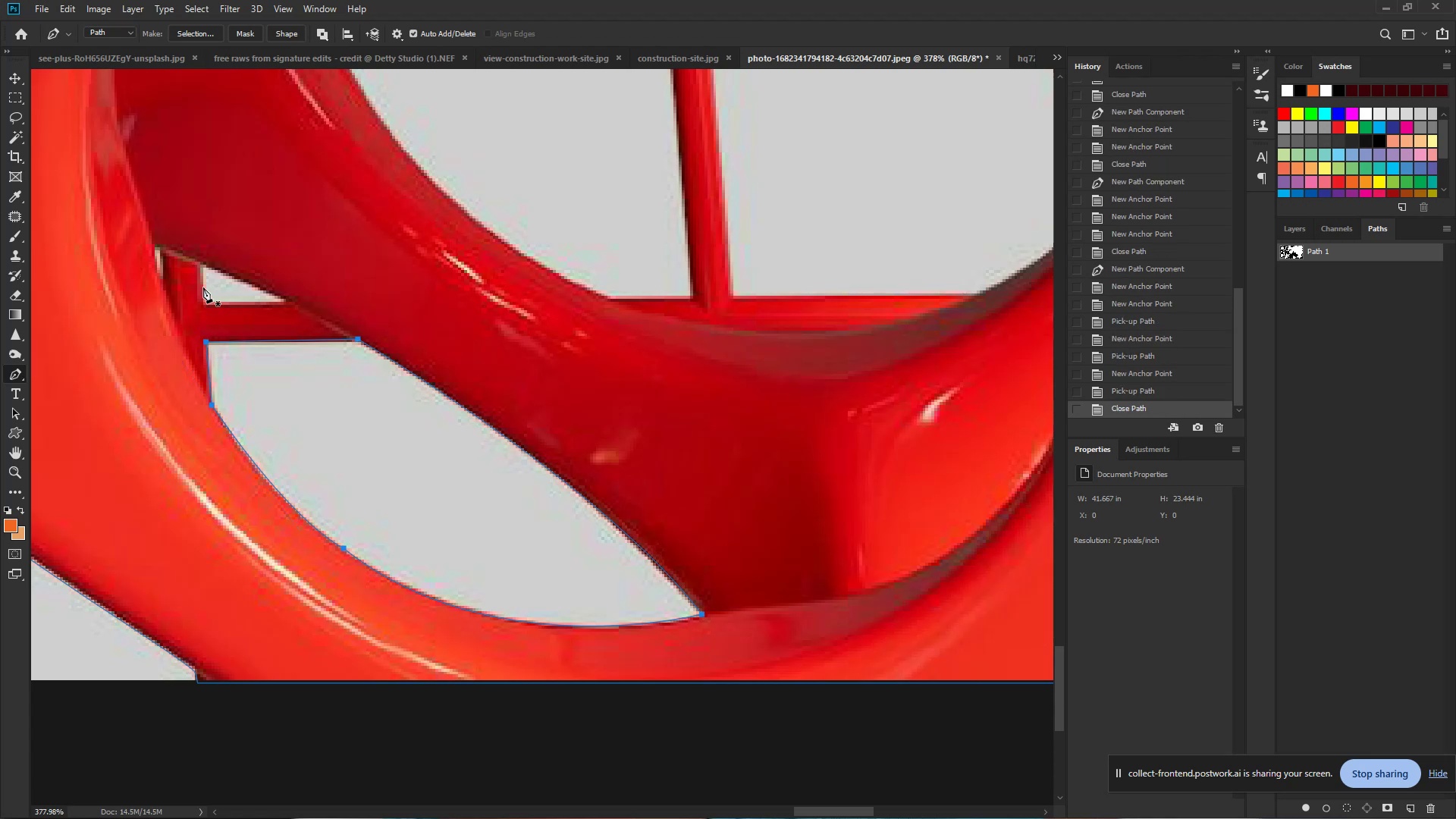 
hold_key(key=ControlLeft, duration=0.76)
 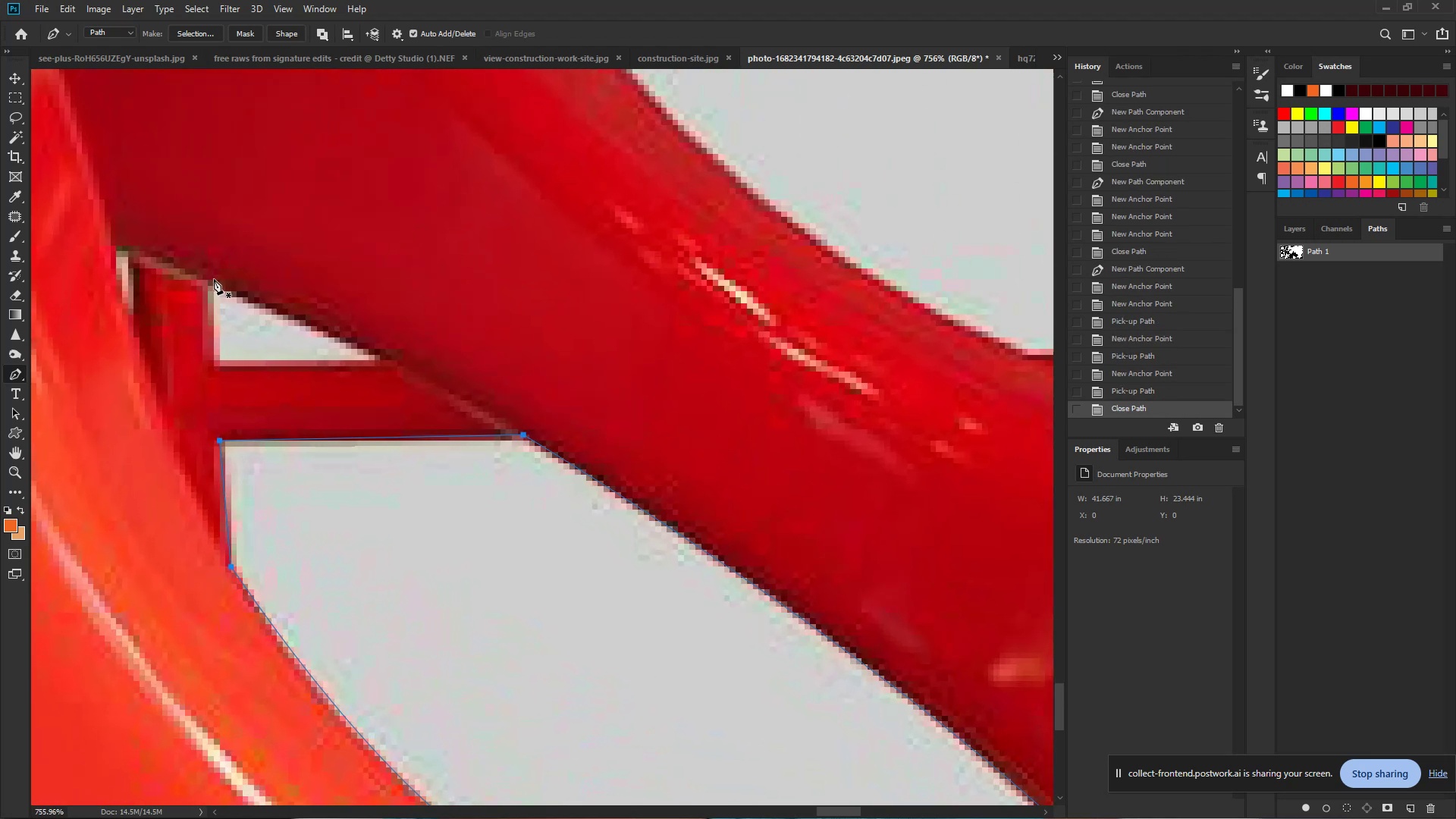 
hold_key(key=Space, duration=0.62)
 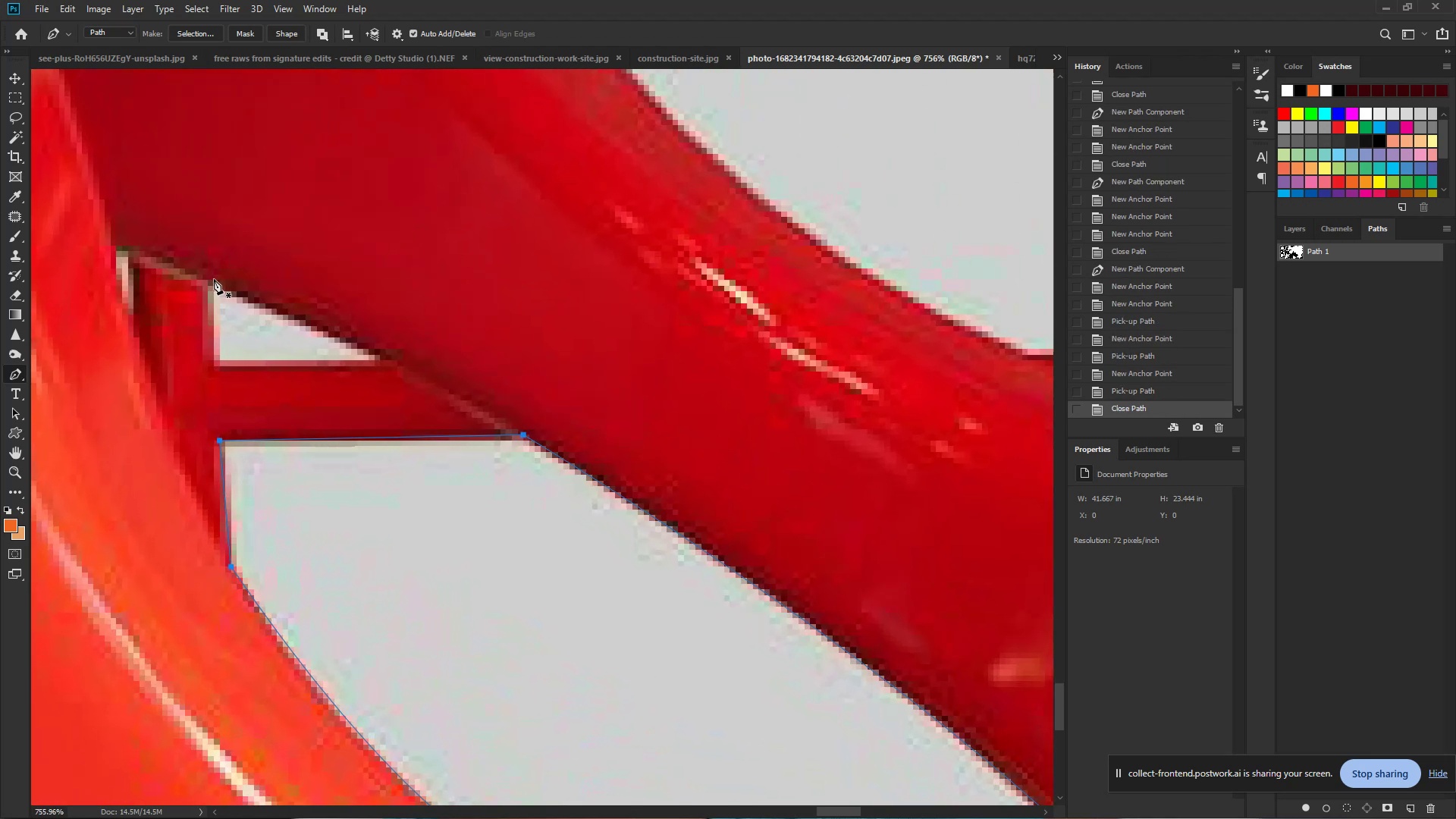 
left_click_drag(start_coordinate=[193, 243], to_coordinate=[240, 262])
 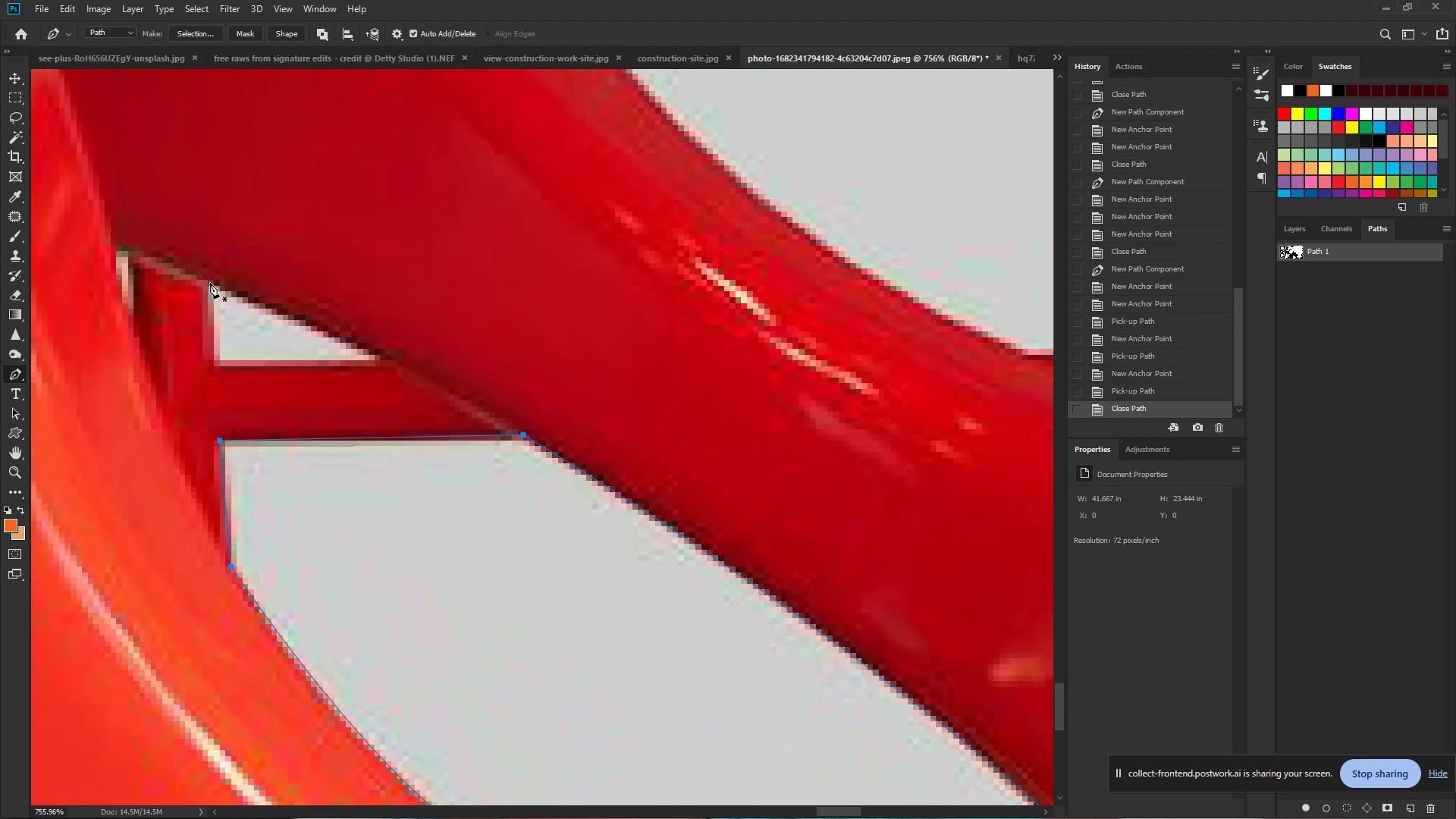 
left_click([208, 283])
 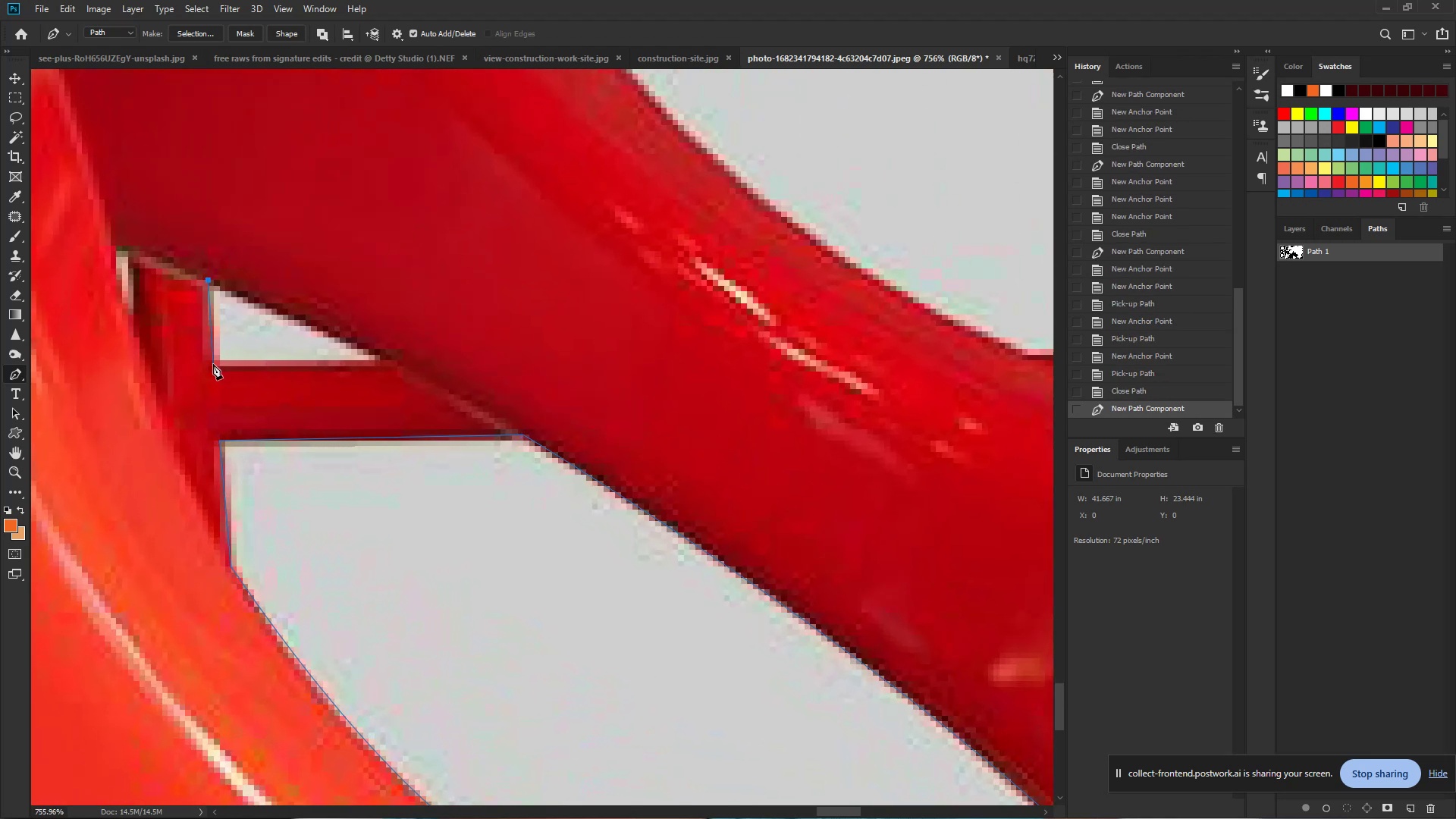 
left_click([213, 364])
 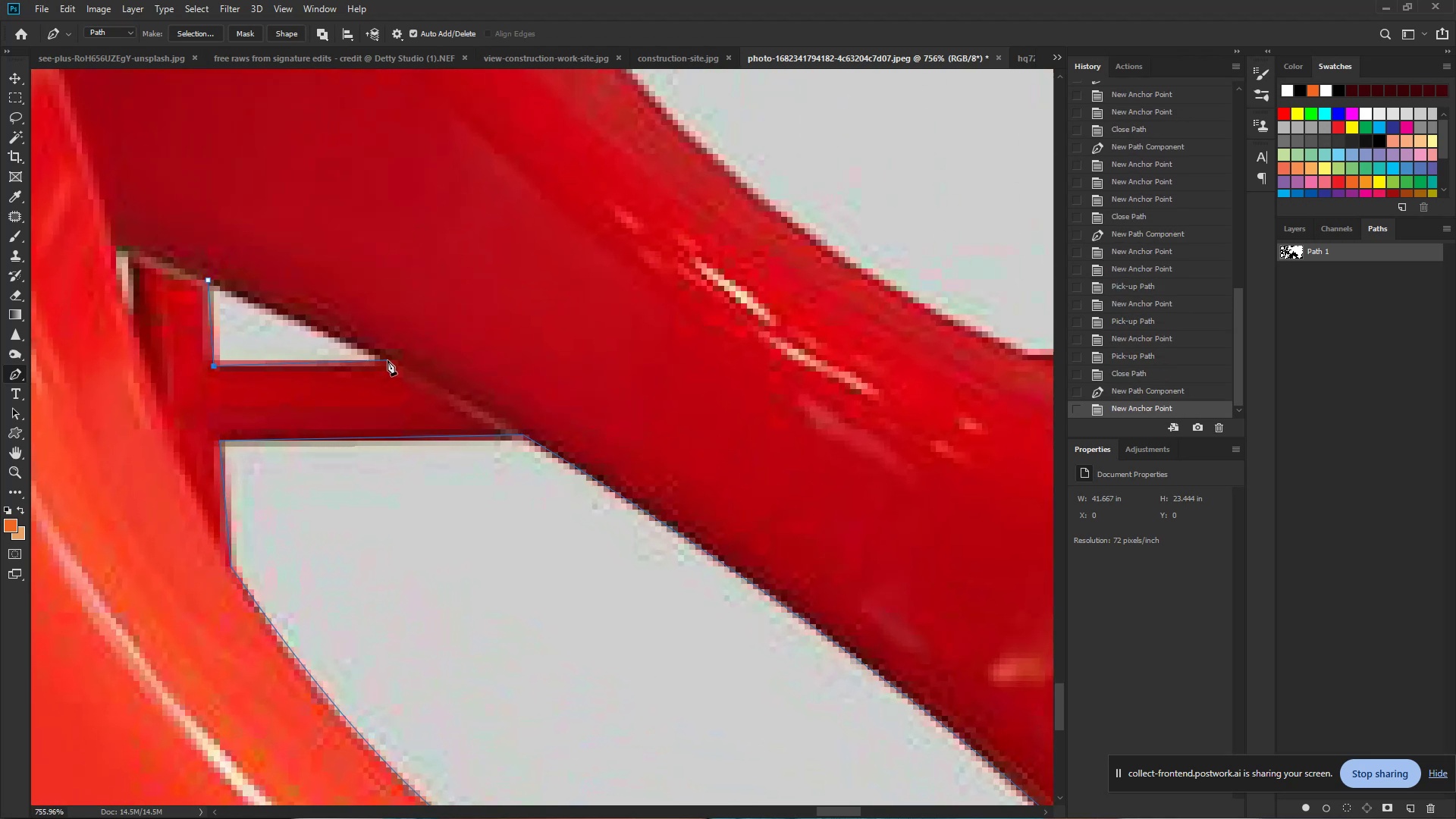 
left_click([389, 362])
 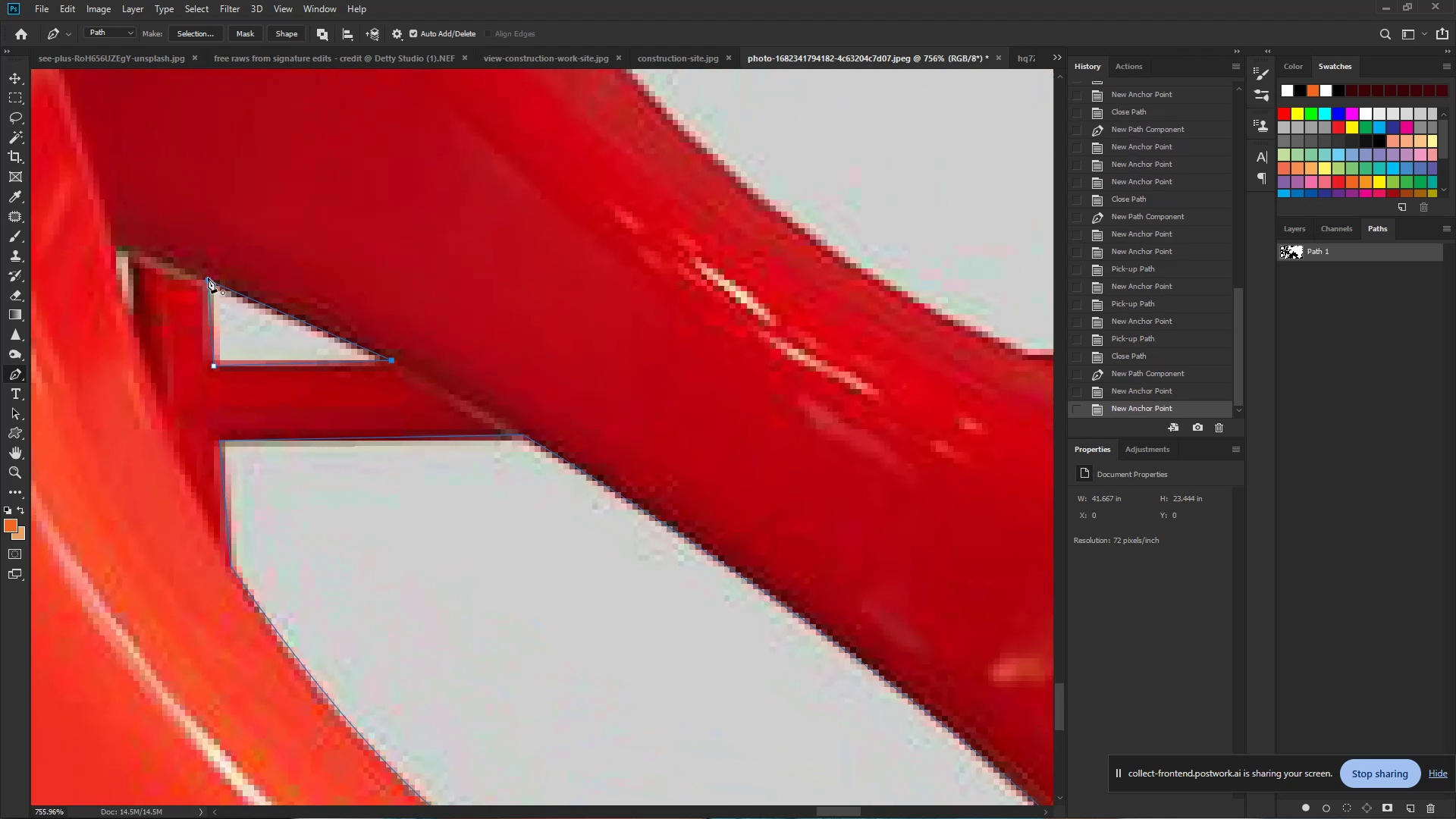 
left_click_drag(start_coordinate=[208, 278], to_coordinate=[193, 271])
 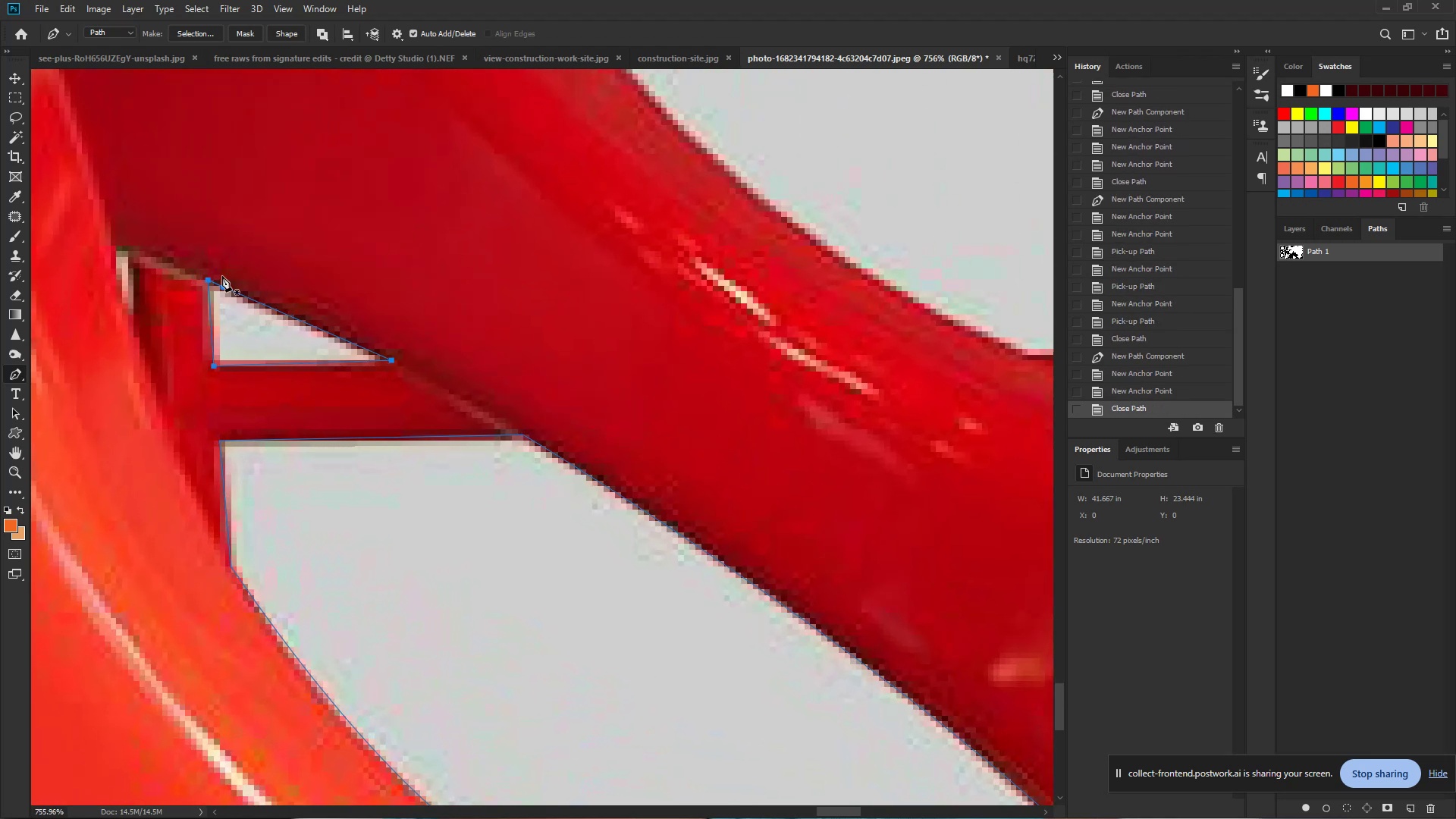 
hold_key(key=ControlLeft, duration=0.73)
 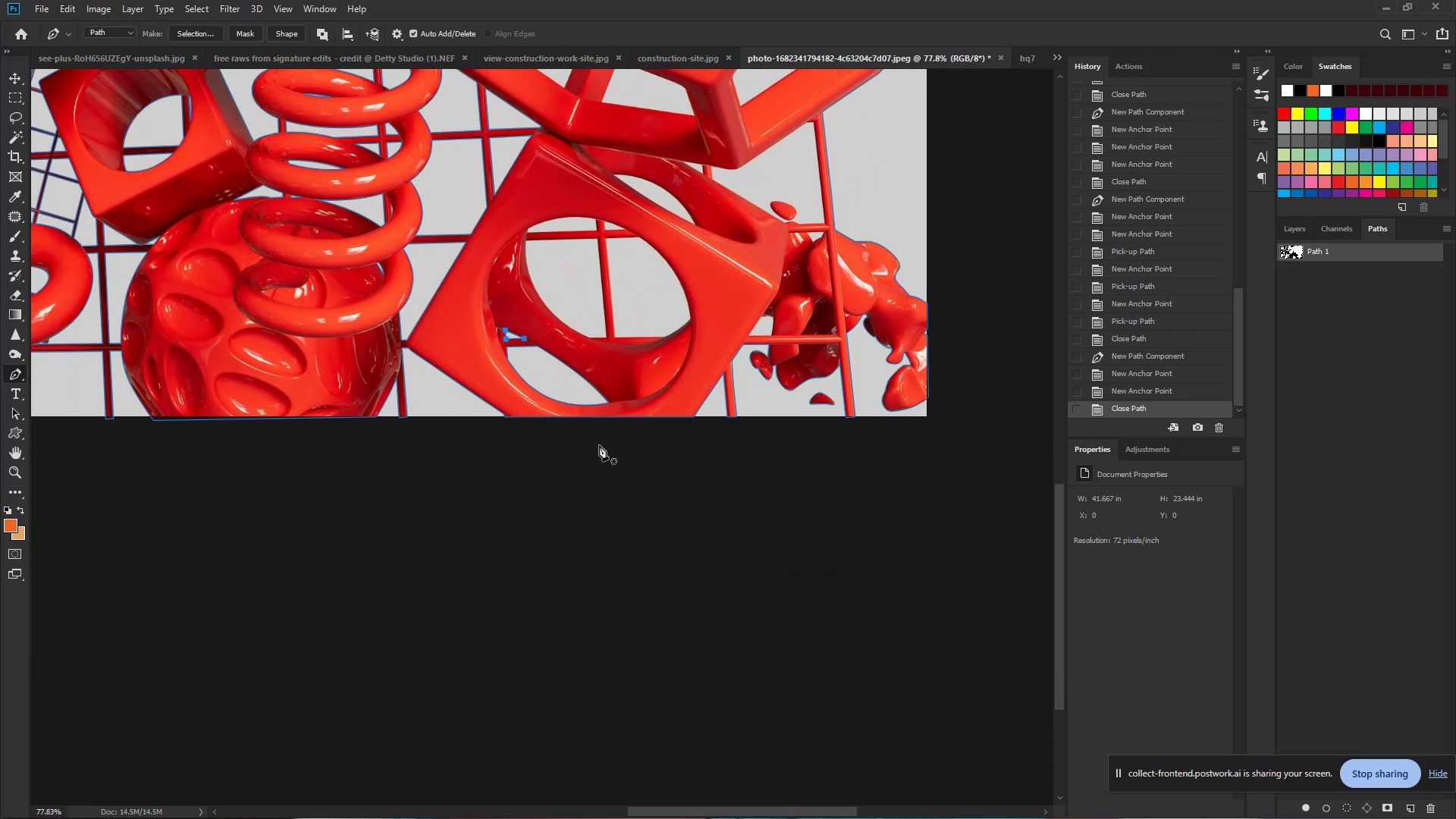 
hold_key(key=Space, duration=0.53)
 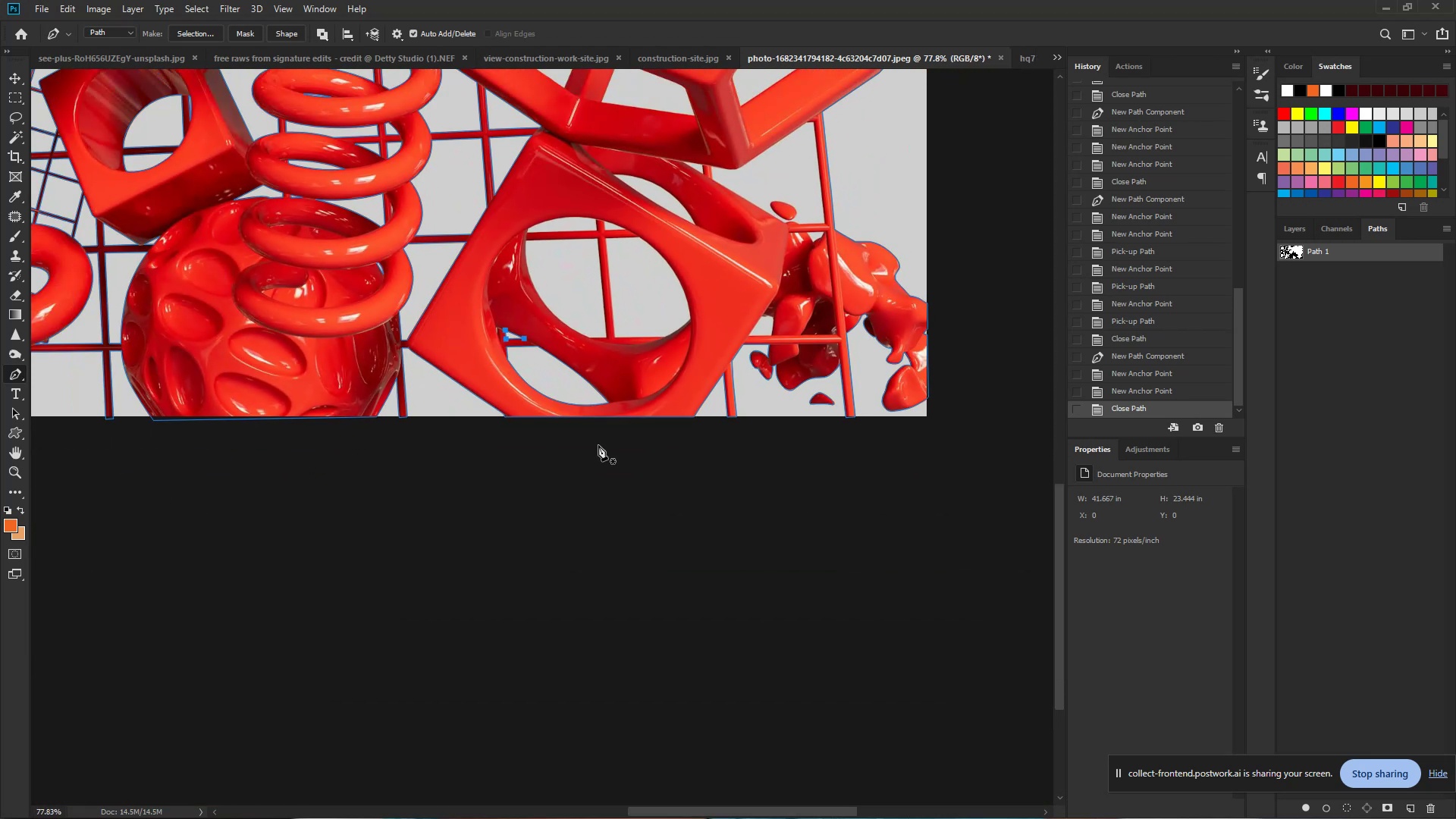 
left_click_drag(start_coordinate=[539, 336], to_coordinate=[402, 307])
 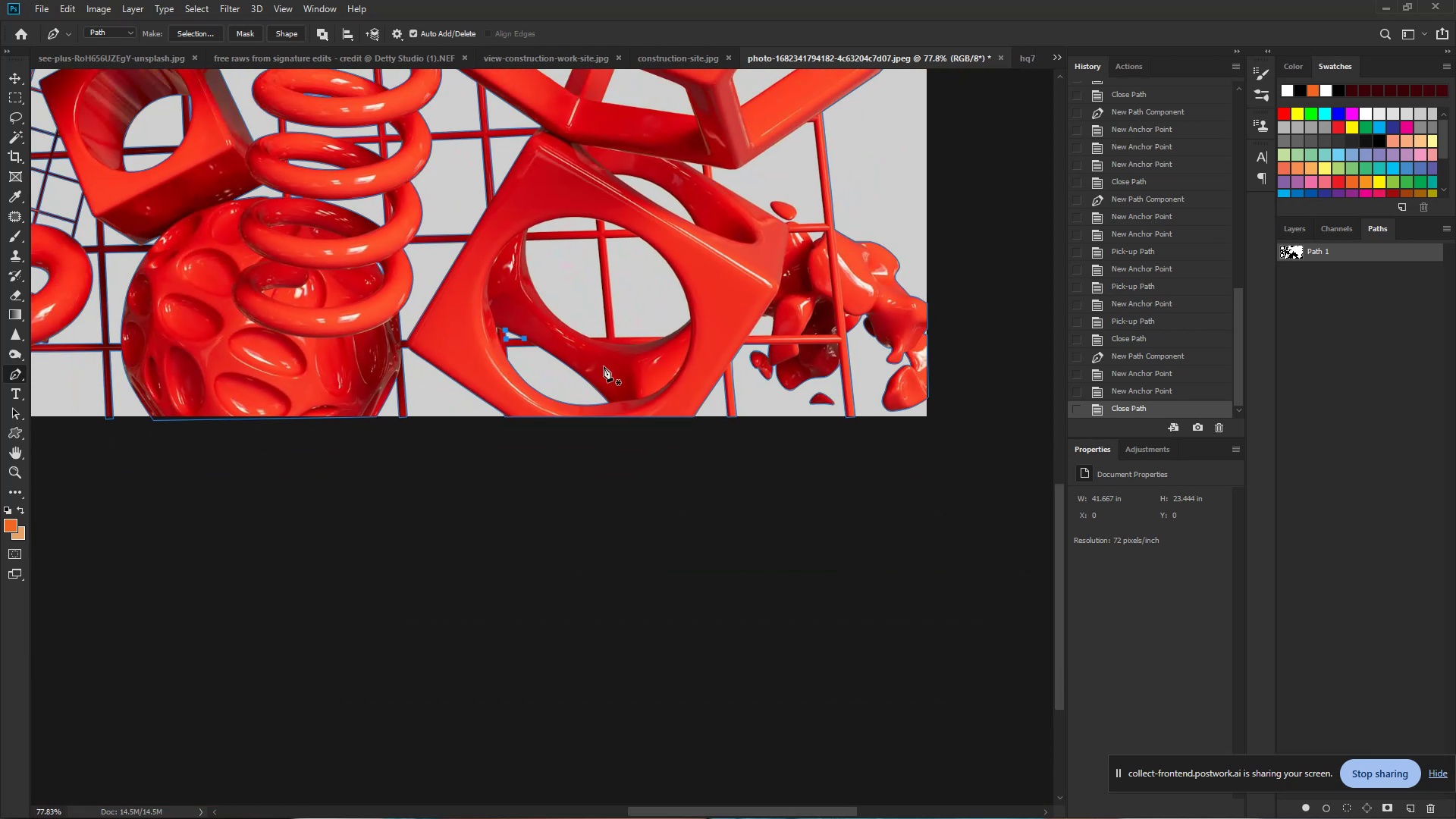 
hold_key(key=ControlLeft, duration=1.49)
 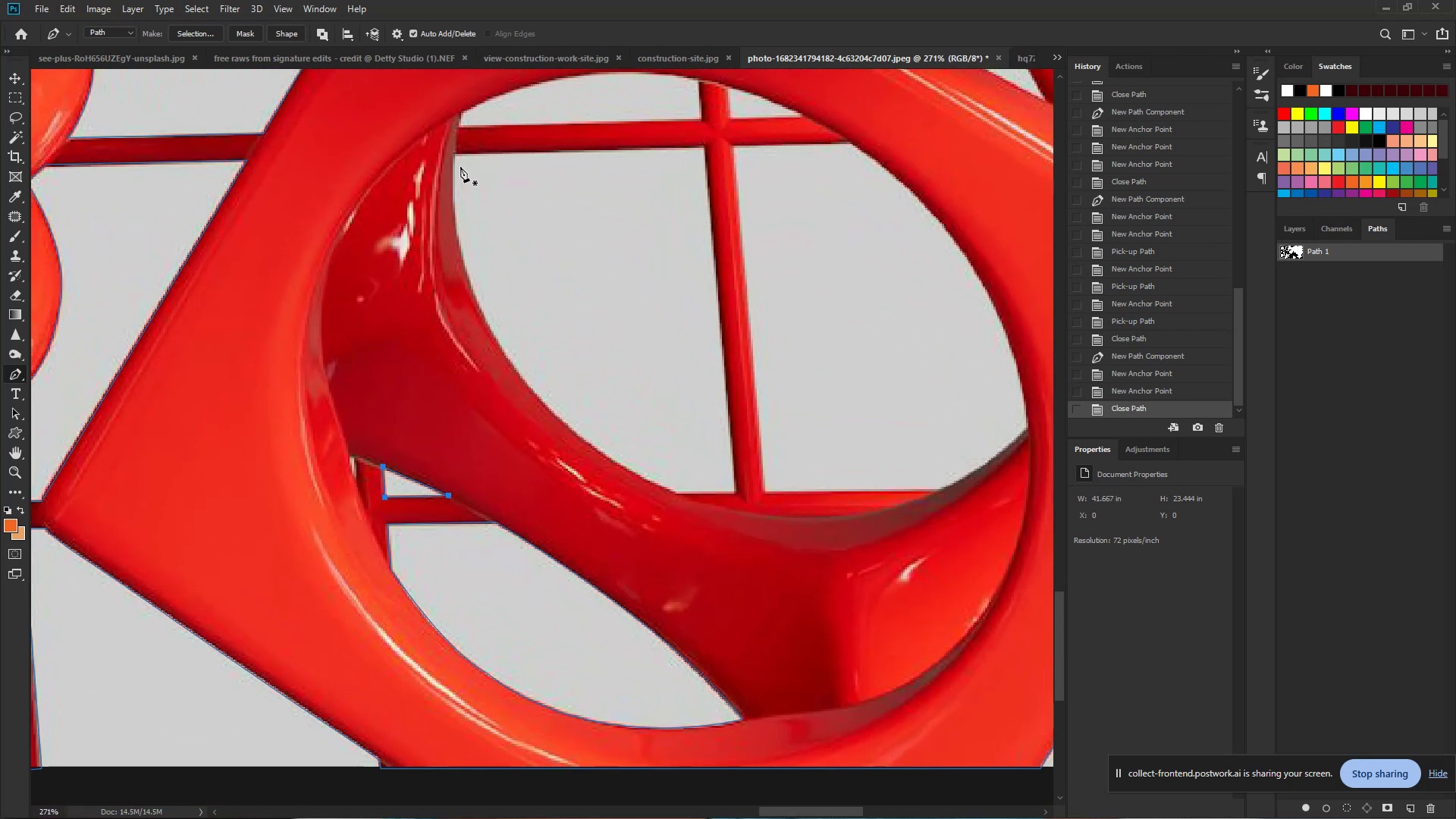 
hold_key(key=Space, duration=1.25)
 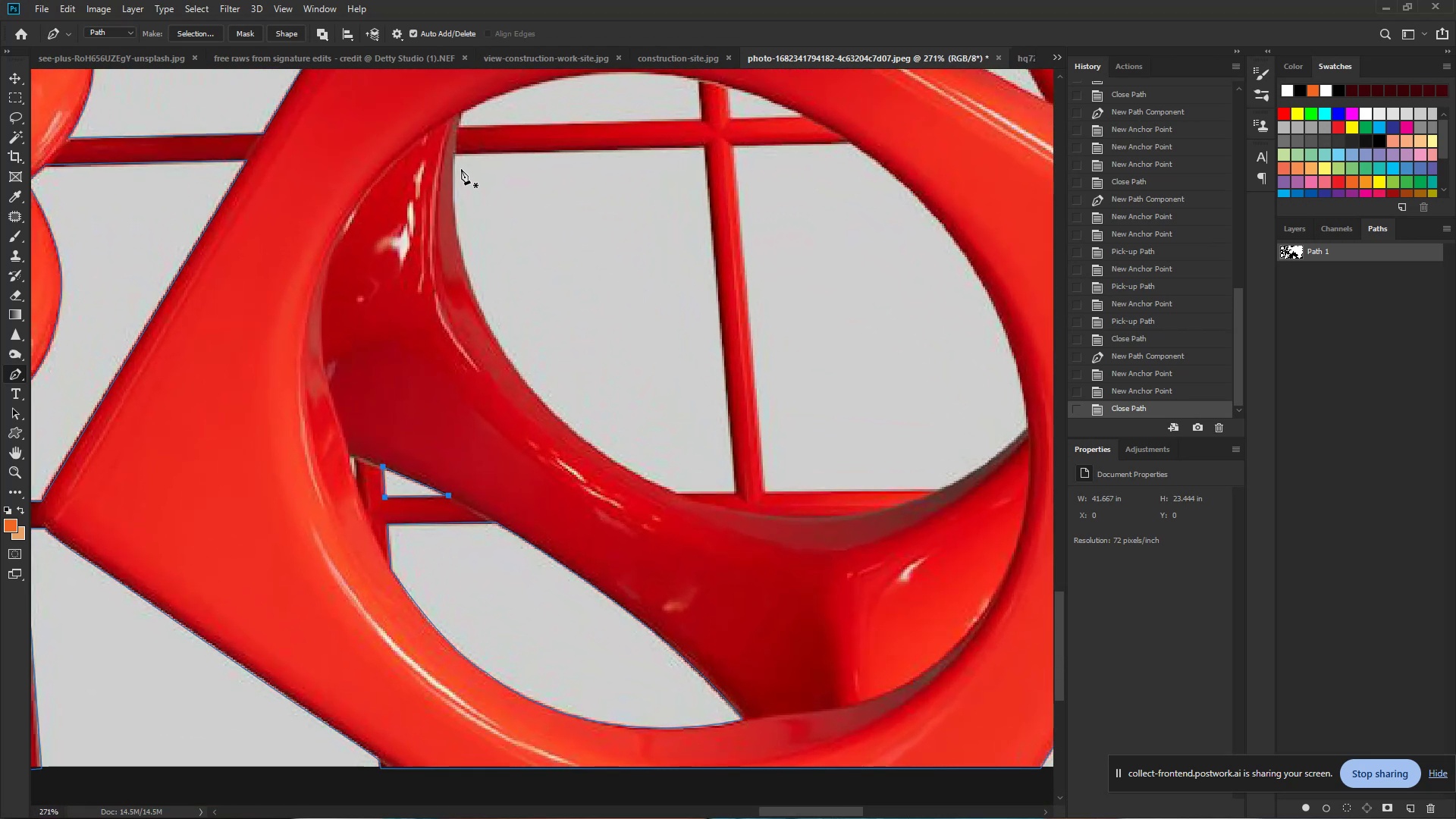 
left_click_drag(start_coordinate=[554, 275], to_coordinate=[633, 298])
 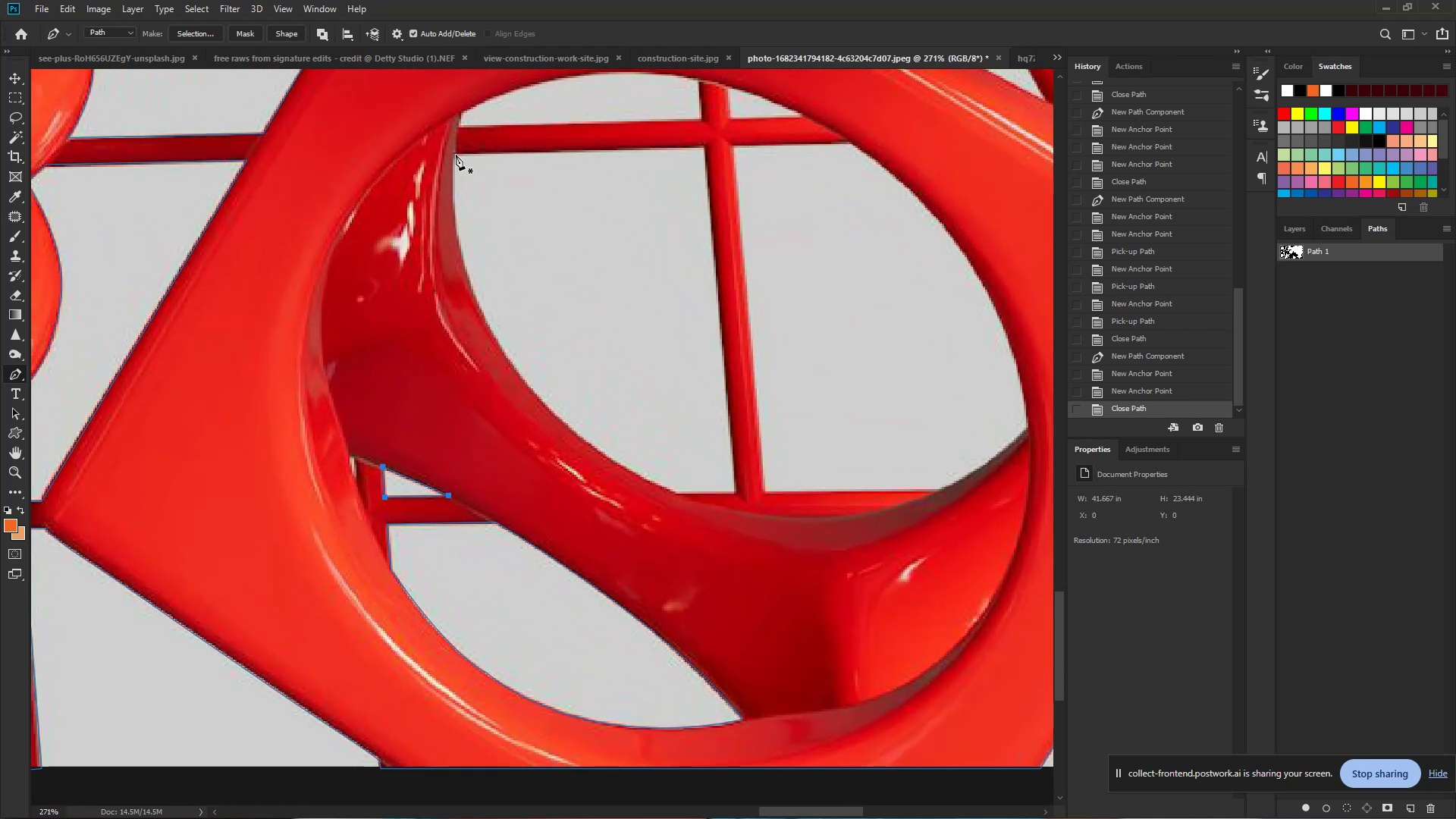 
left_click([454, 155])
 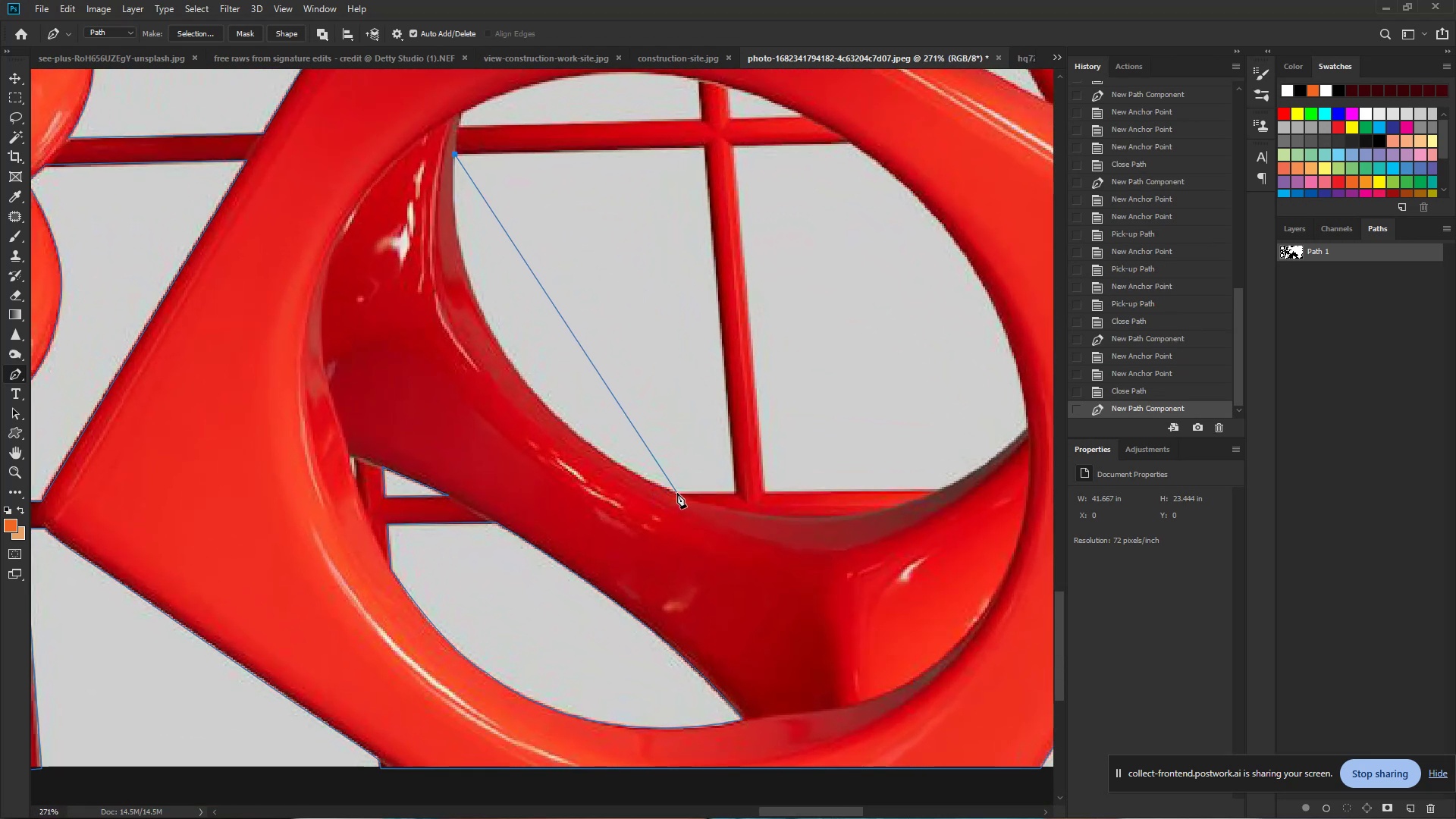 
left_click_drag(start_coordinate=[676, 493], to_coordinate=[917, 600])
 